 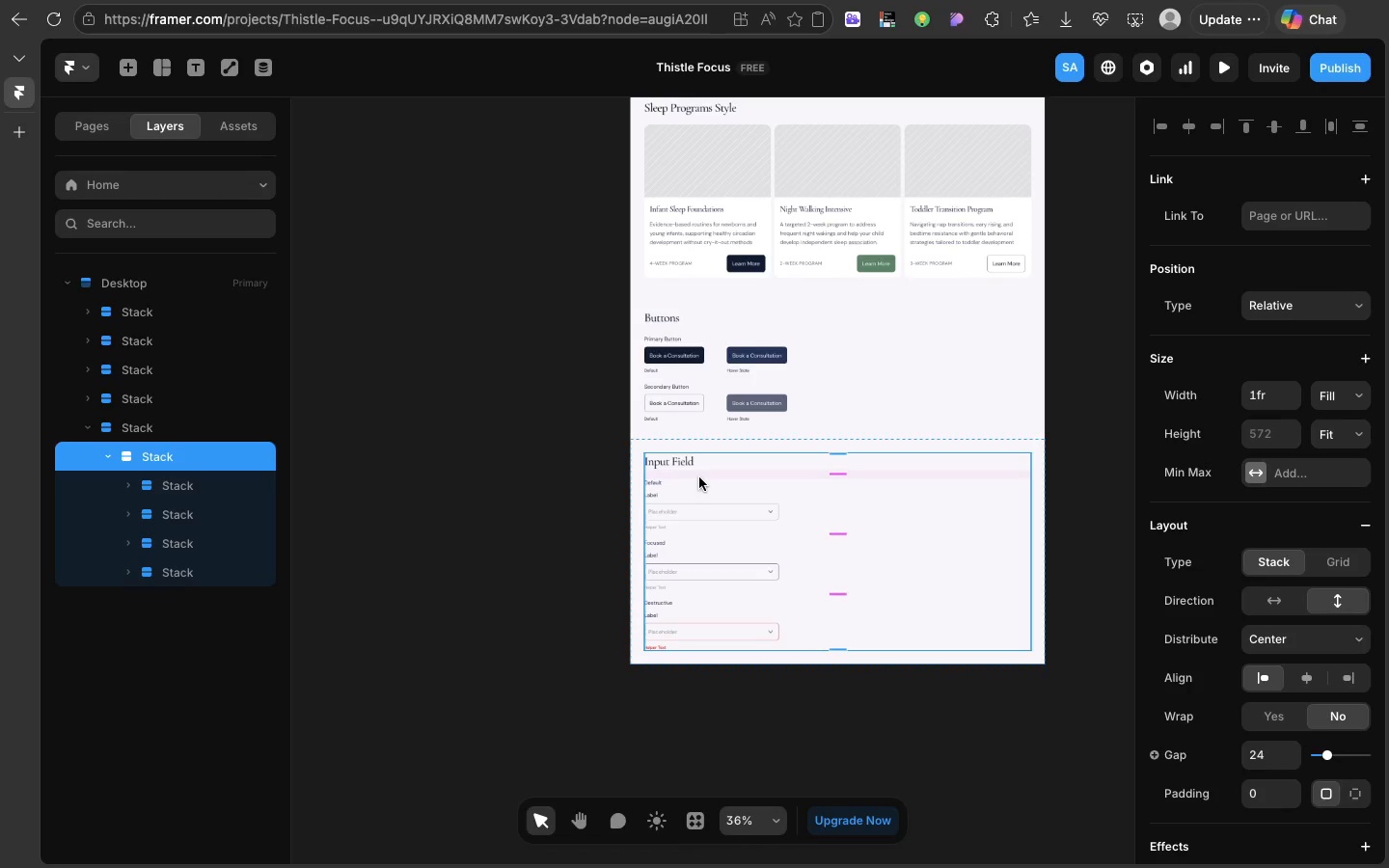 
scroll: coordinate [699, 477], scroll_direction: up, amount: 28.0
 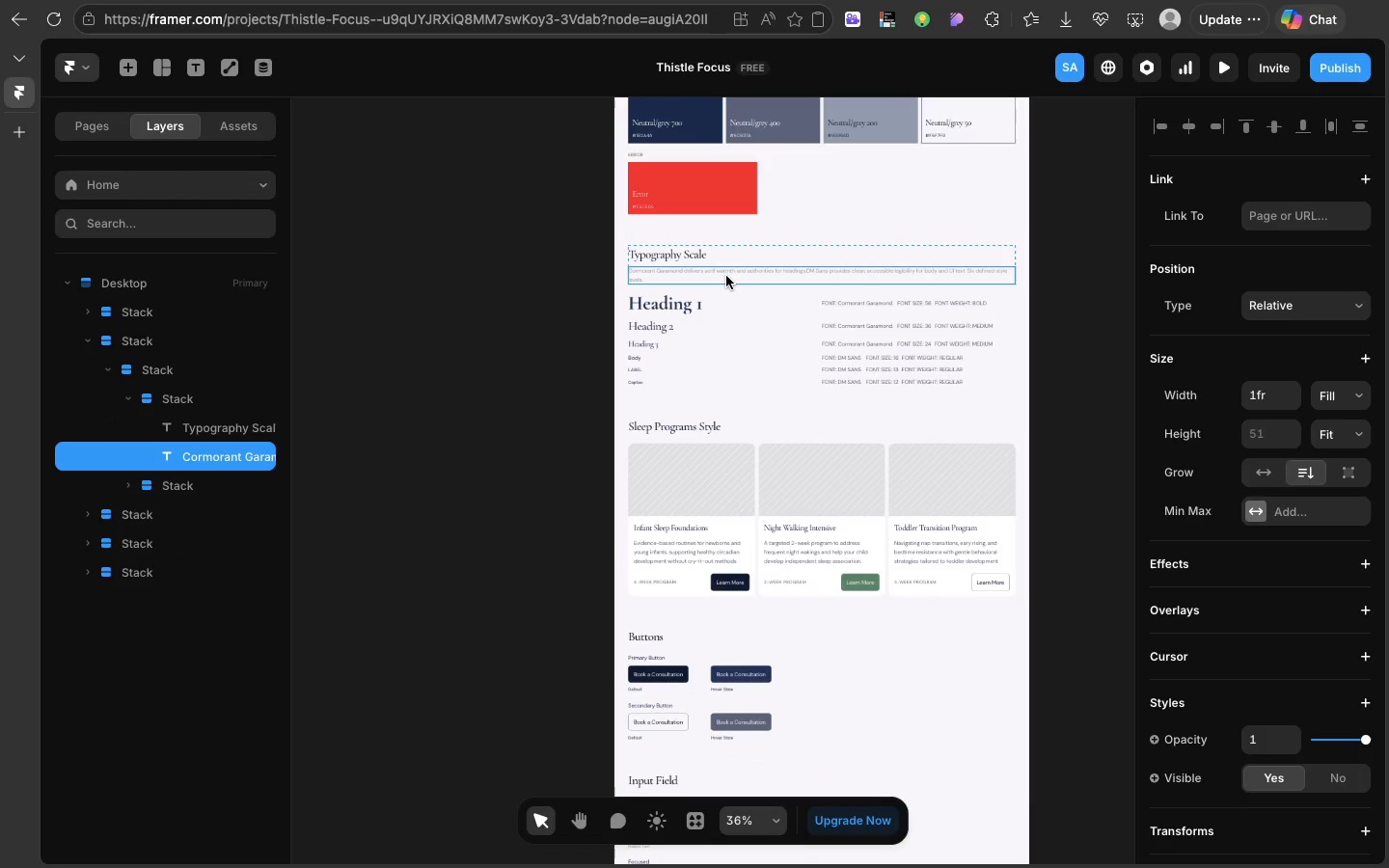 
left_click([726, 276])
 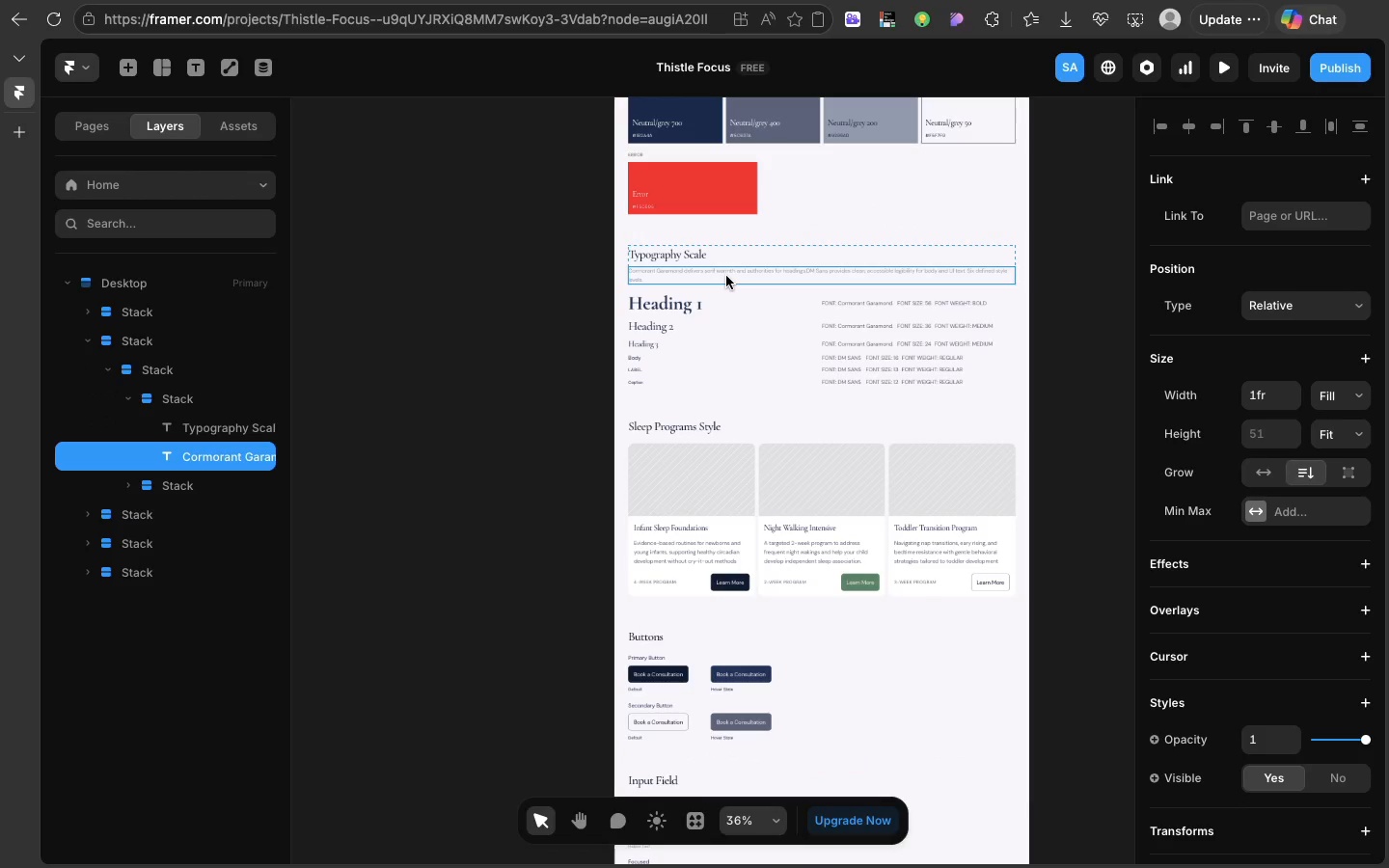 
key(Meta+C)
 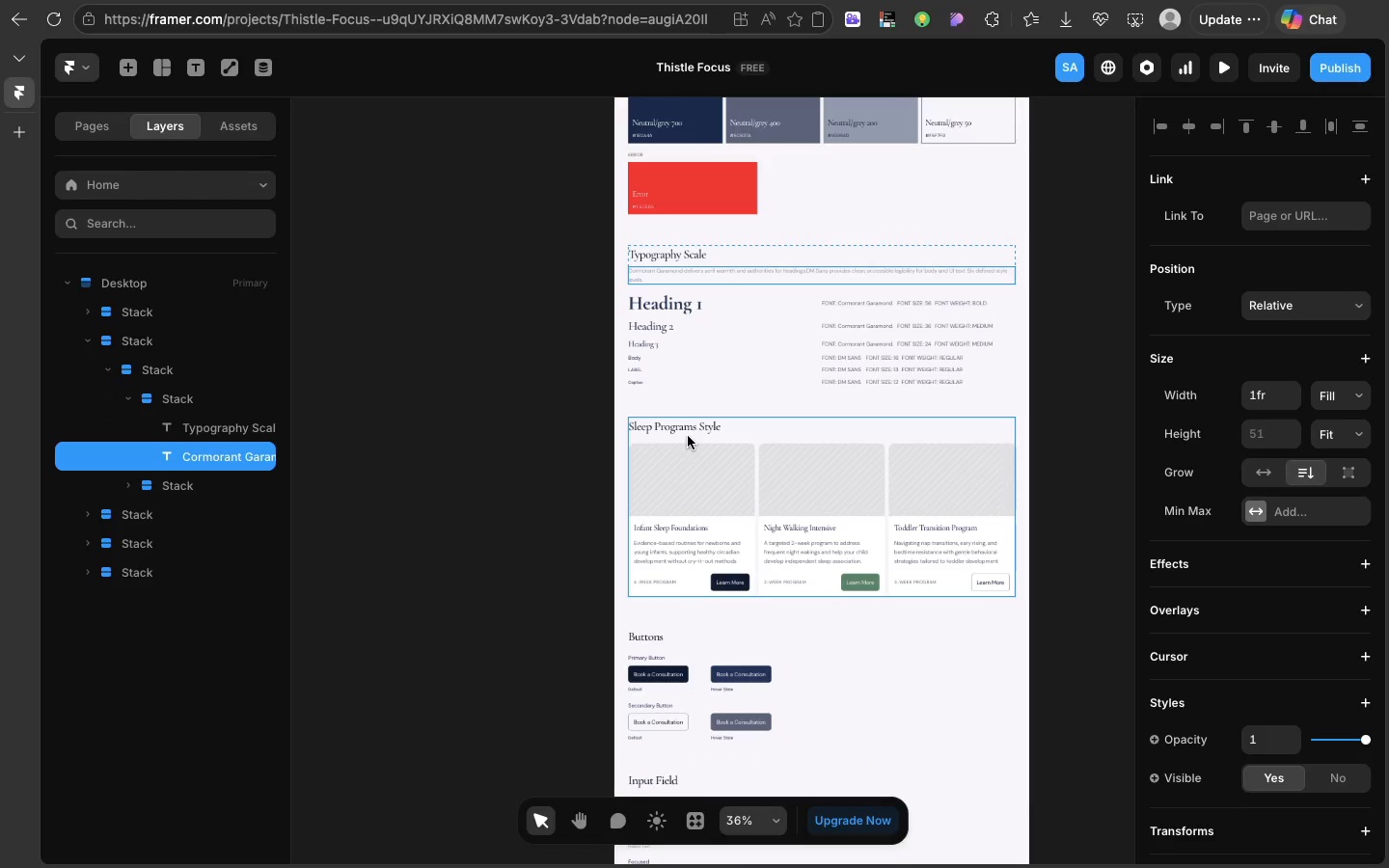 
left_click([688, 436])
 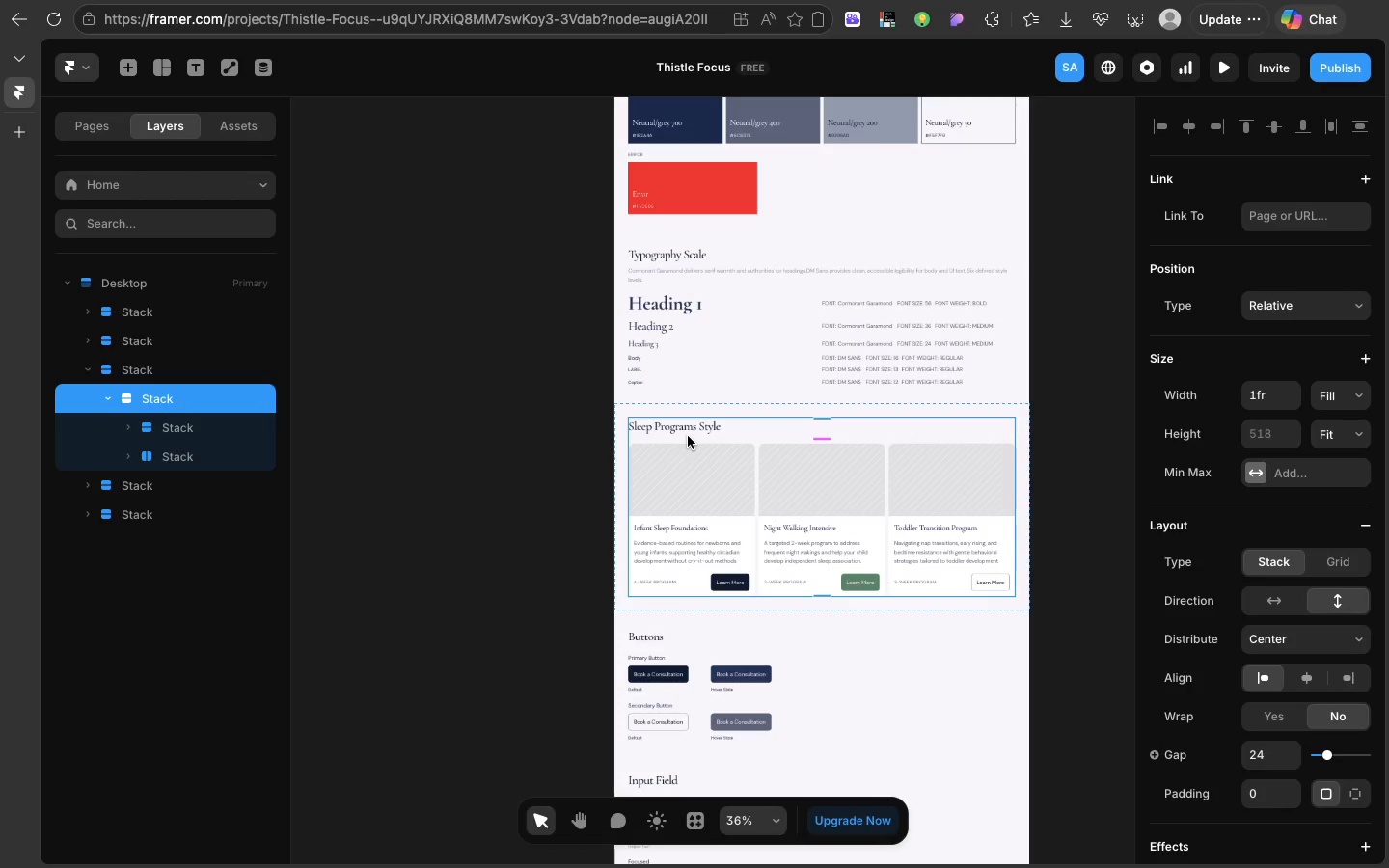 
wait(6.82)
 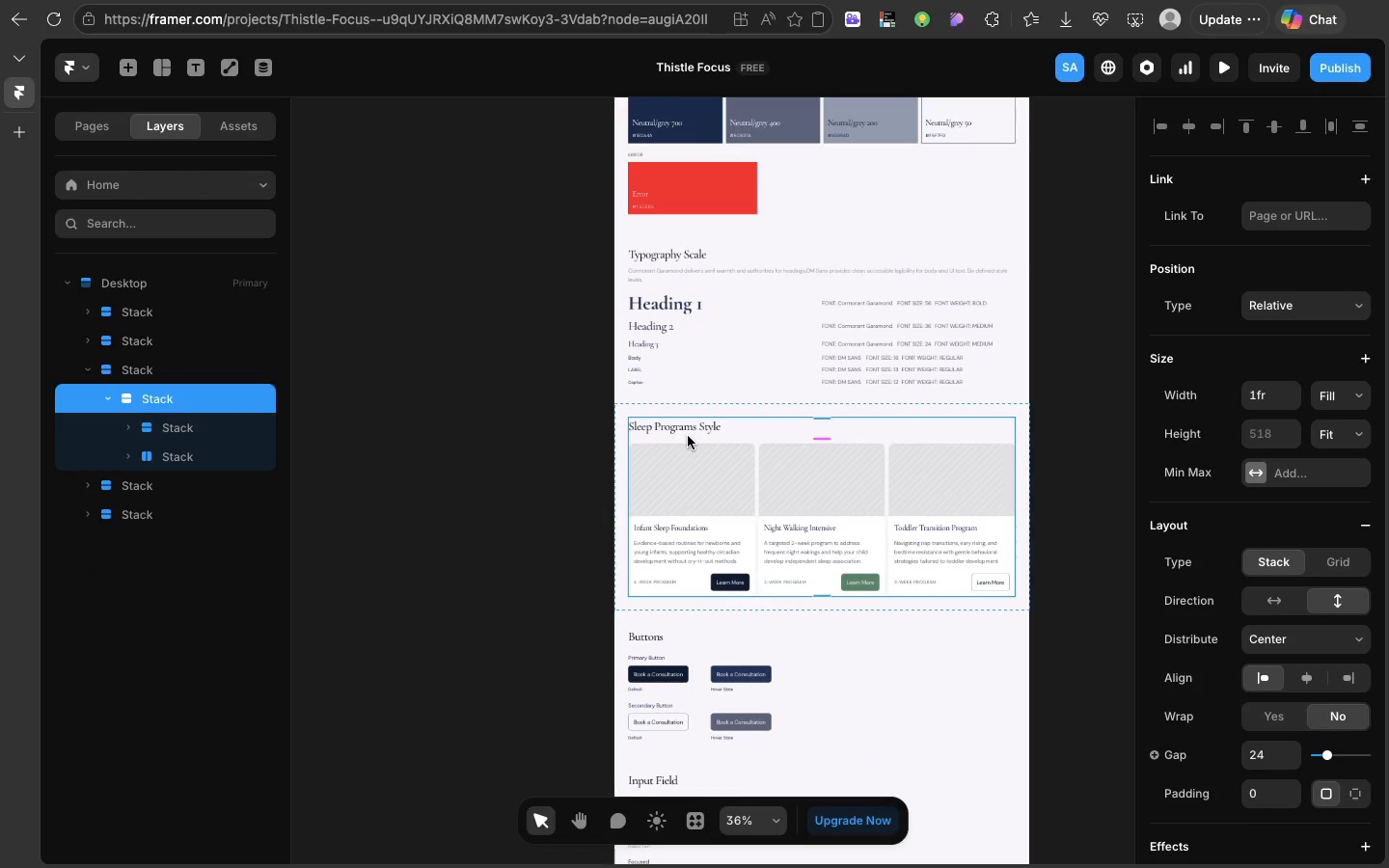 
scroll: coordinate [688, 425], scroll_direction: down, amount: 8.0
 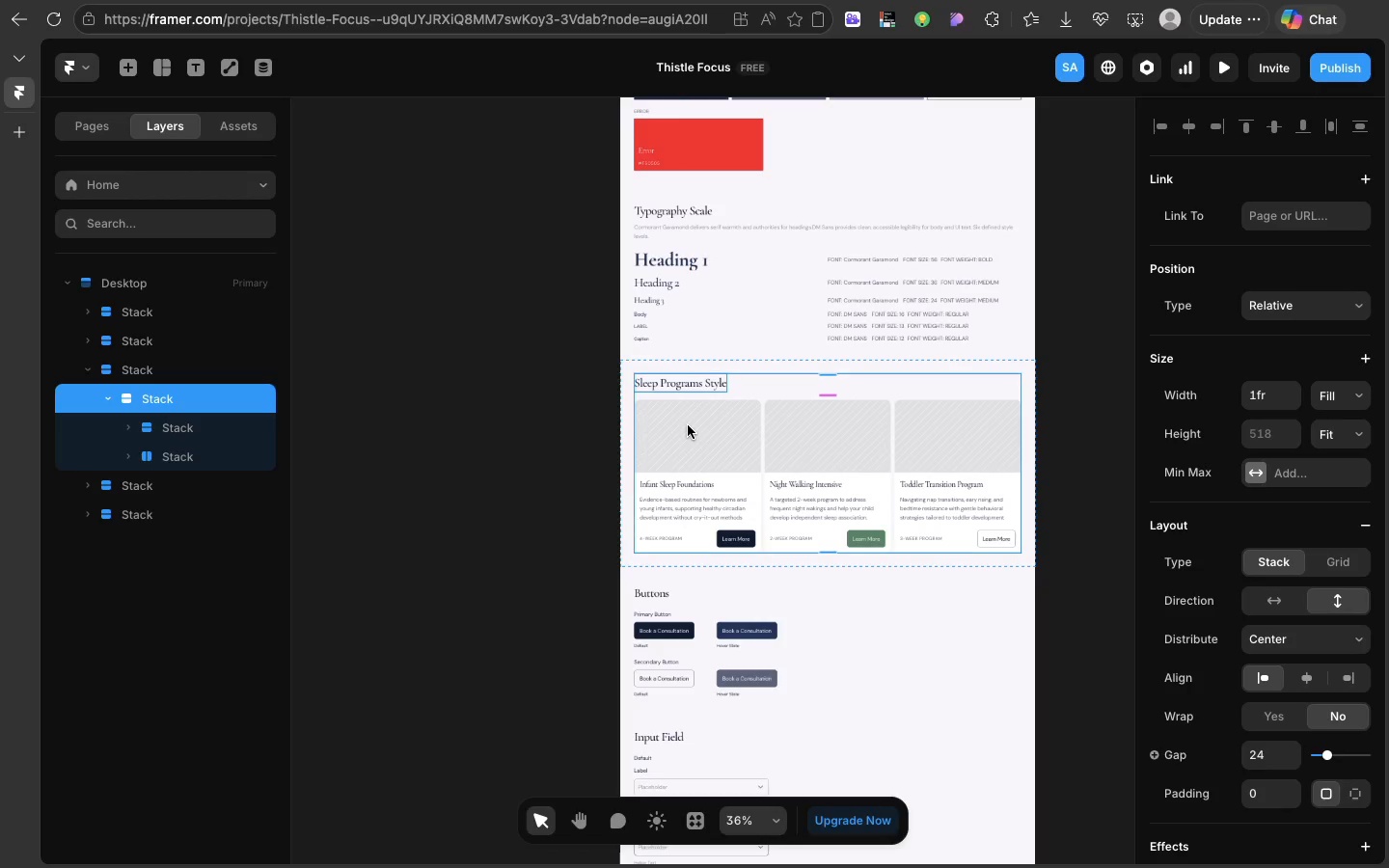 
wait(12.89)
 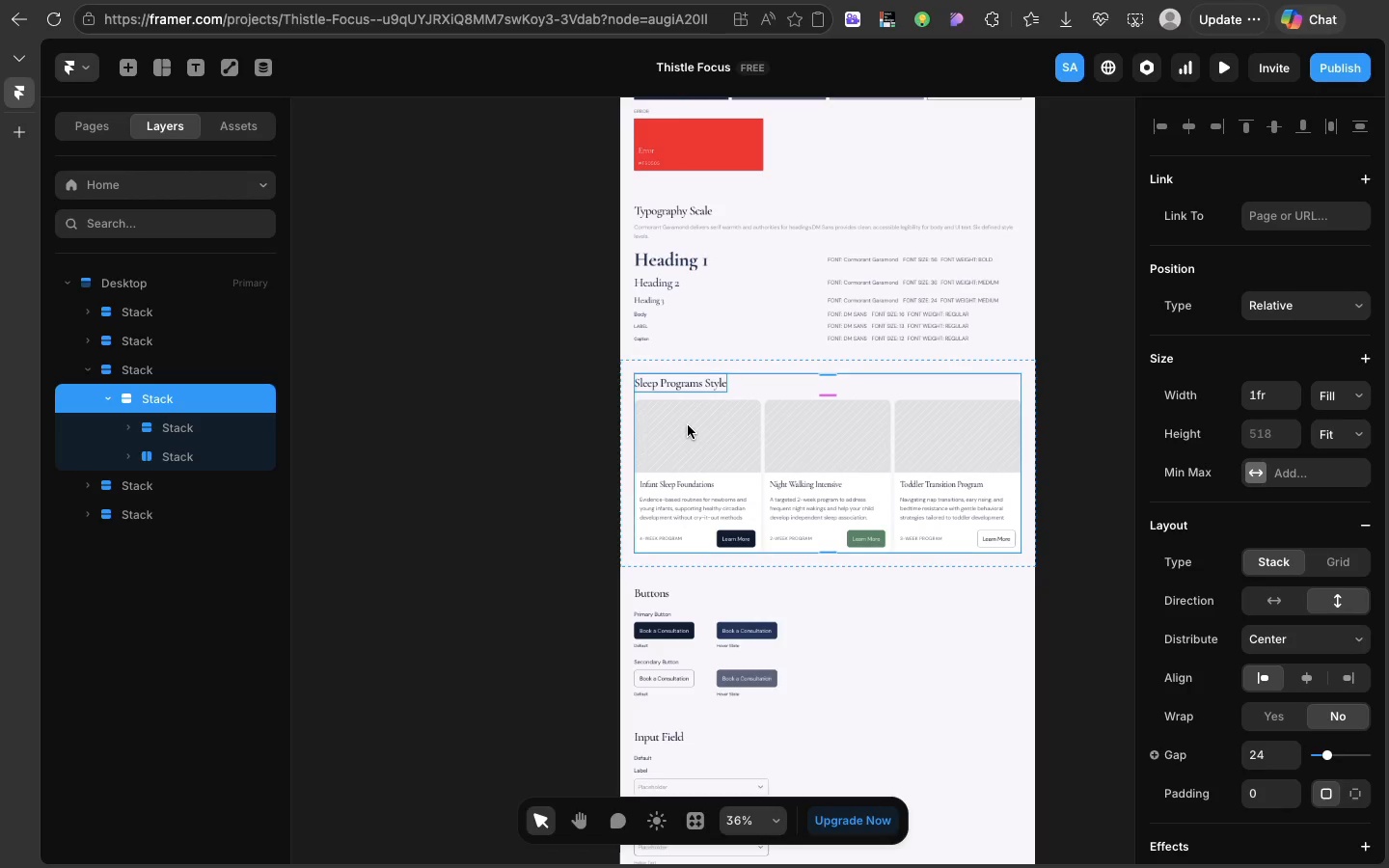 
scroll: coordinate [688, 425], scroll_direction: down, amount: 25.0
 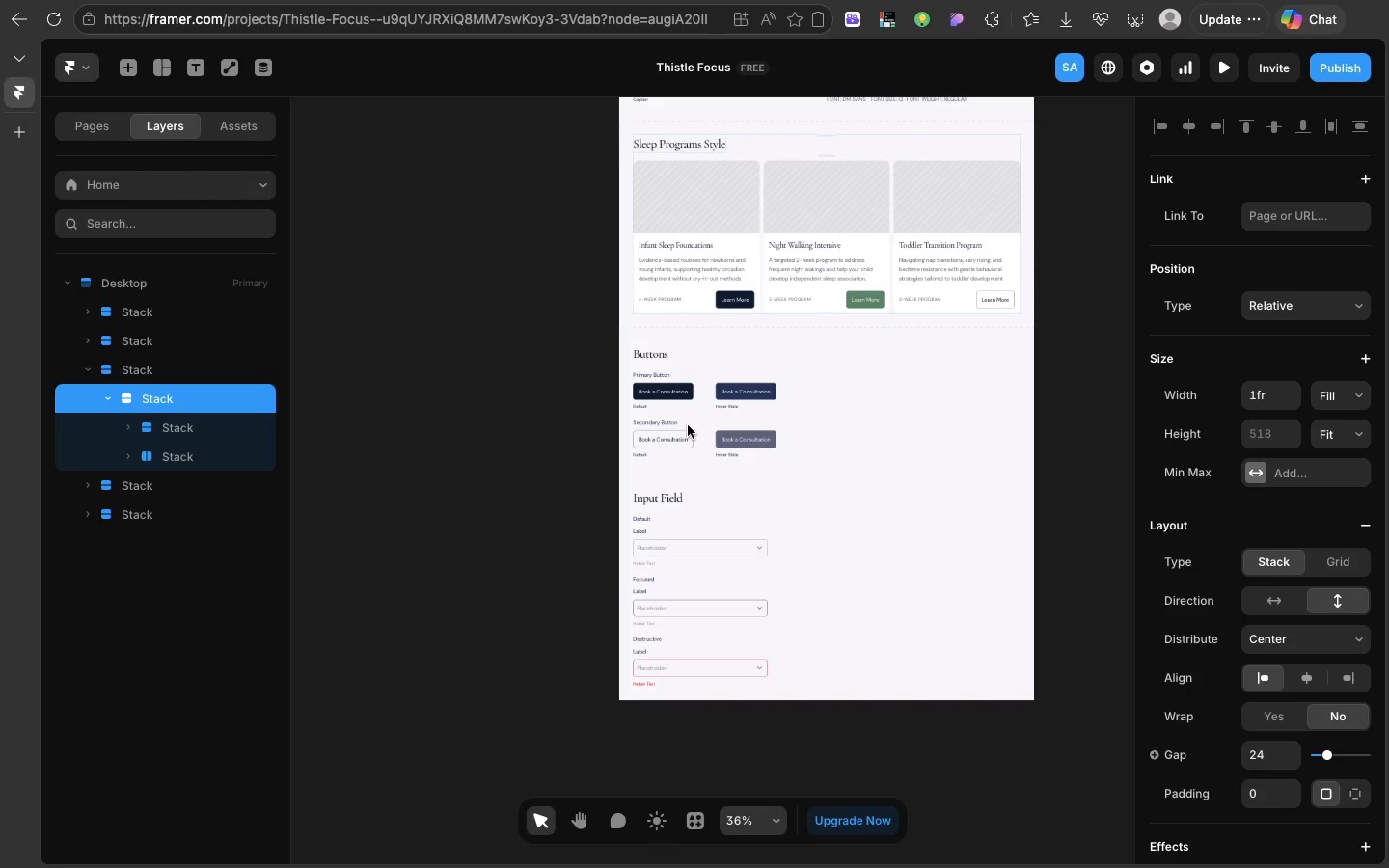 
scroll: coordinate [650, 574], scroll_direction: up, amount: 62.0
 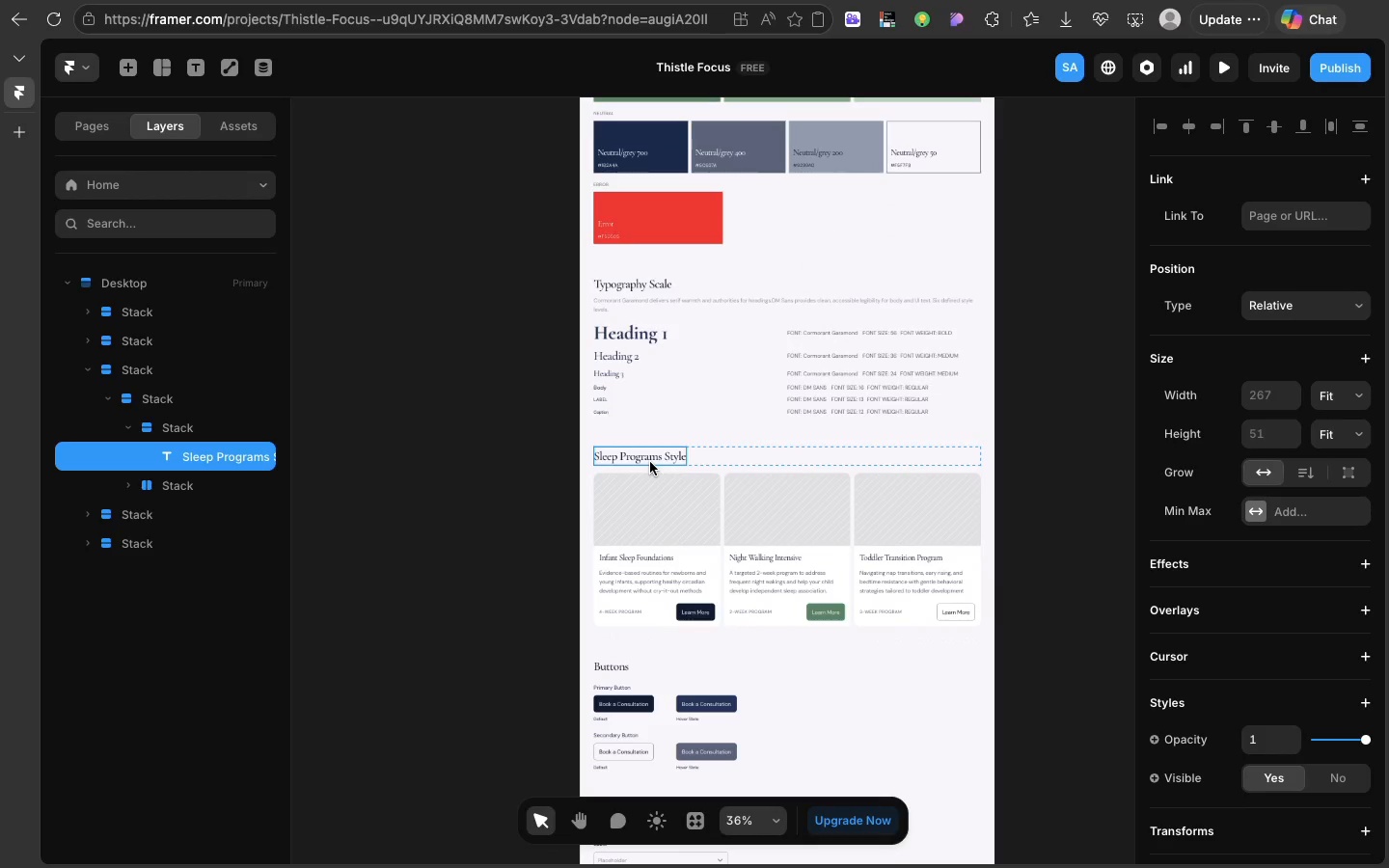 
left_click([650, 462])
 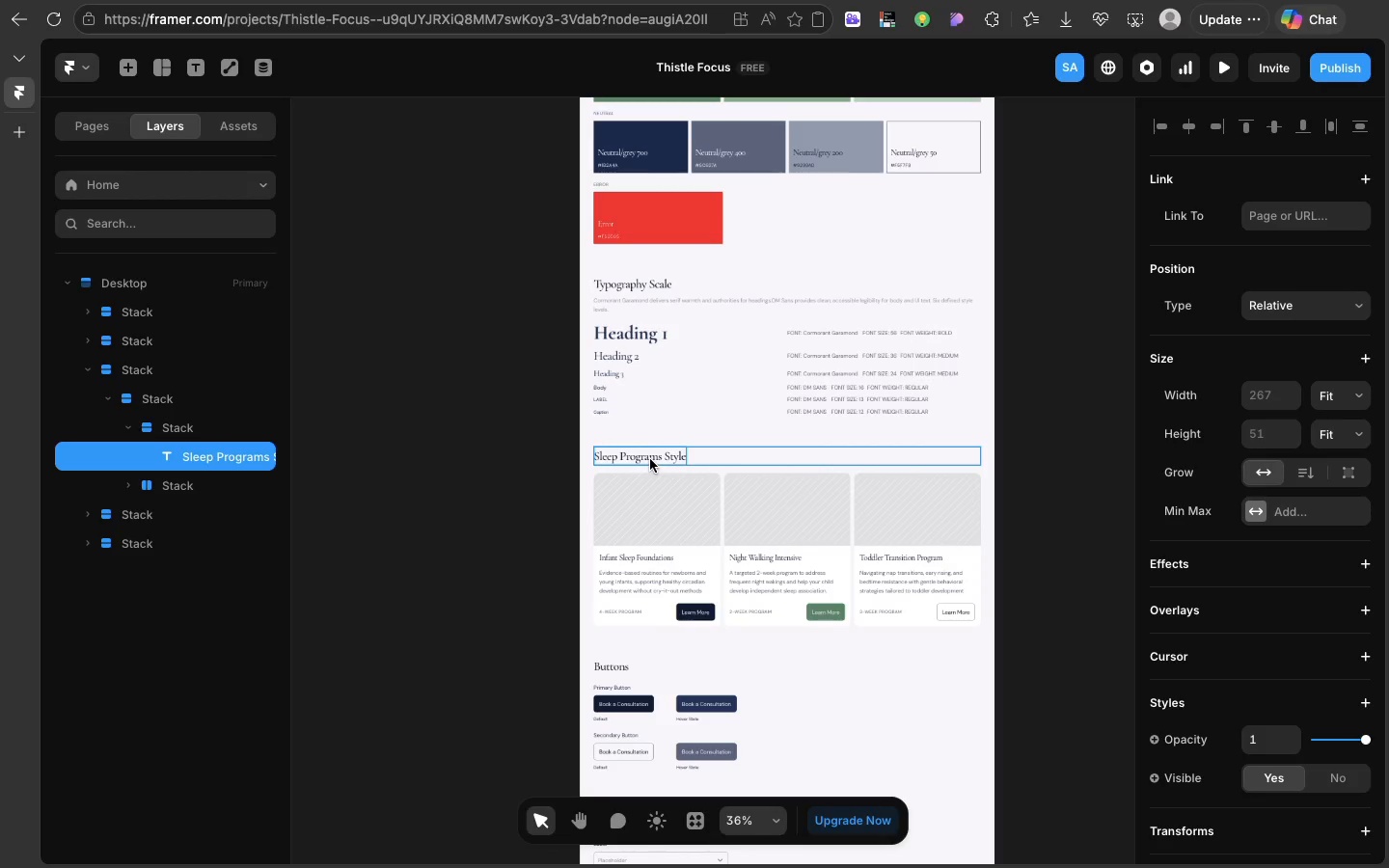 
key(Meta+C)
 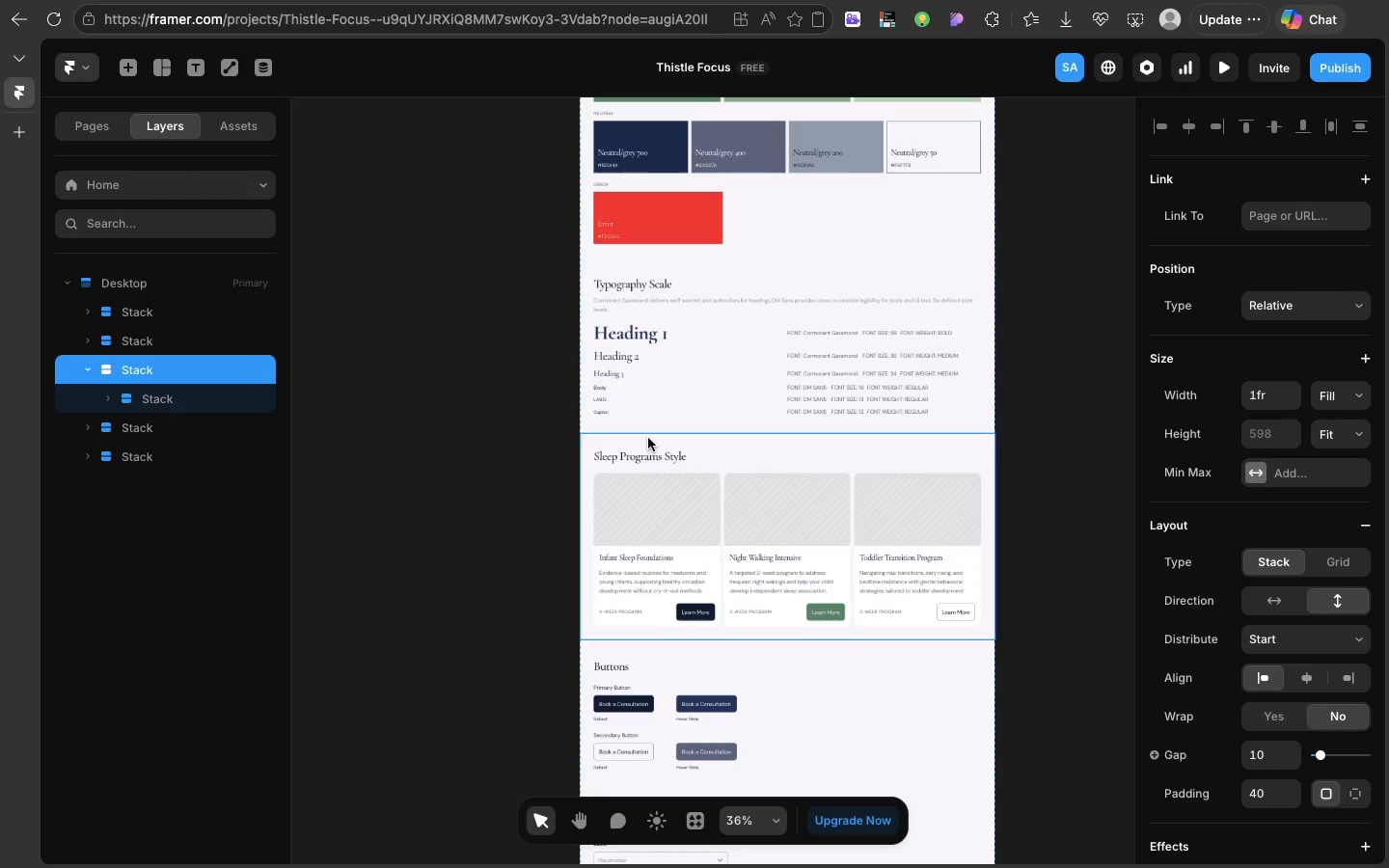 
left_click([648, 438])
 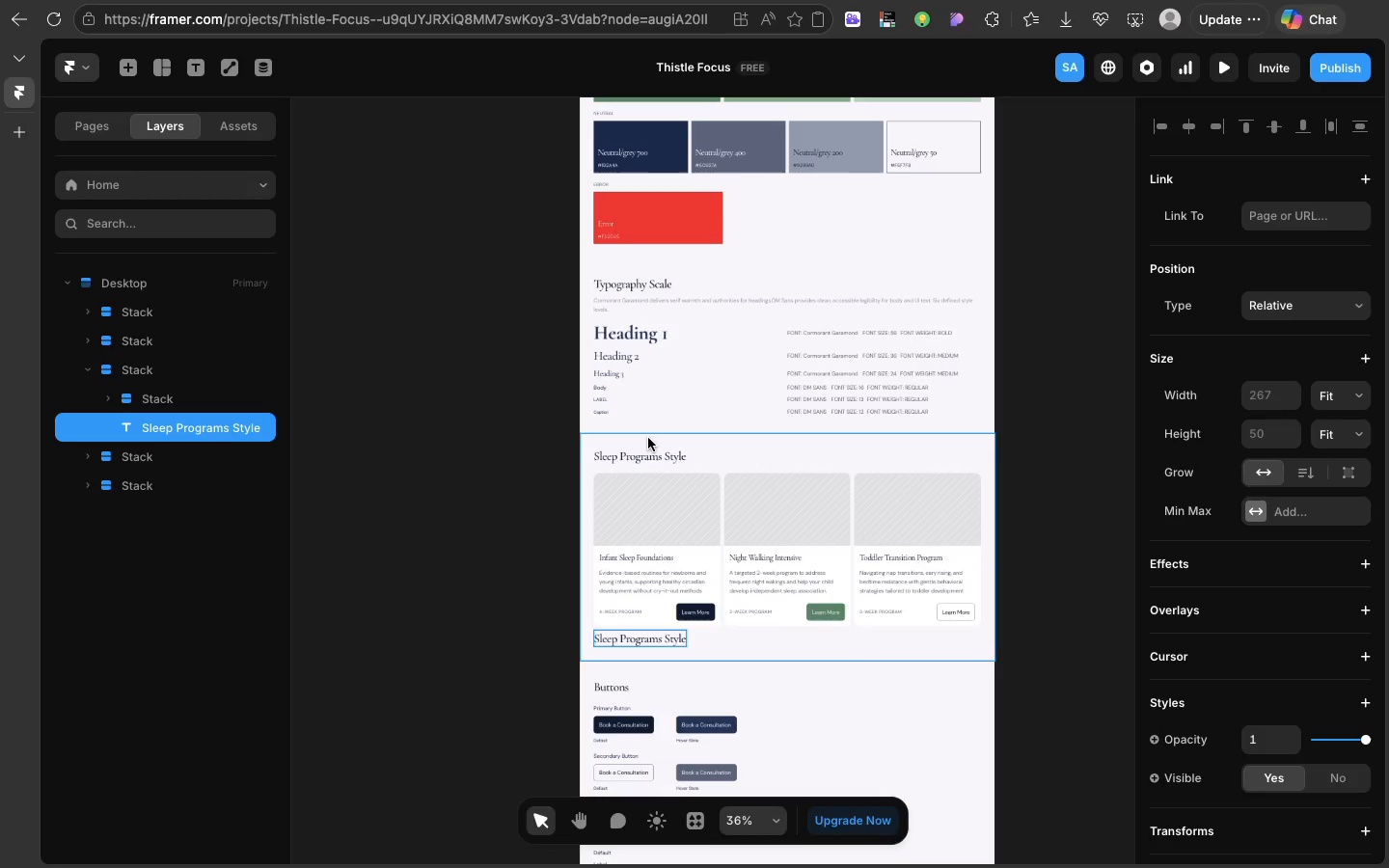 
key(Meta+V)
 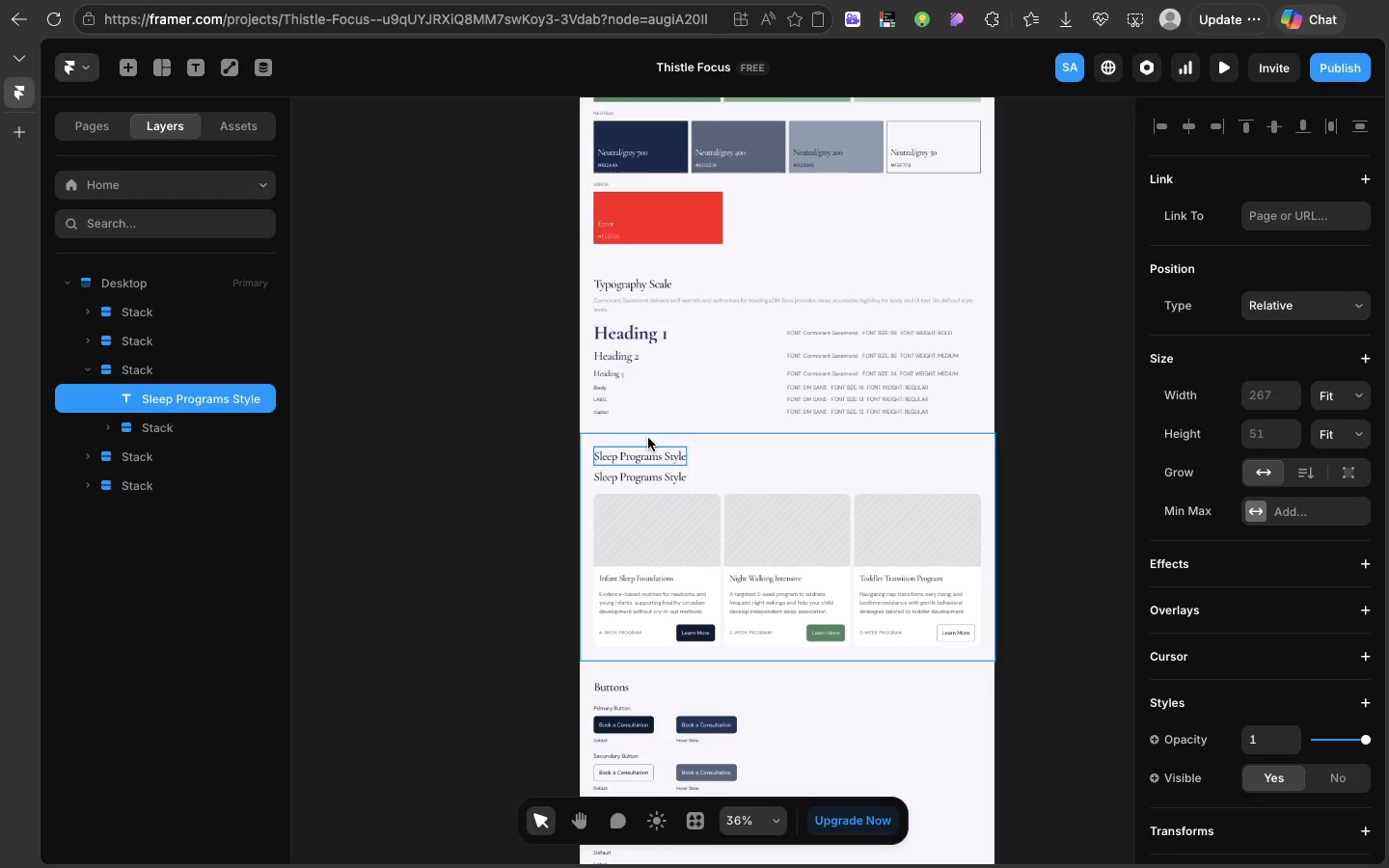 
key(ArrowUp)
 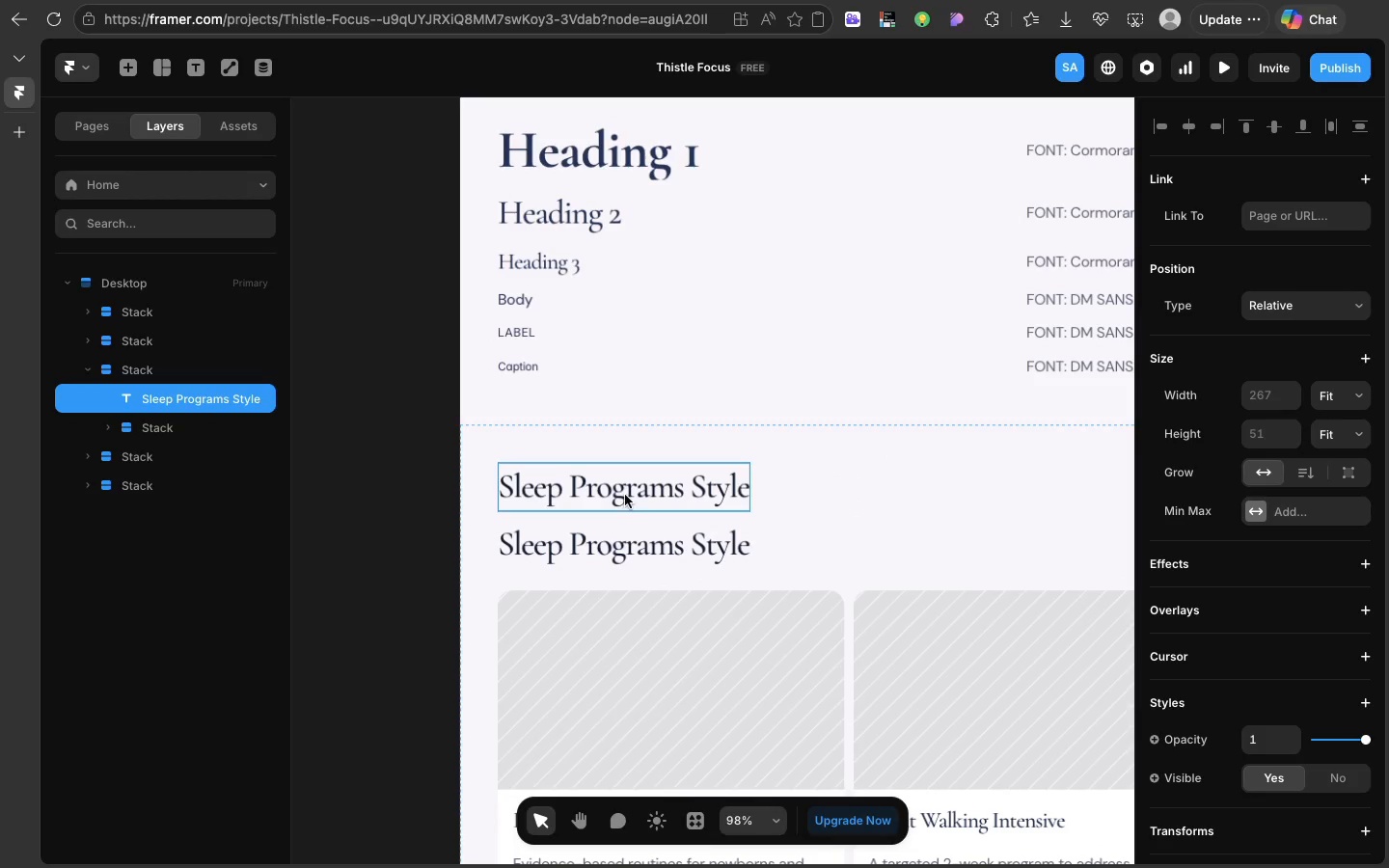 
double_click([625, 495])
 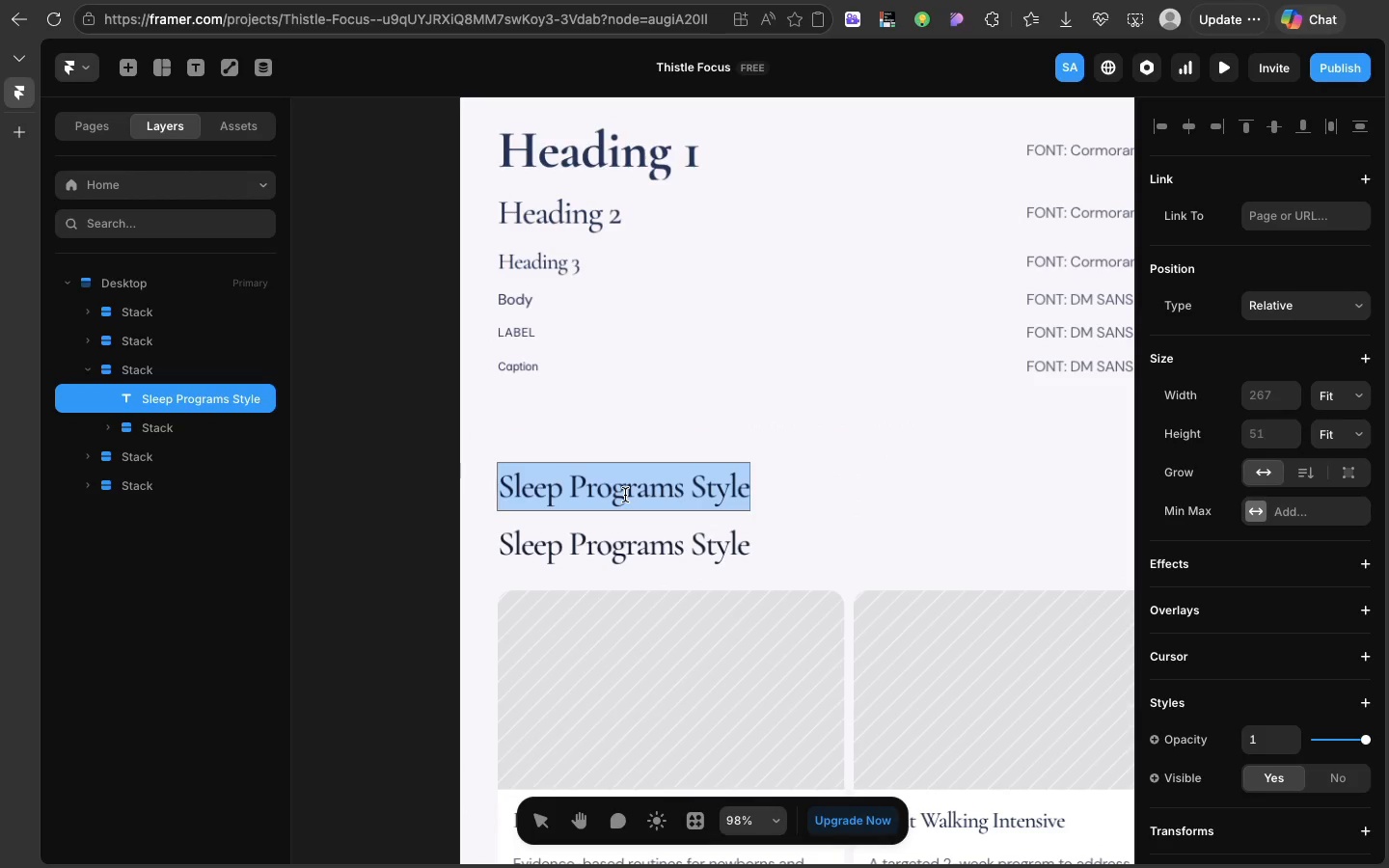 
triple_click([625, 495])
 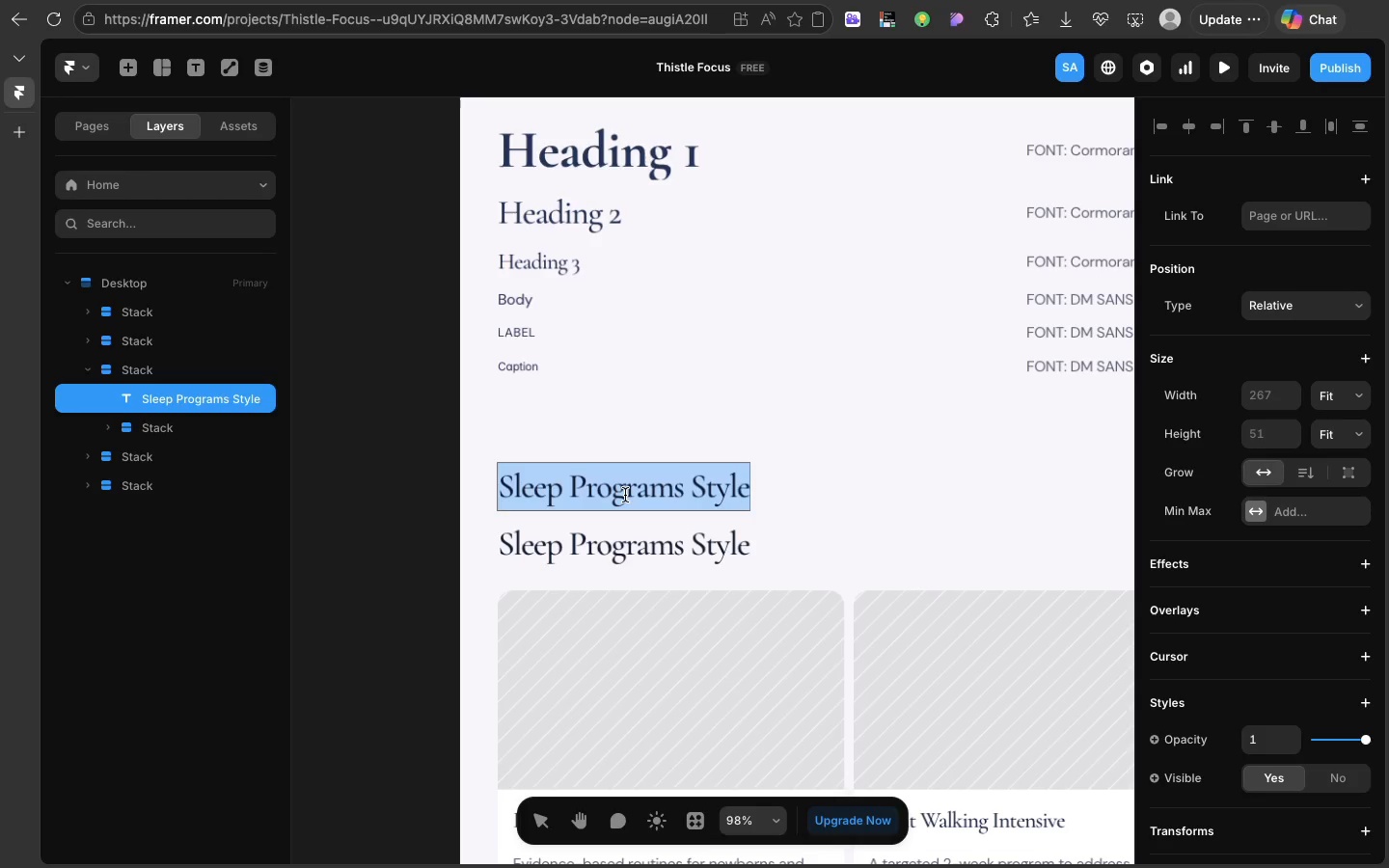 
type(UI Compone)
 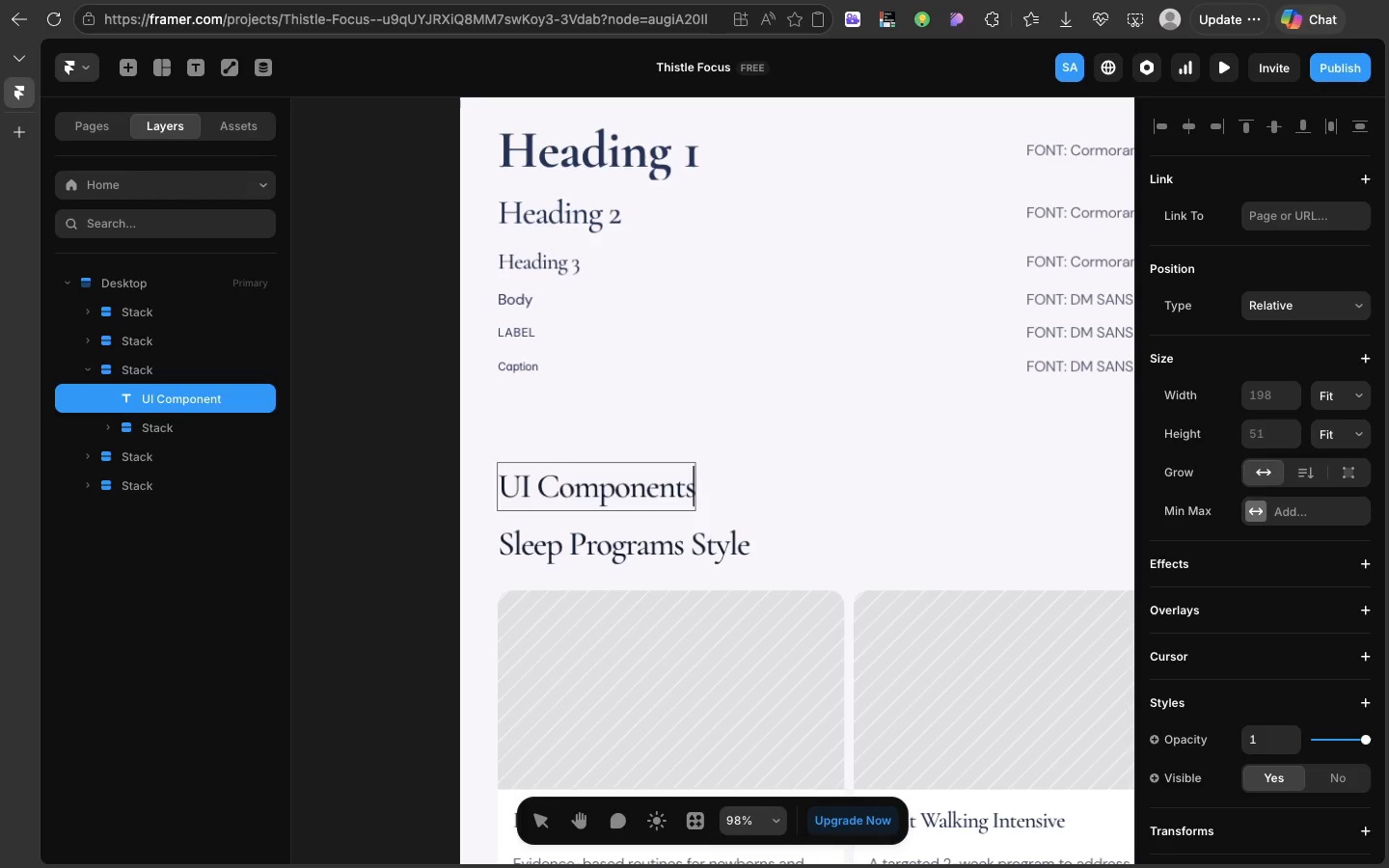 
type(nts)
 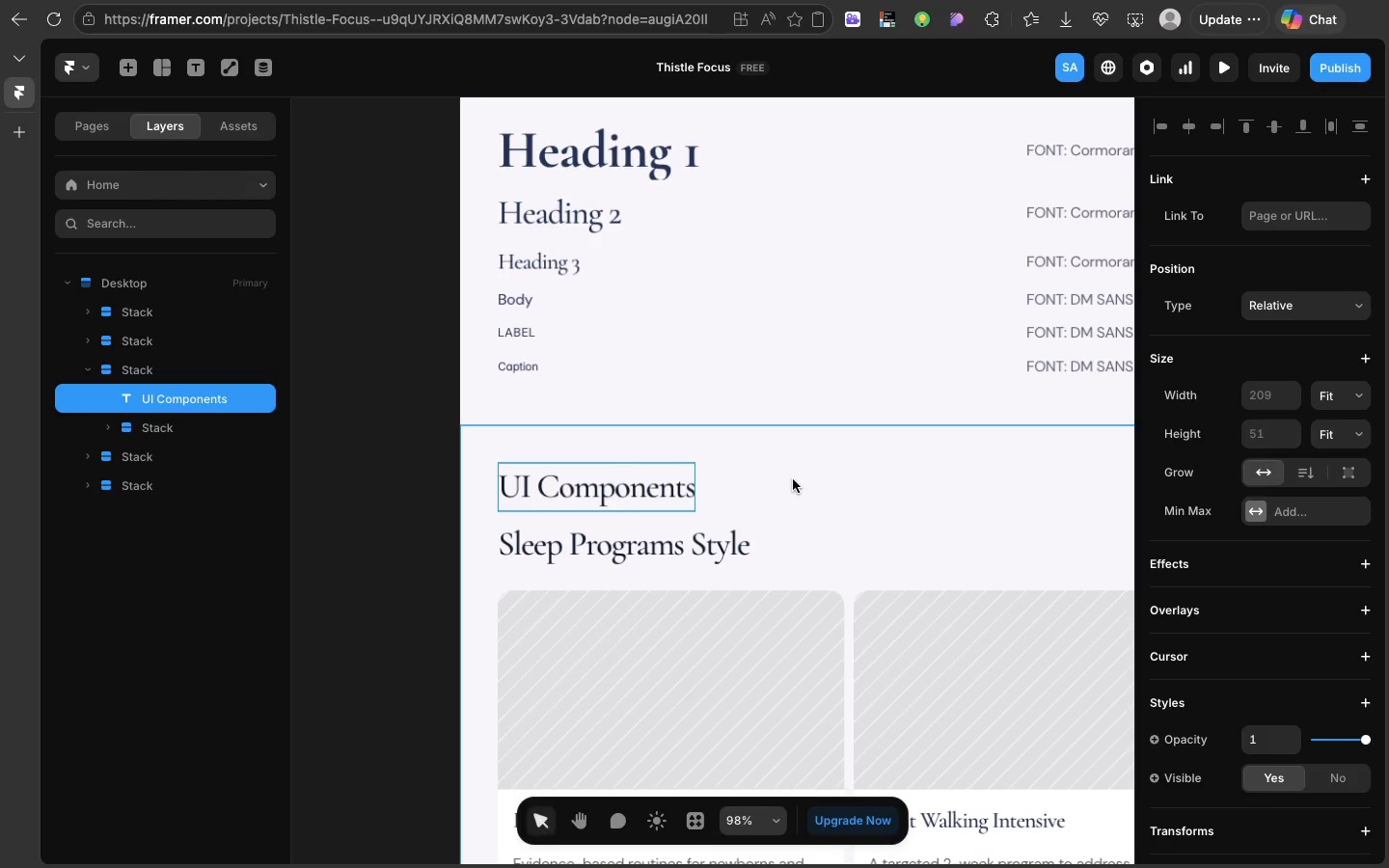 
left_click([793, 479])
 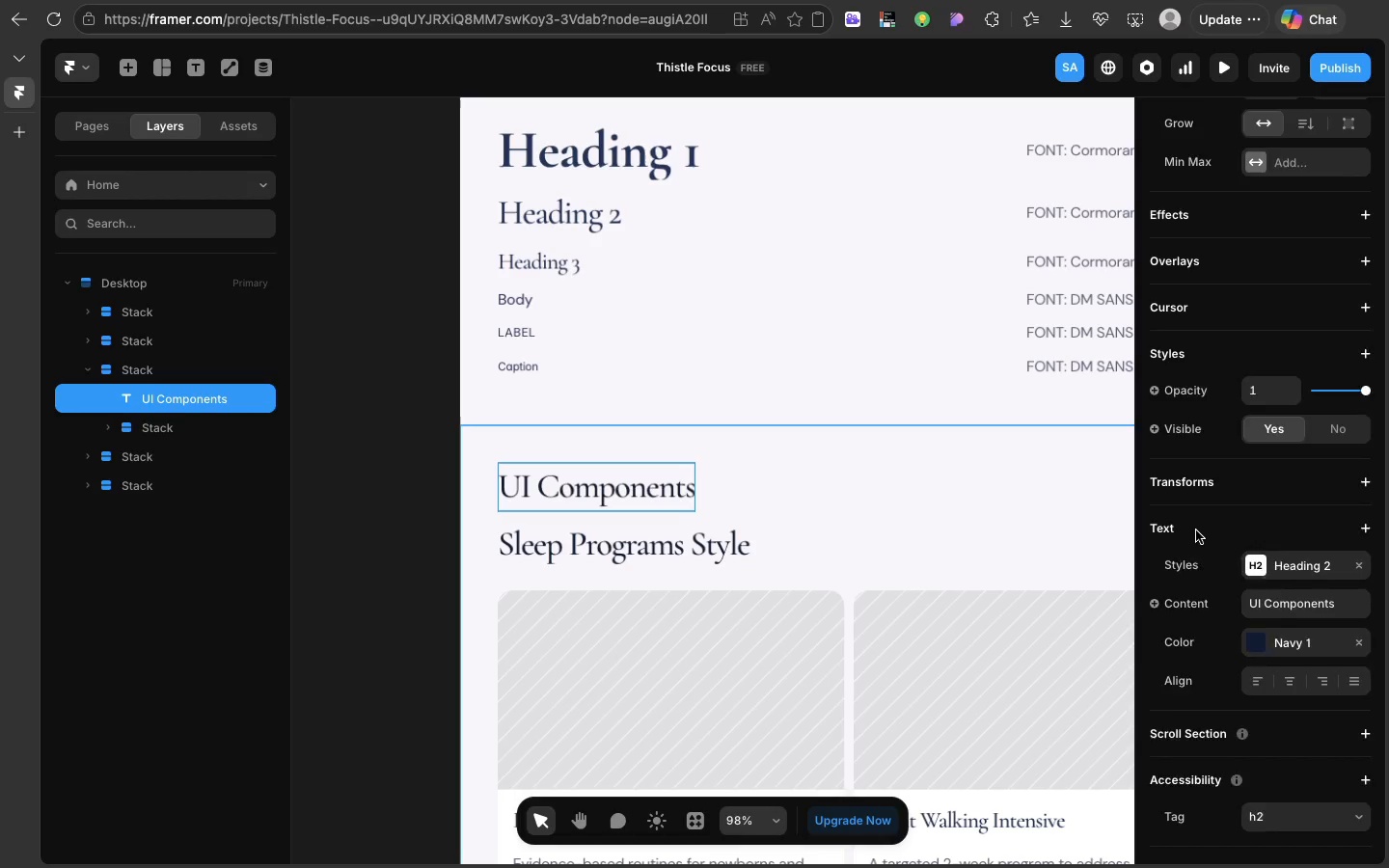 
scroll: coordinate [1196, 530], scroll_direction: down, amount: 47.0
 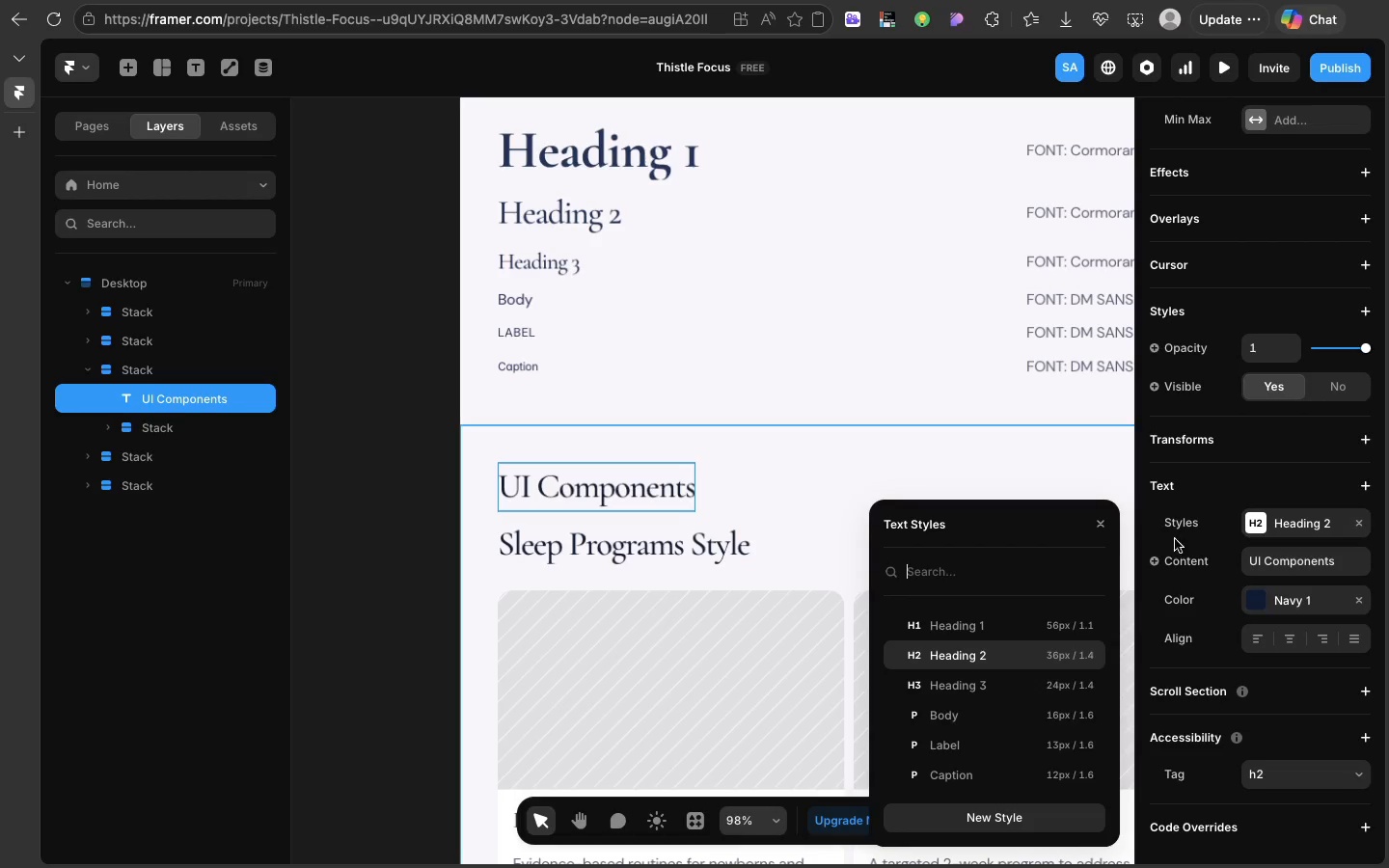 
left_click([1255, 514])
 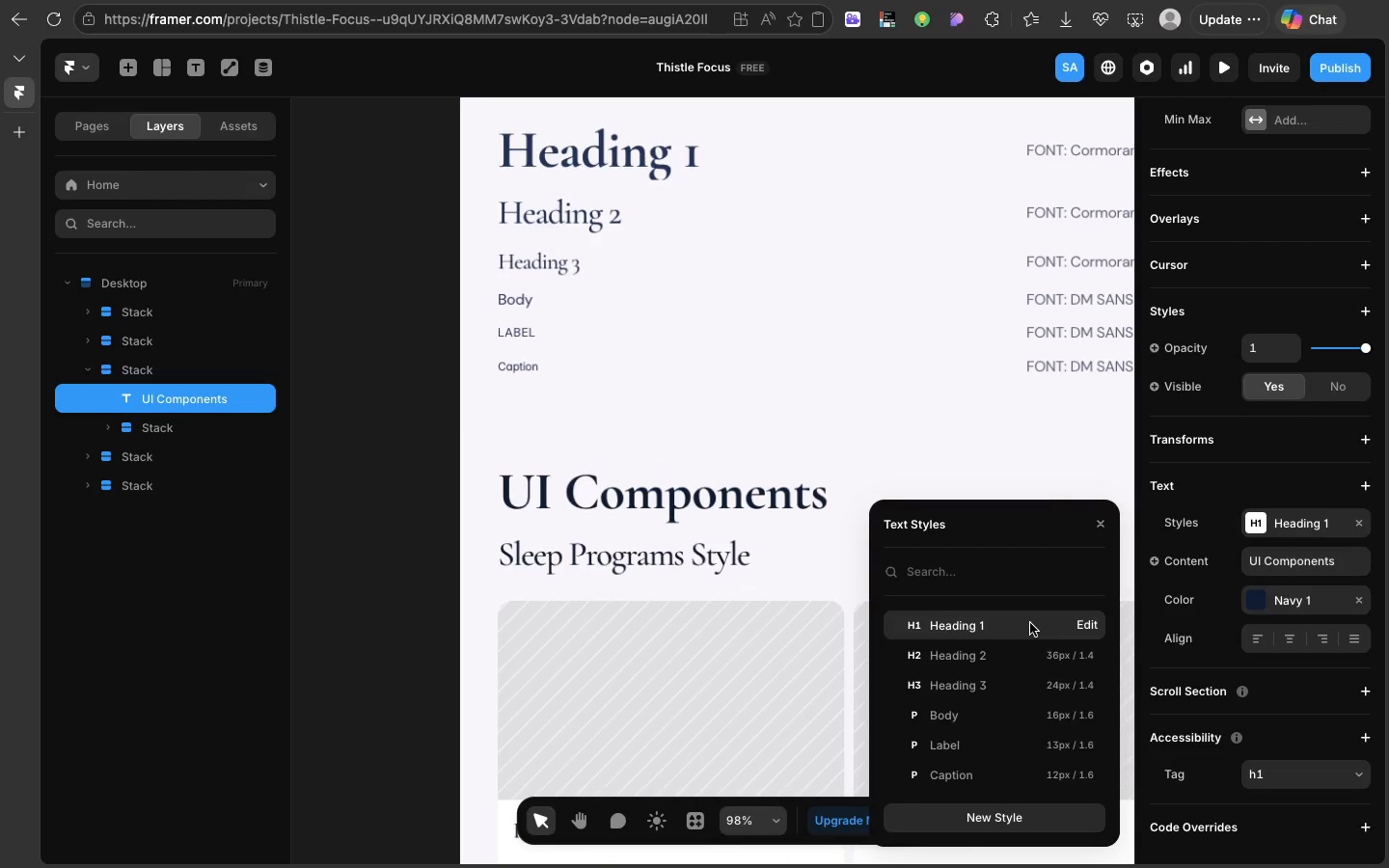 
left_click([1030, 623])
 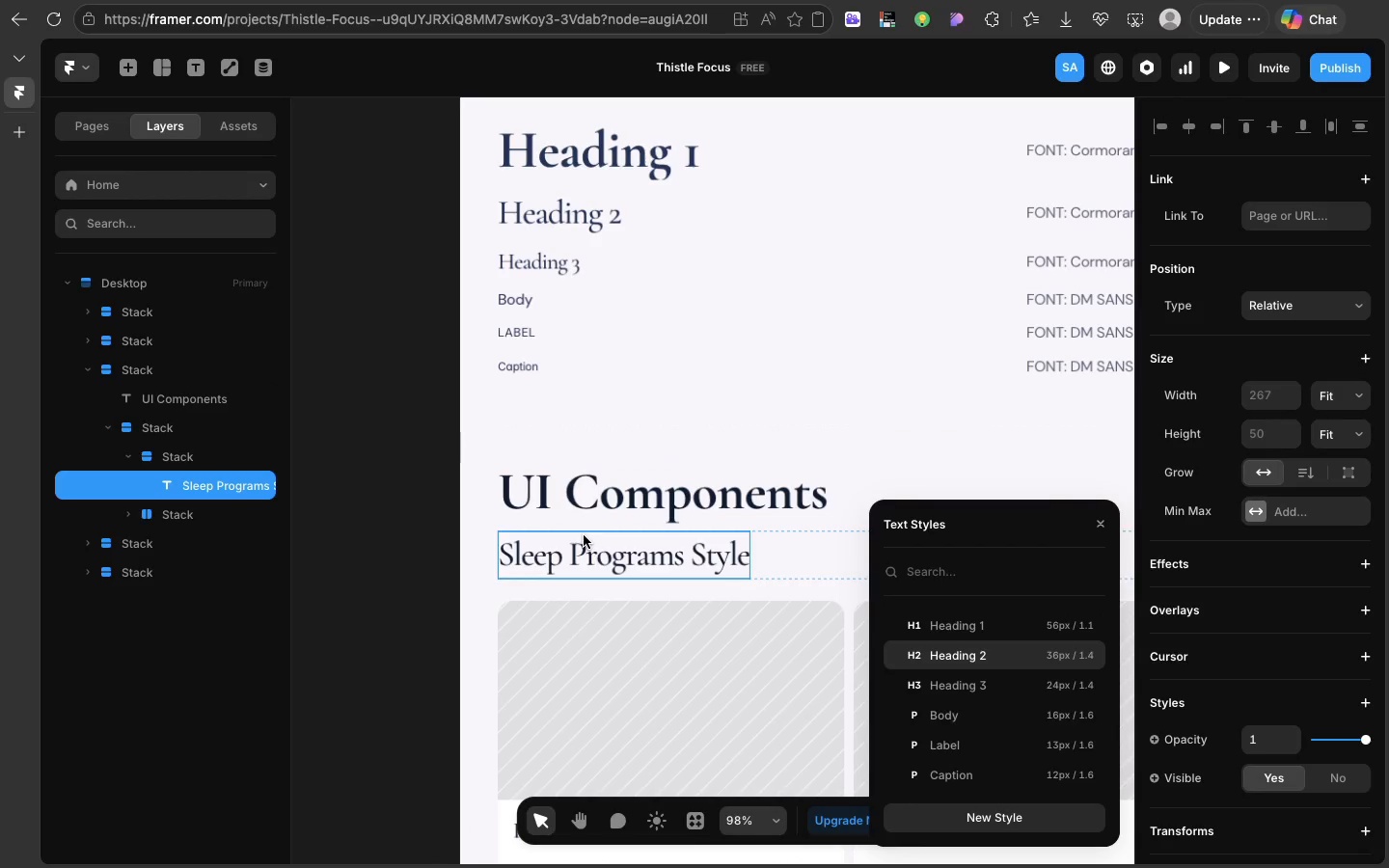 
left_click([584, 535])
 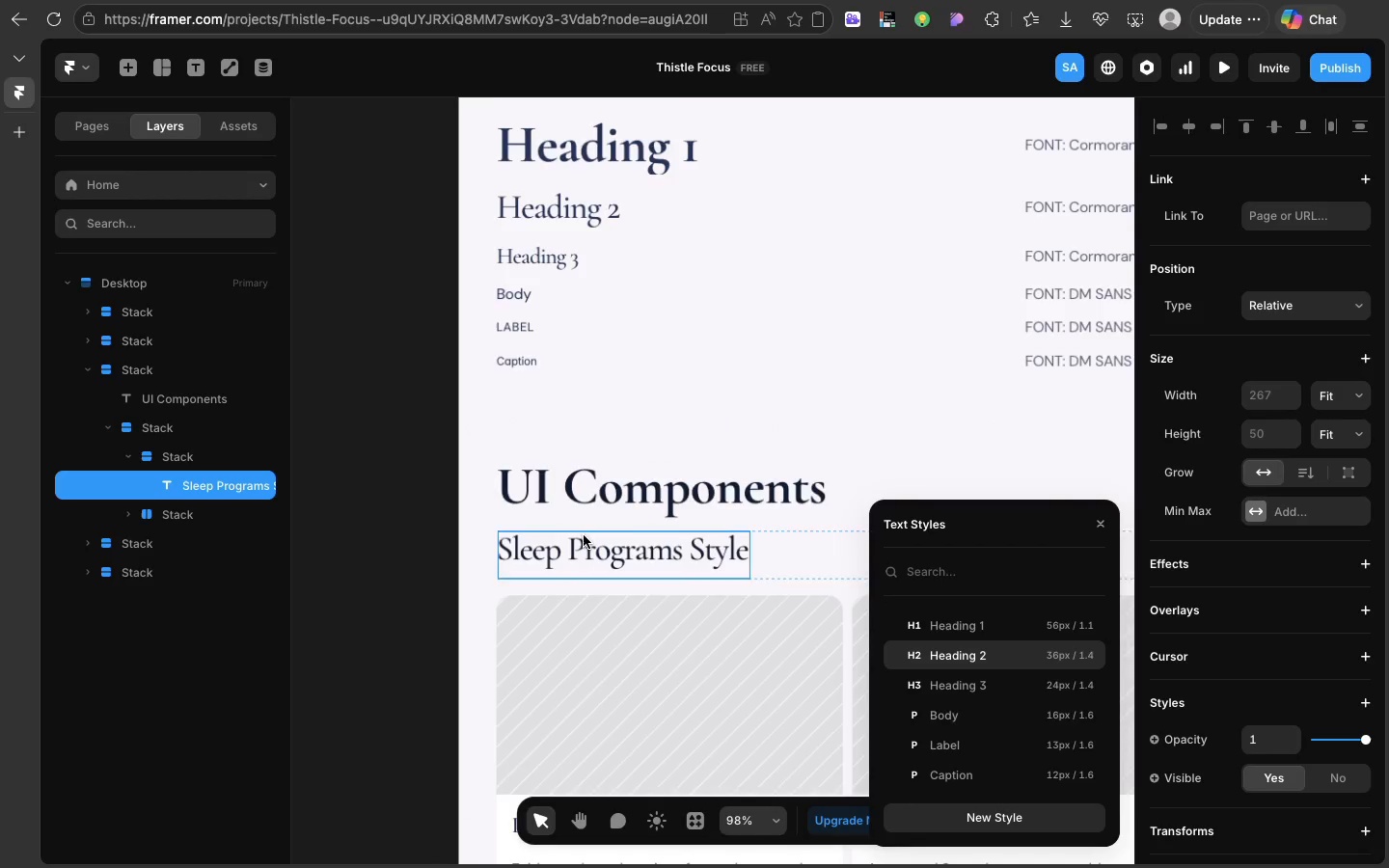 
scroll: coordinate [584, 535], scroll_direction: down, amount: 8.0
 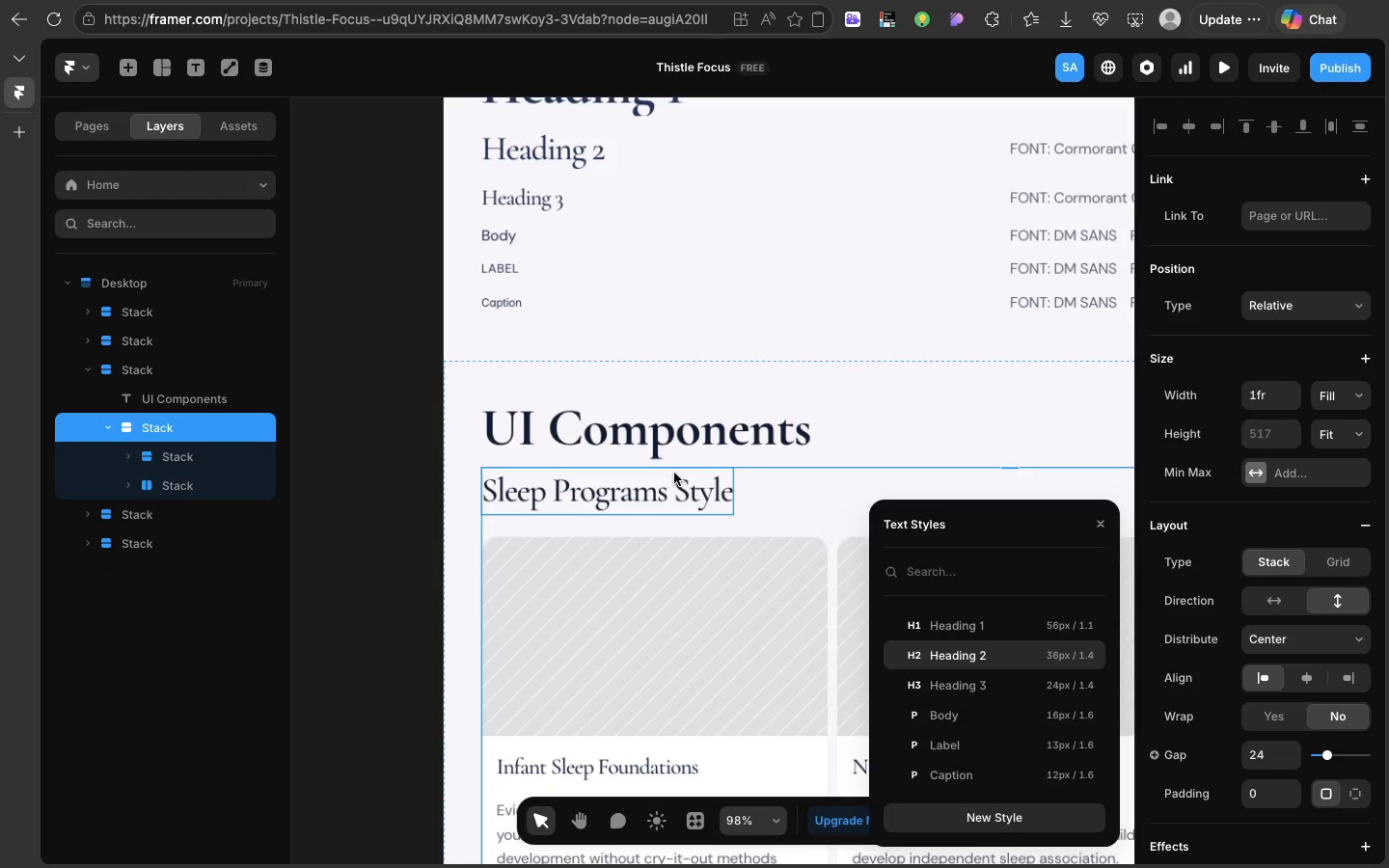 
right_click([584, 534])
 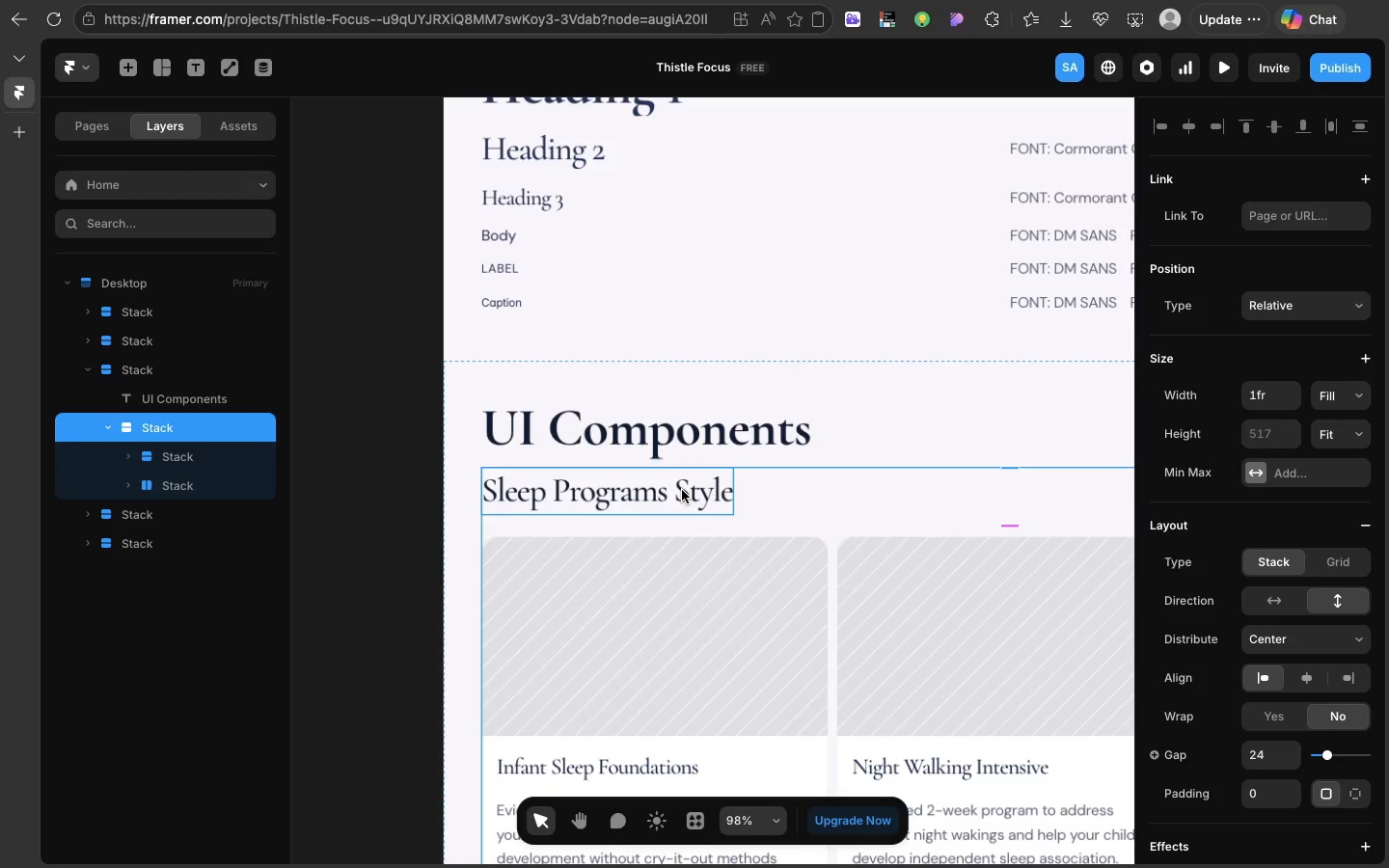 
double_click([682, 490])
 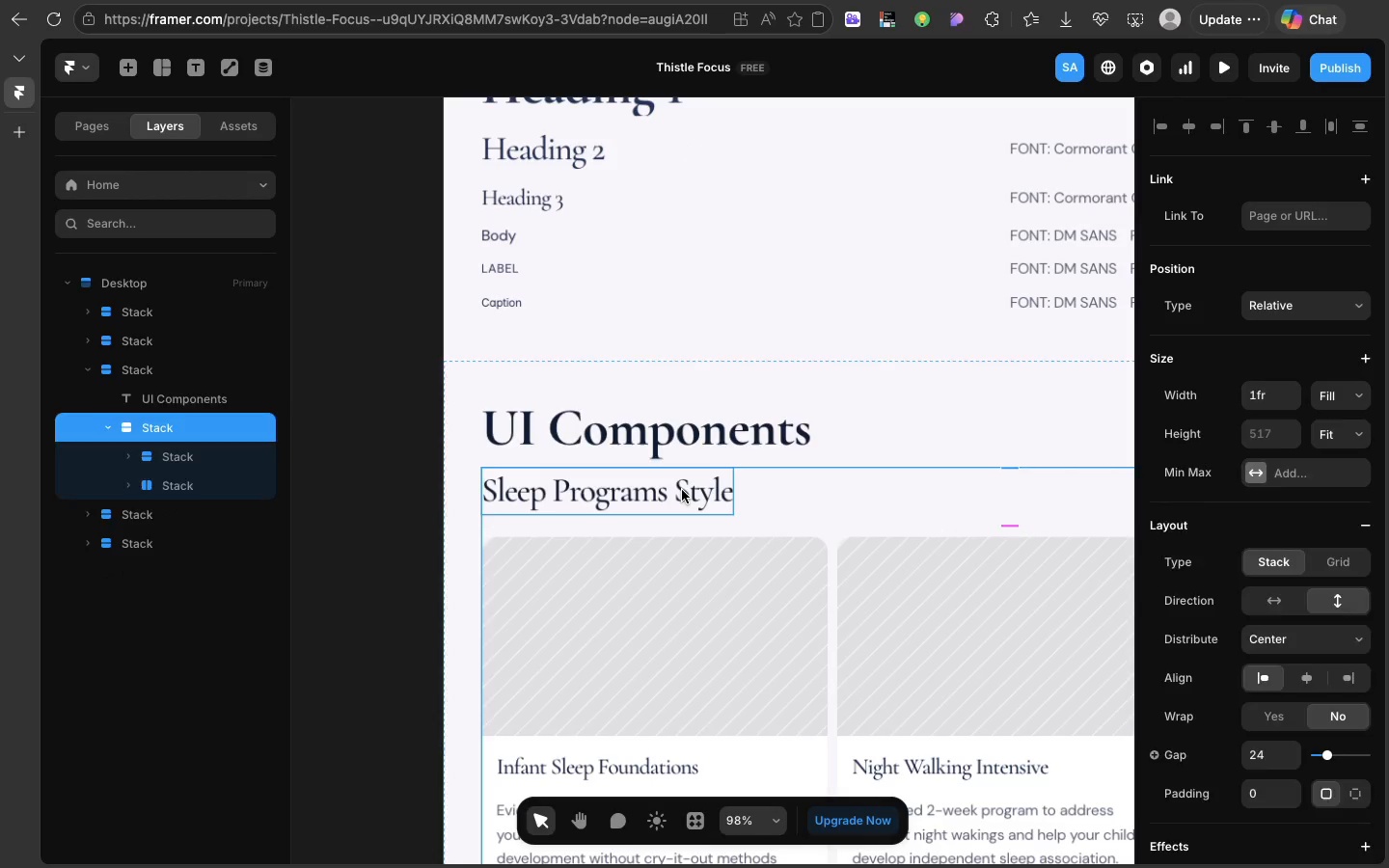 
triple_click([682, 490])
 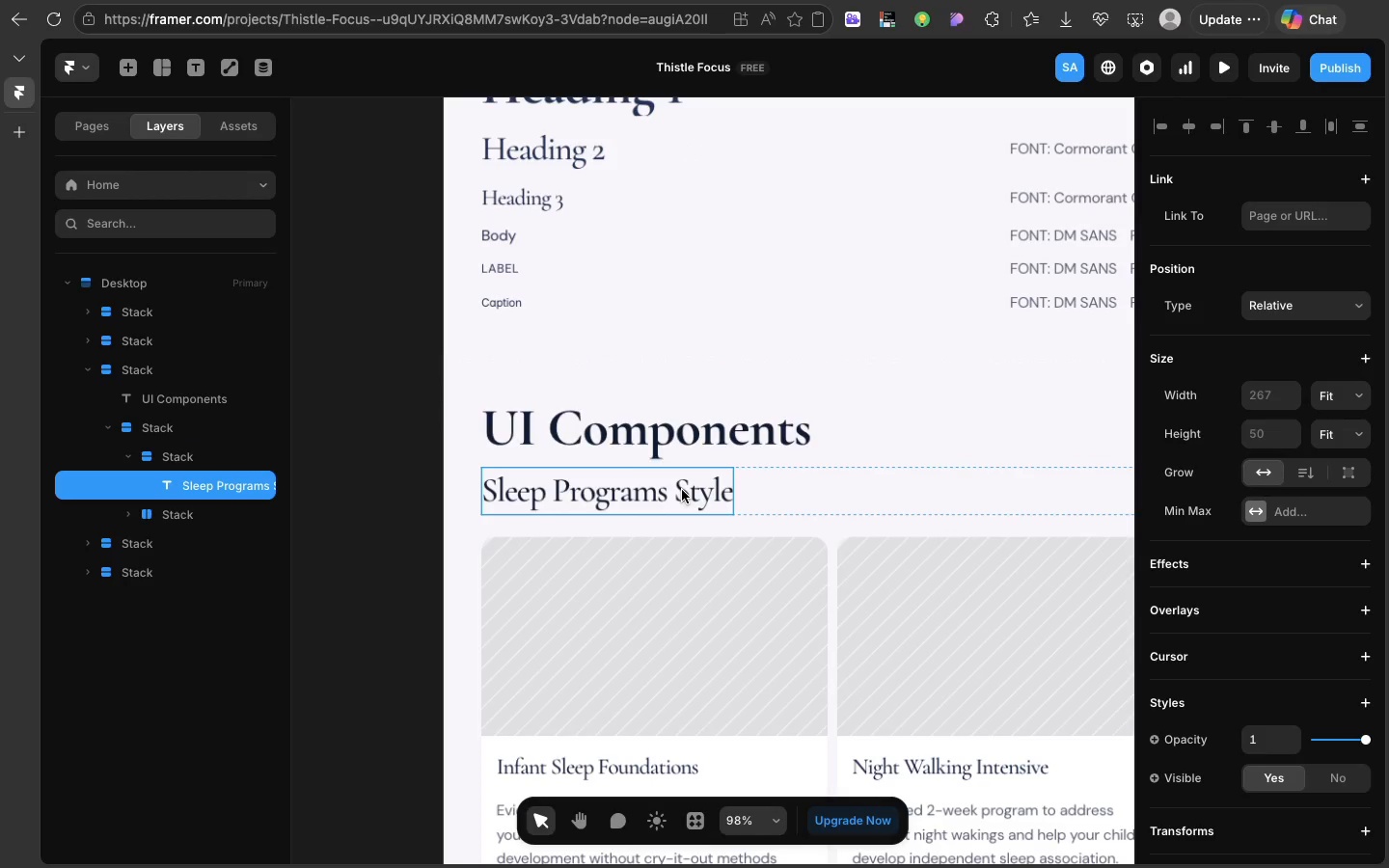 
triple_click([682, 490])
 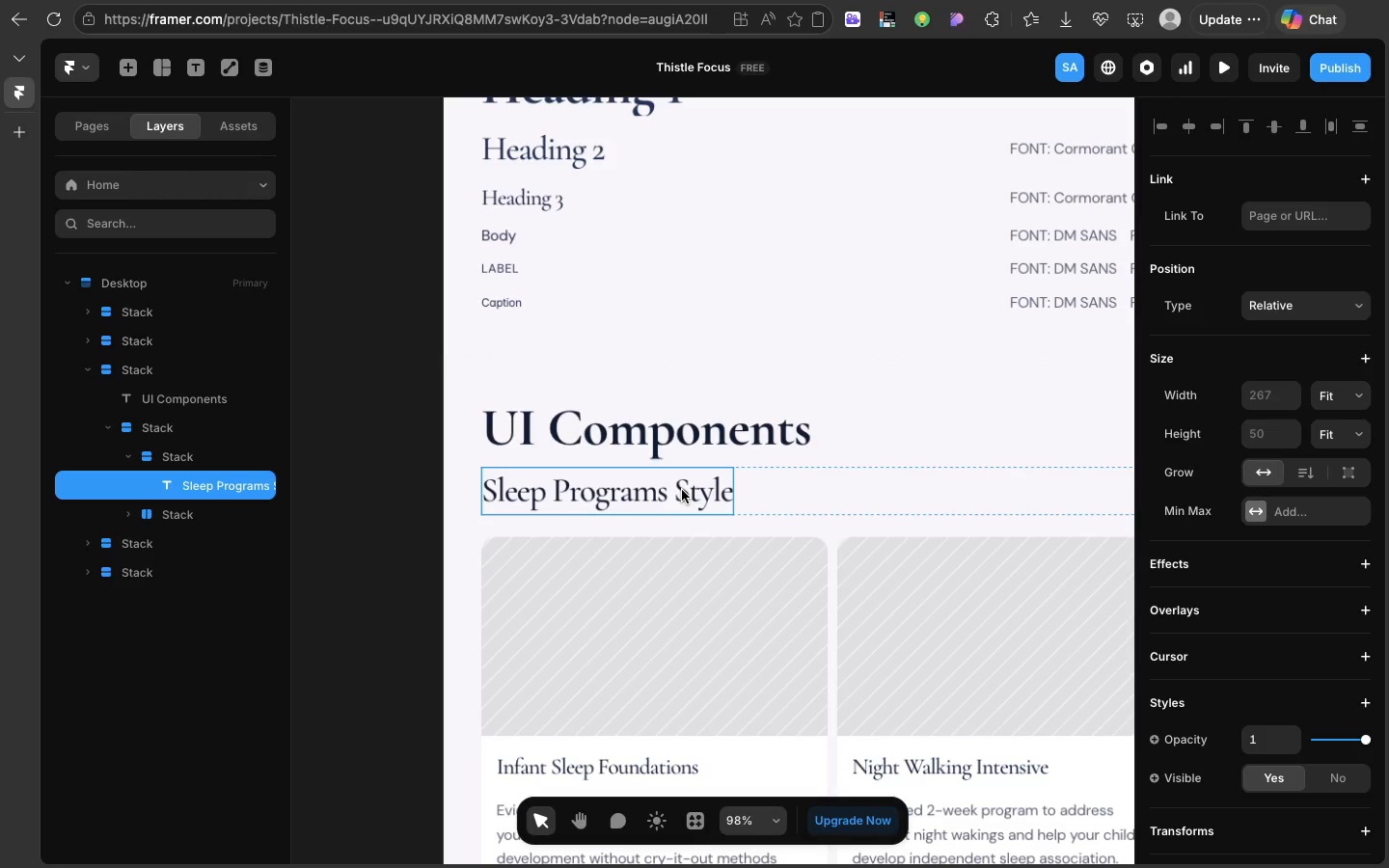 
triple_click([682, 490])
 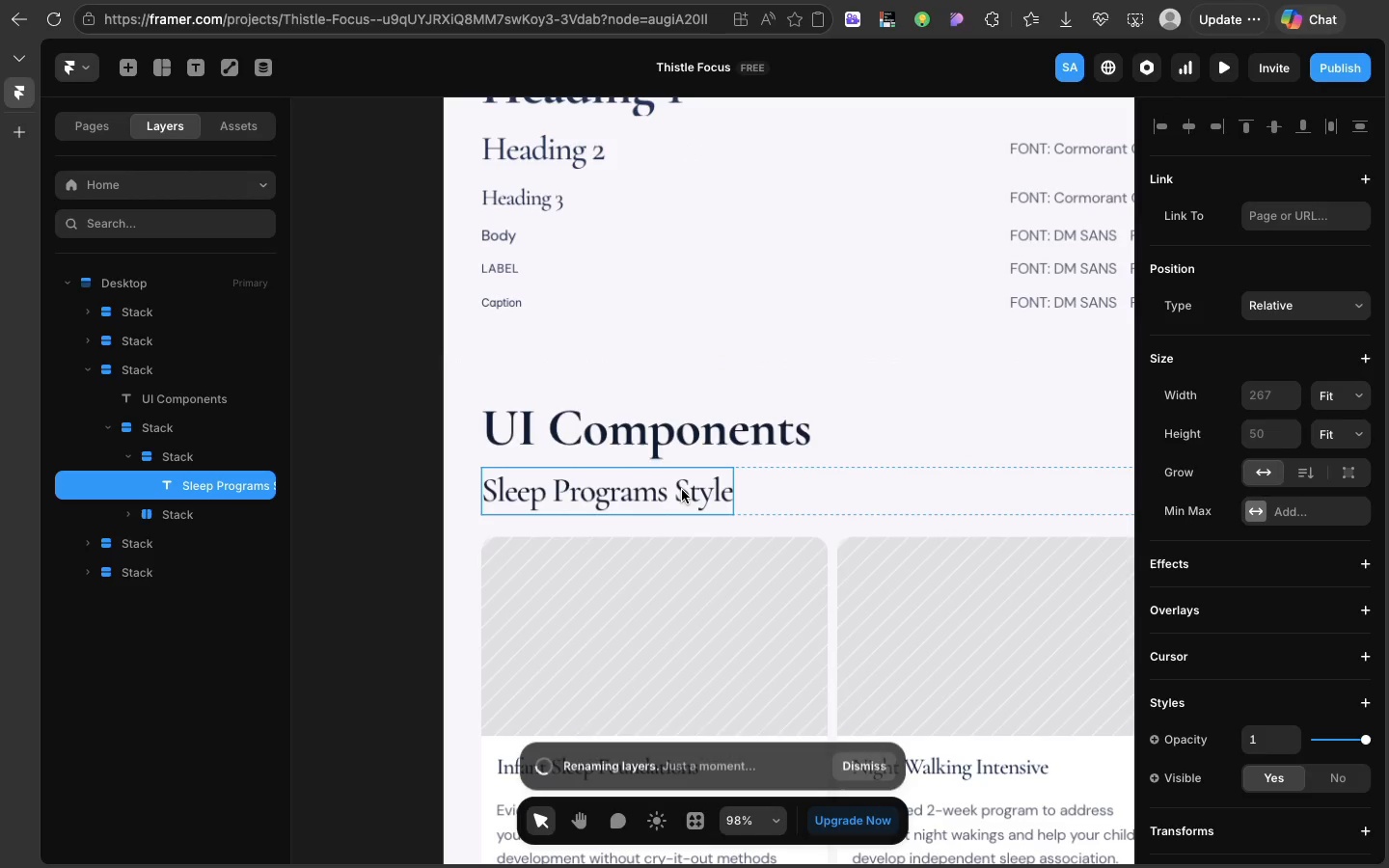 
triple_click([682, 490])
 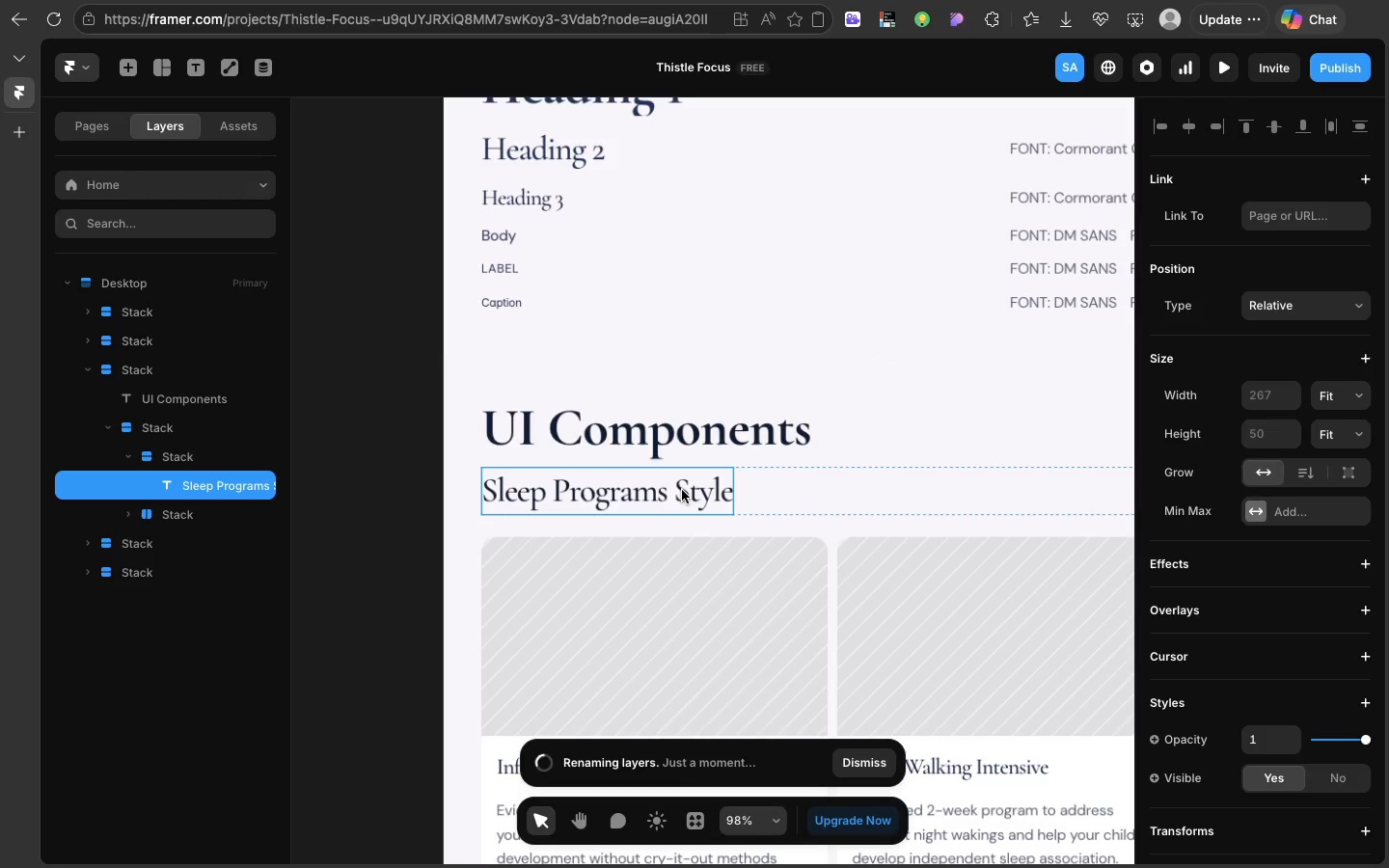 
triple_click([682, 490])
 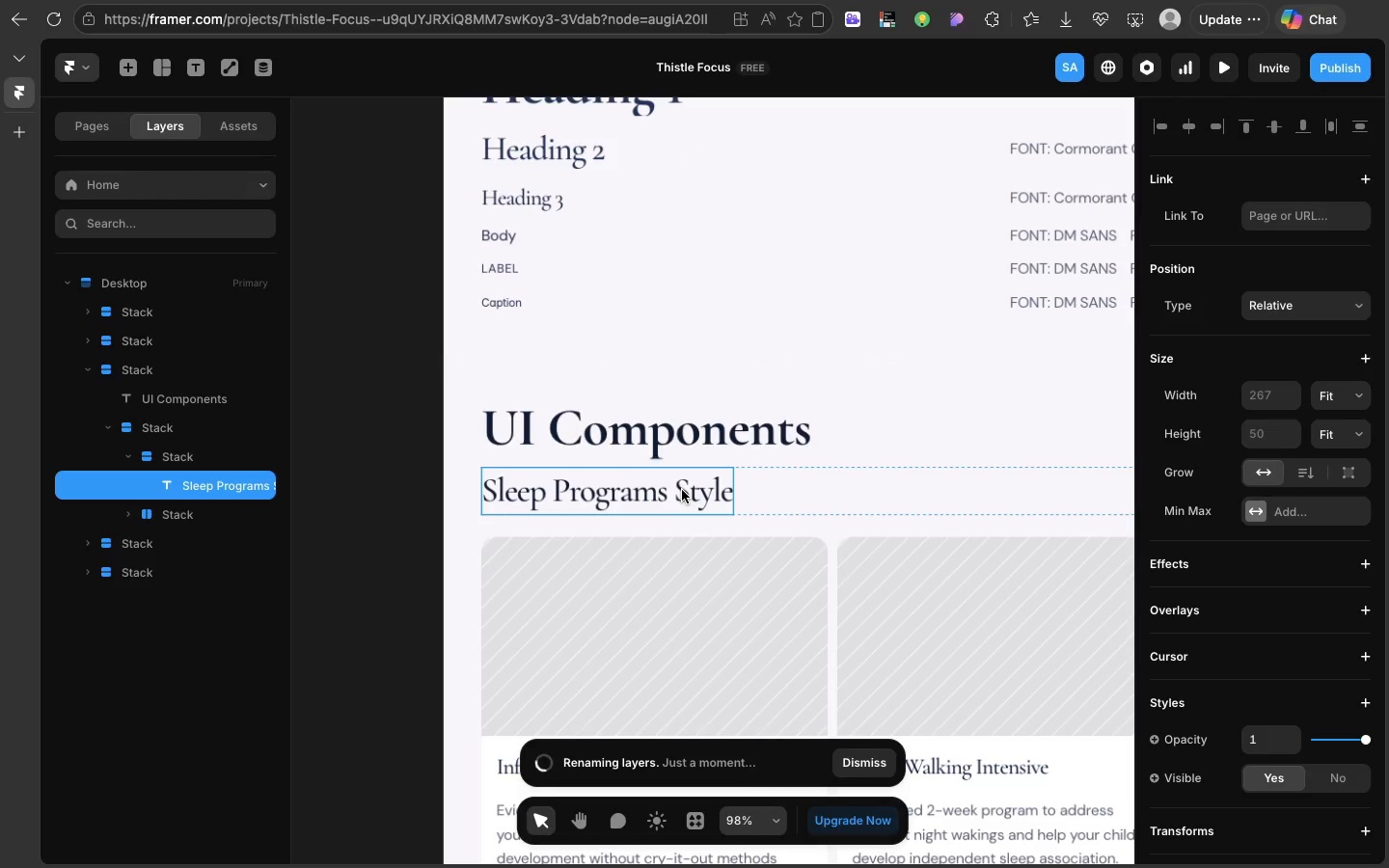 
left_click([682, 490])
 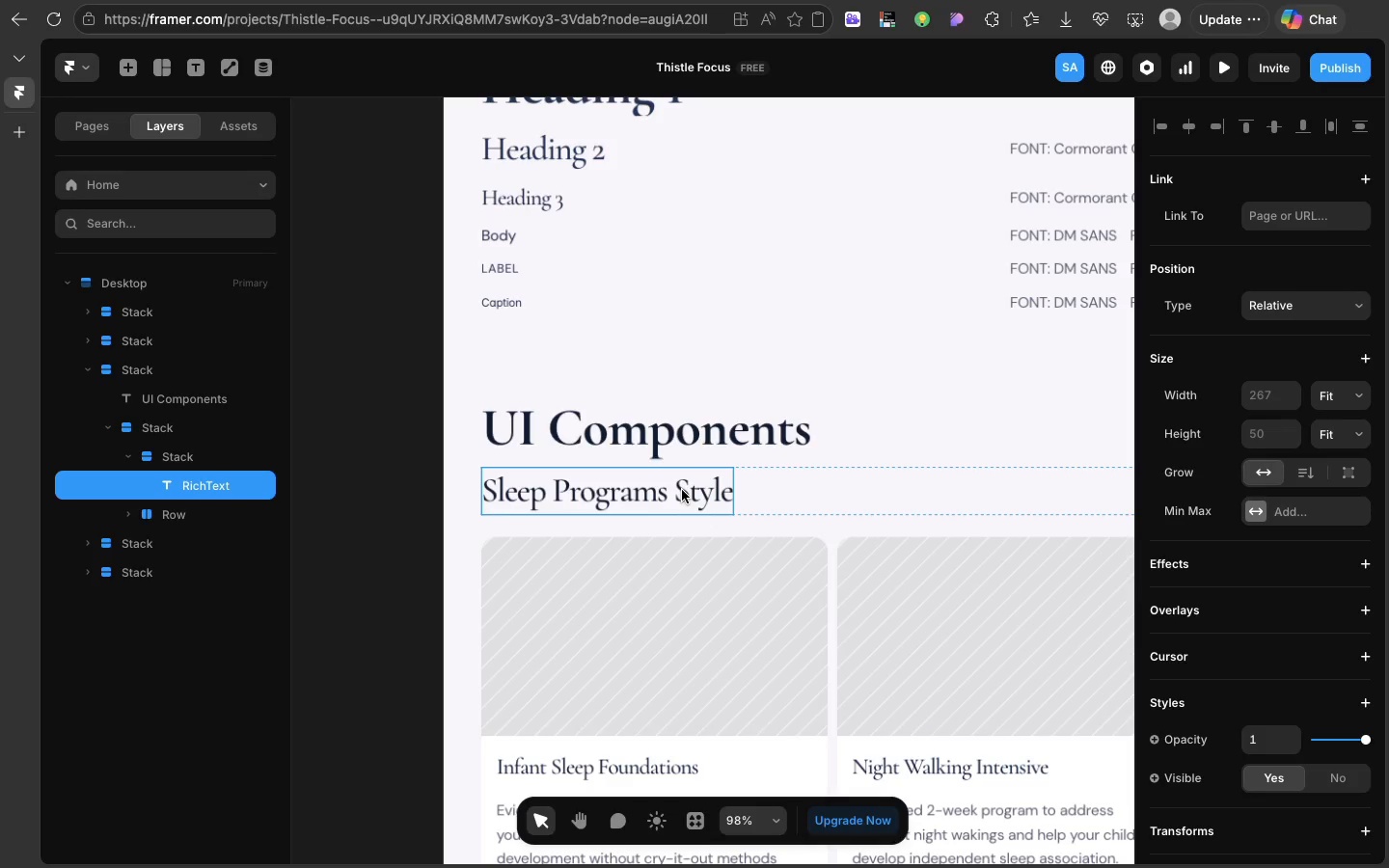 
double_click([682, 490])
 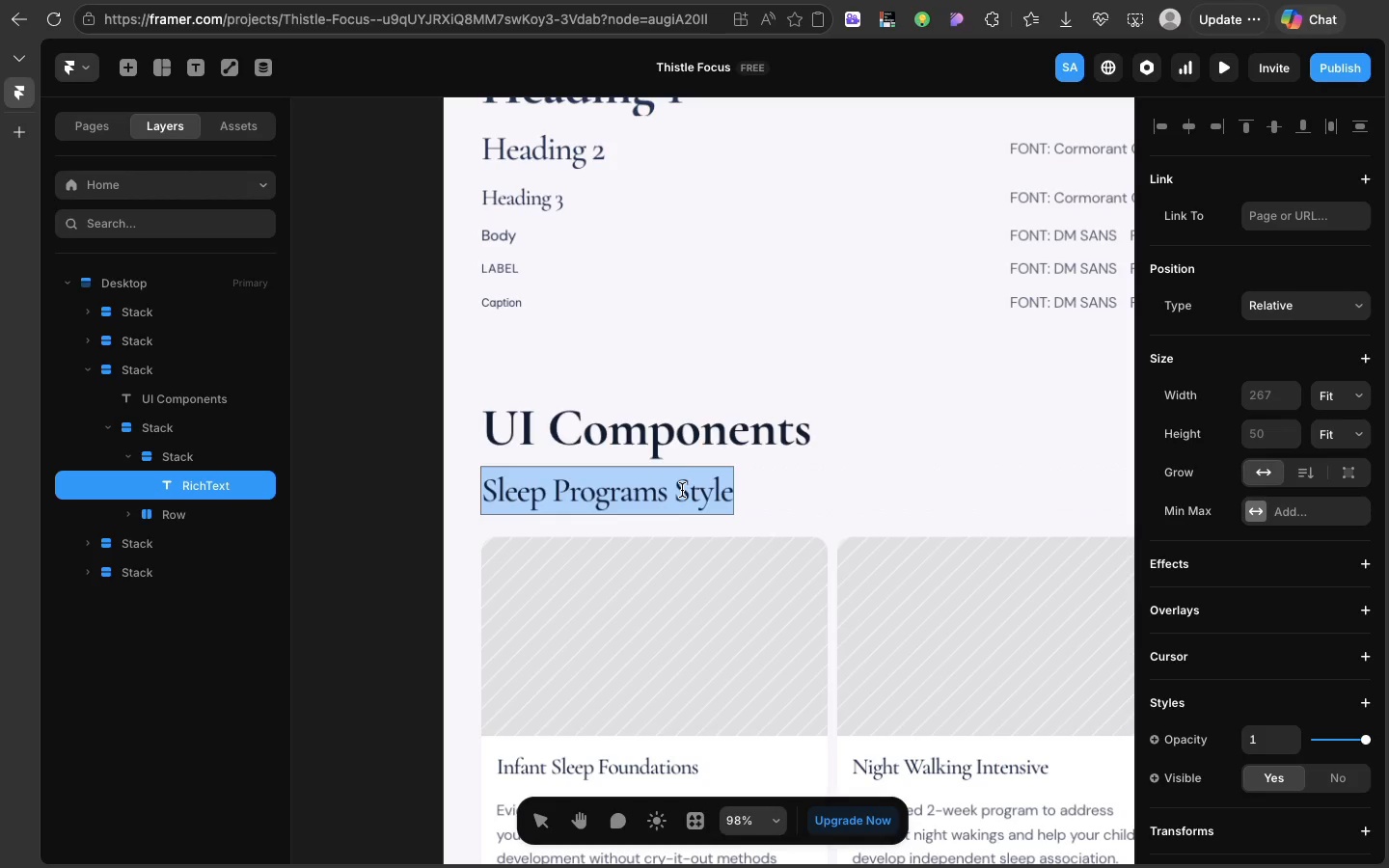 
triple_click([682, 490])
 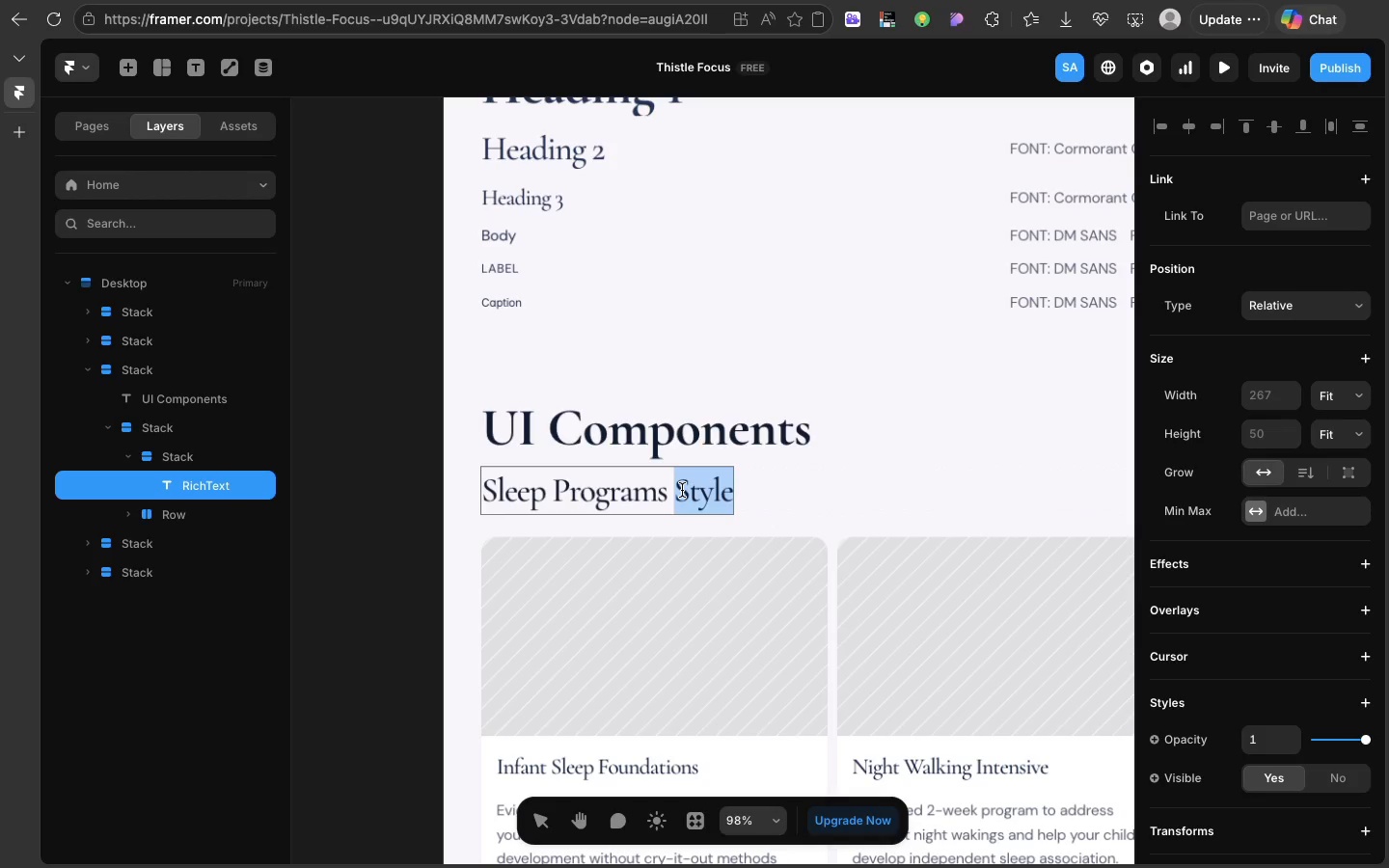 
double_click([682, 490])
 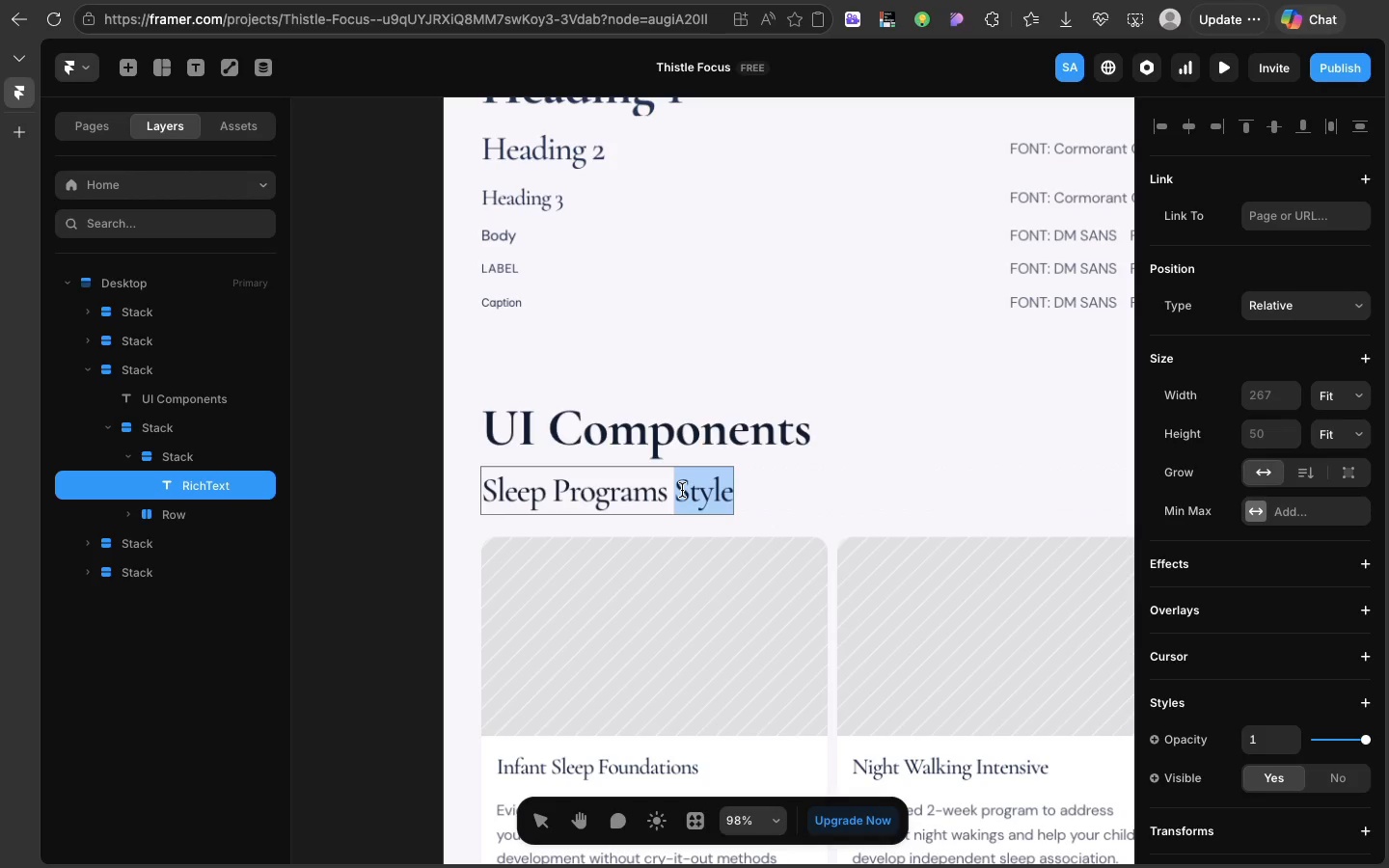 
key(CapsLock)
 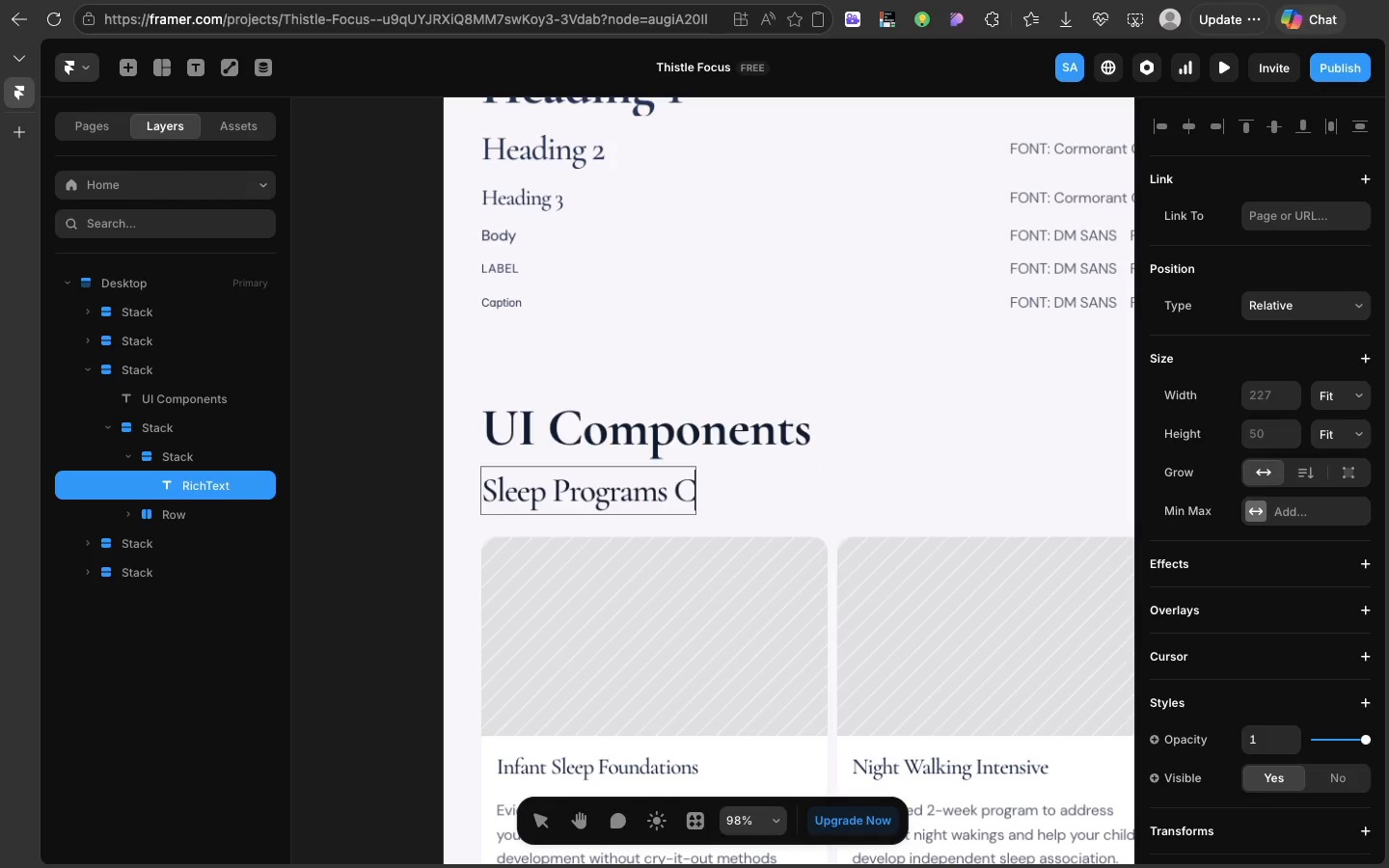 
key(C)
 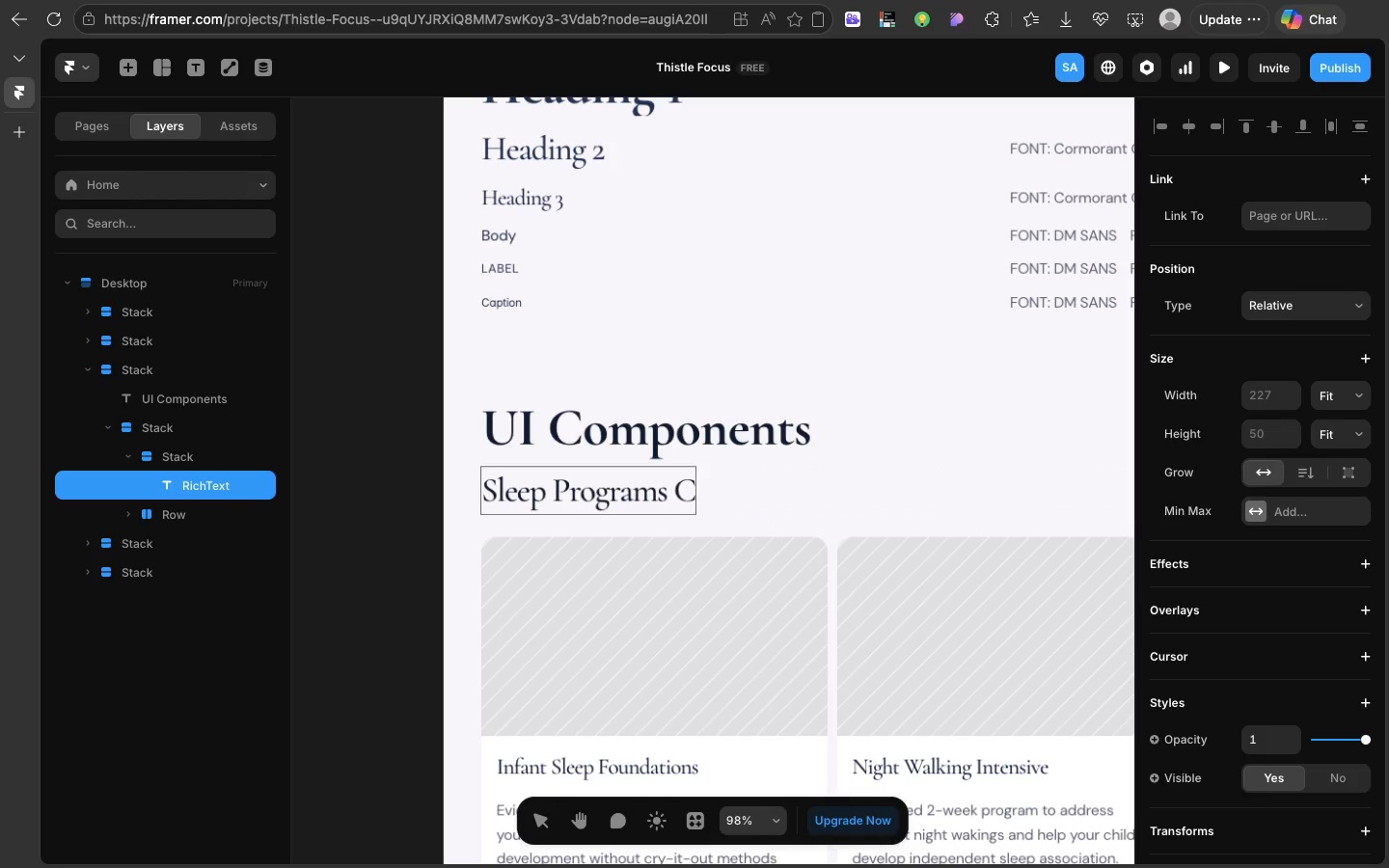 
key(CapsLock)
 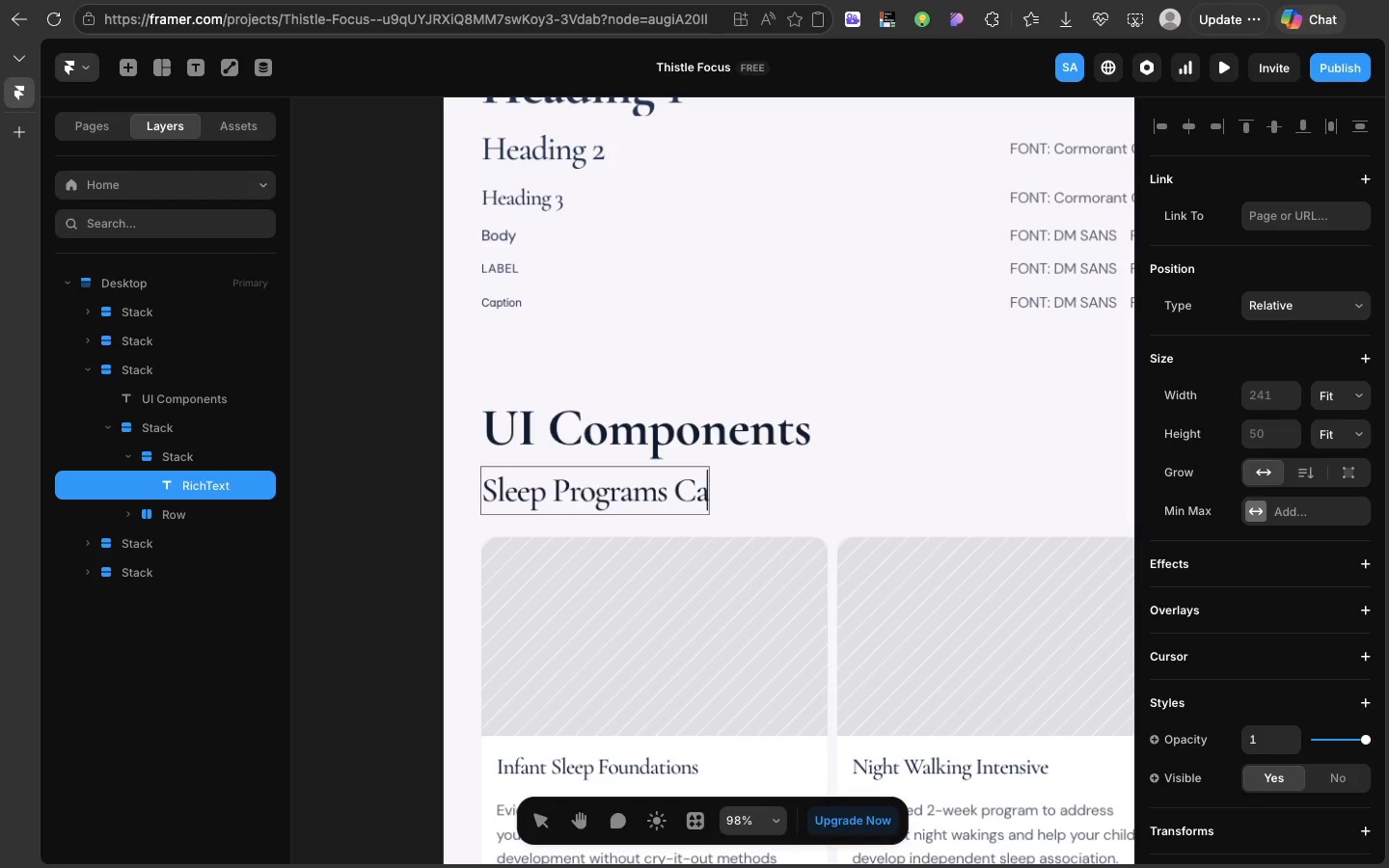 
key(A)
 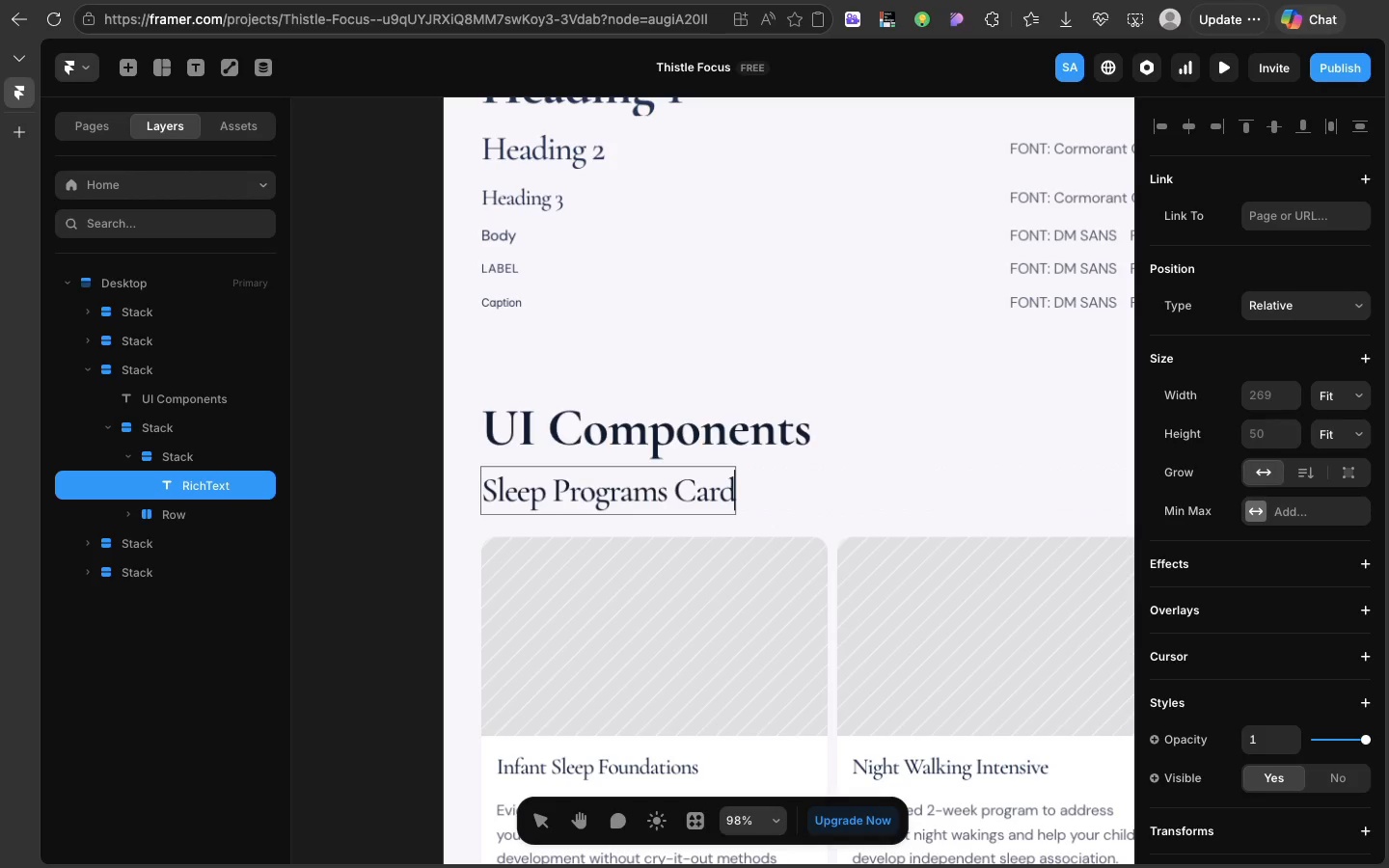 
type(rd)
 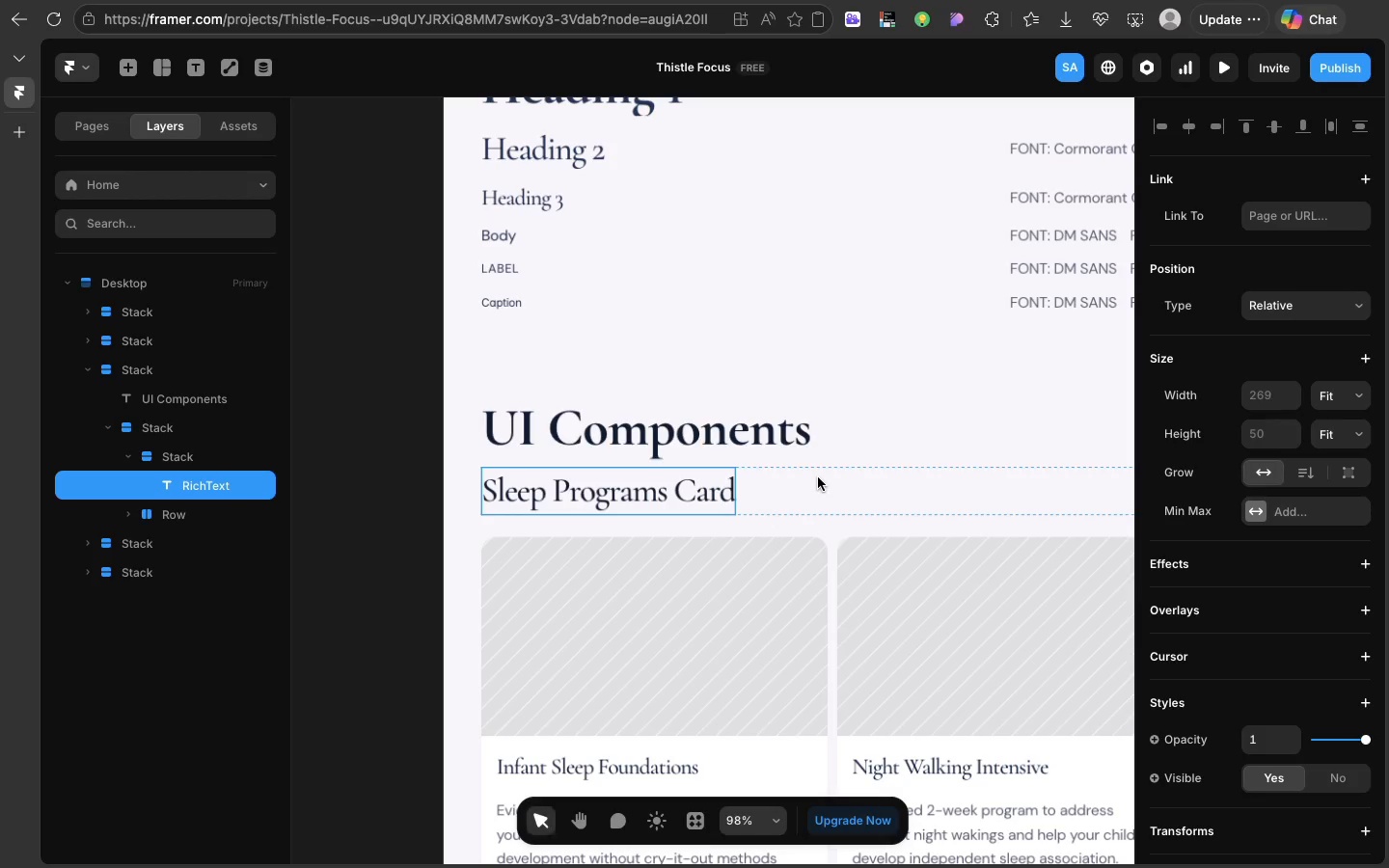 
left_click([818, 477])
 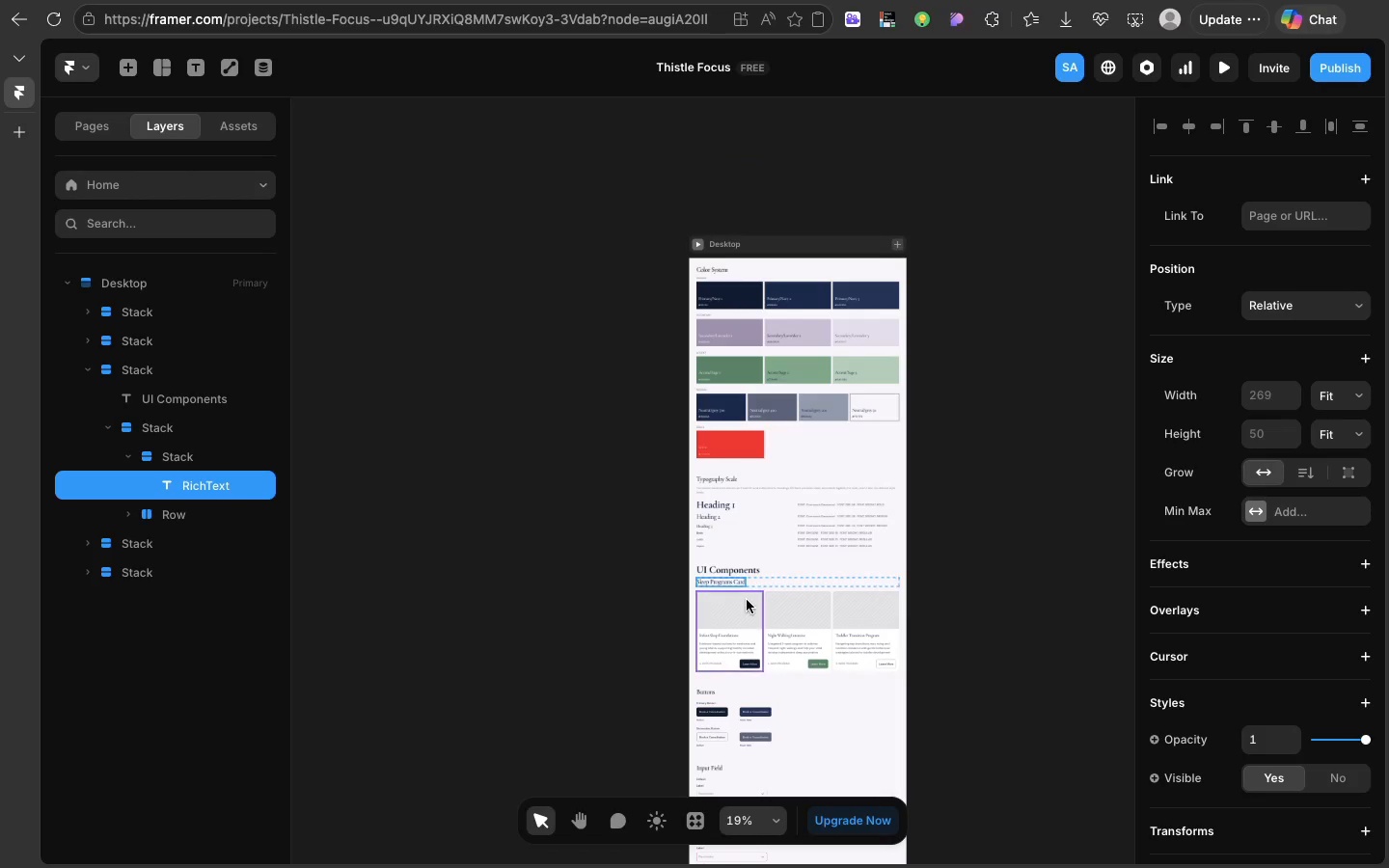 
wait(18.49)
 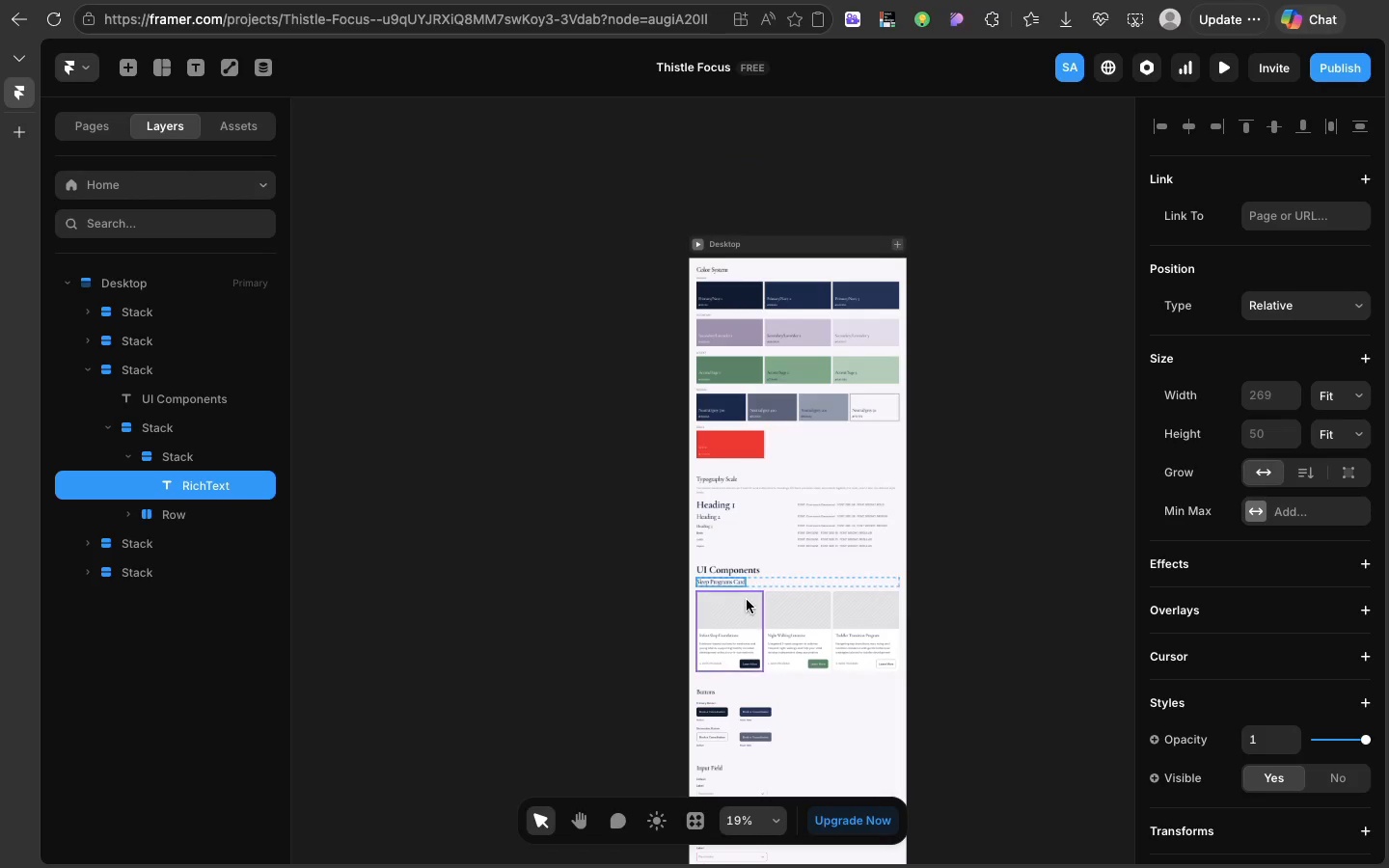 
scroll: coordinate [879, 421], scroll_direction: up, amount: 52.0
 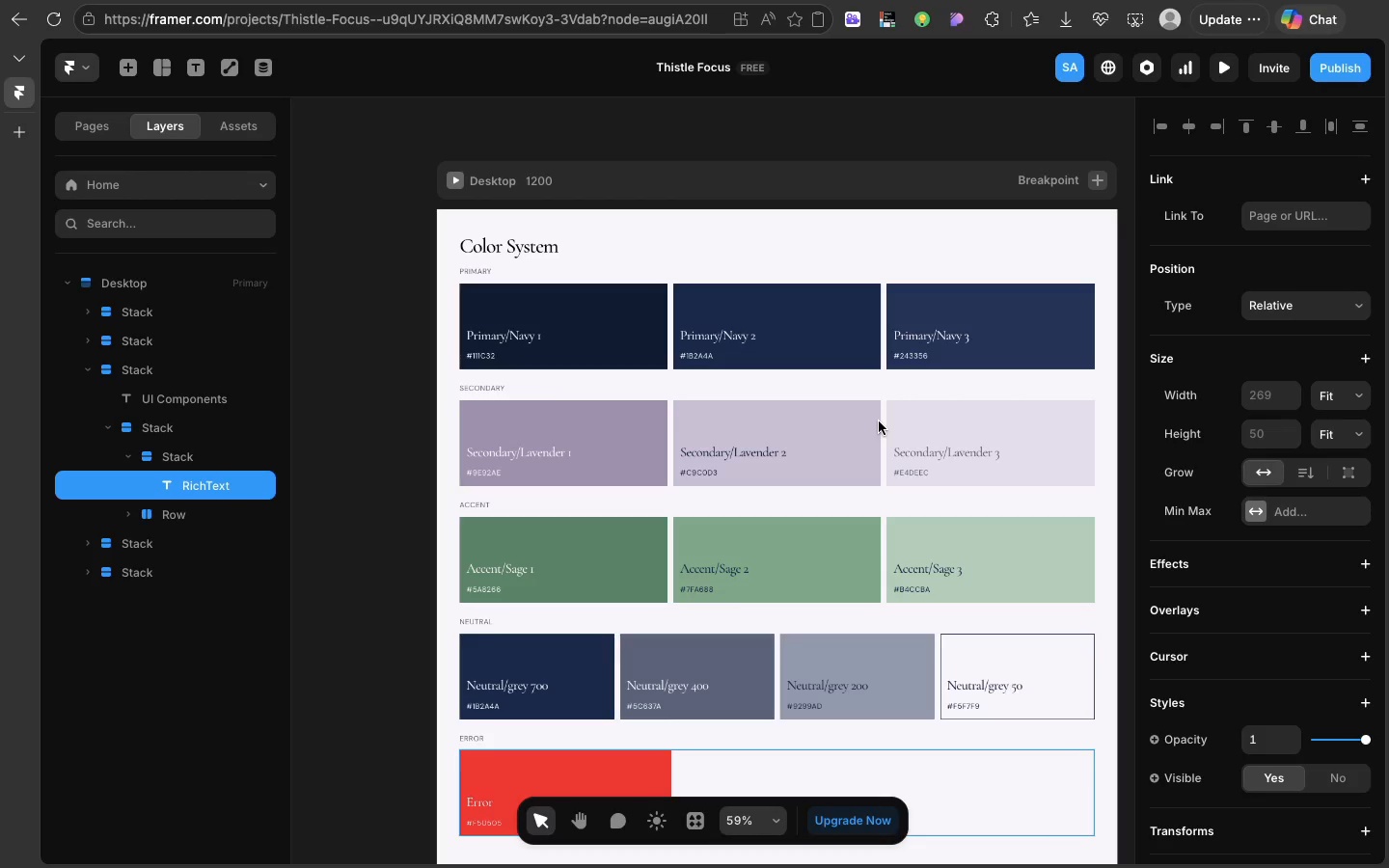 
wait(11.48)
 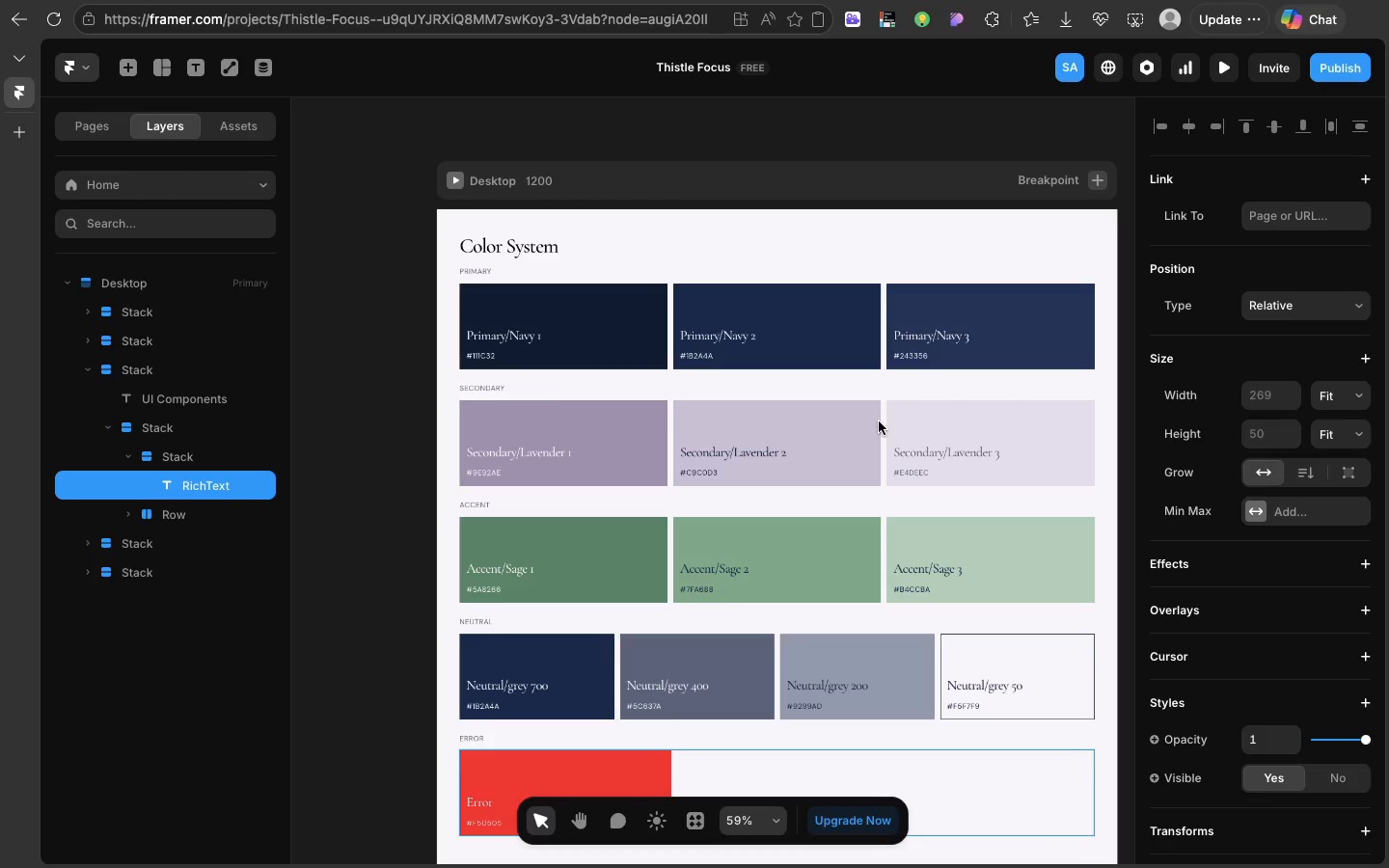 
double_click([623, 259])
 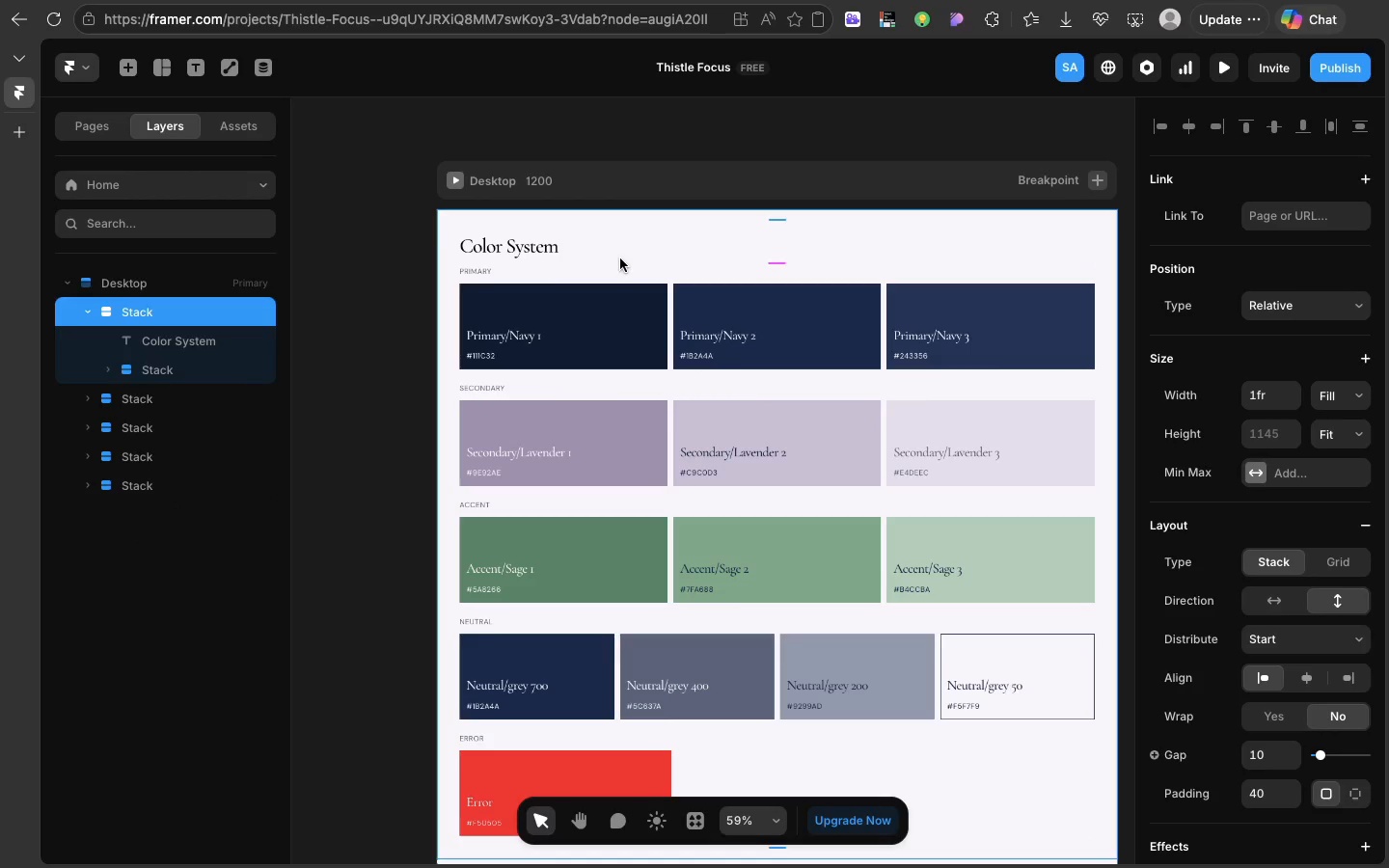 
key(Meta+V)
 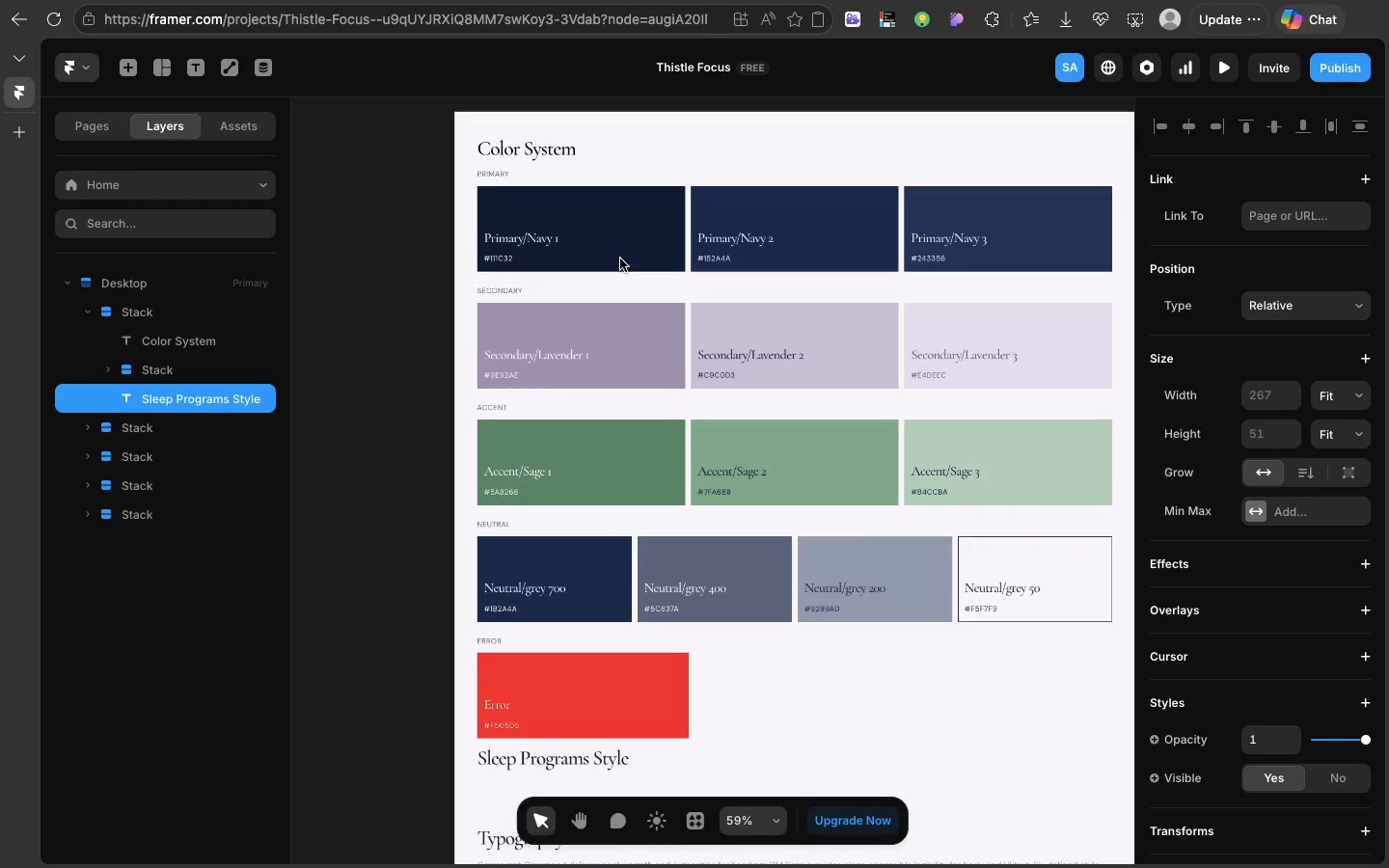 
scroll: coordinate [620, 258], scroll_direction: down, amount: 14.0
 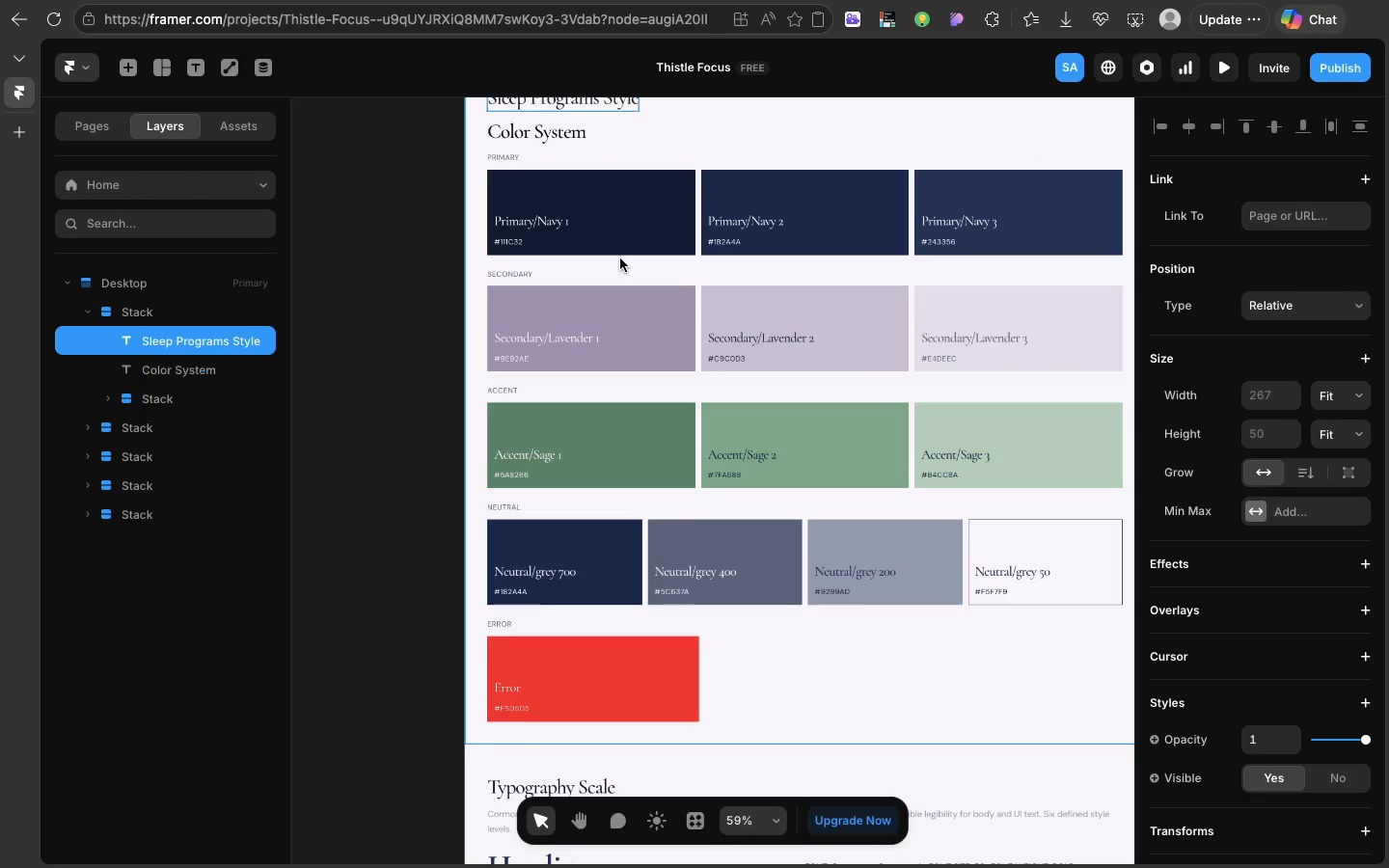 
key(ArrowUp)
 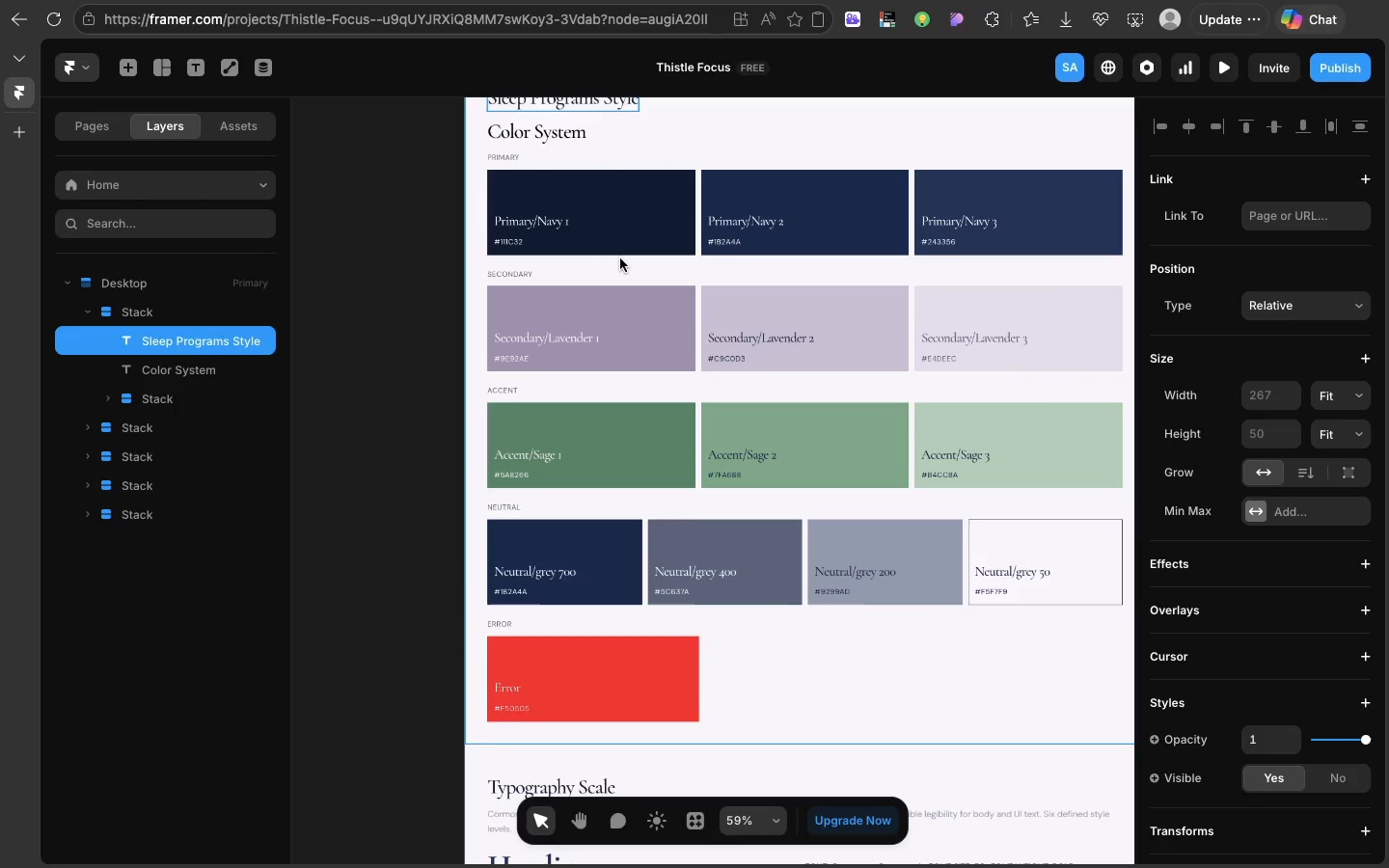 
key(ArrowUp)
 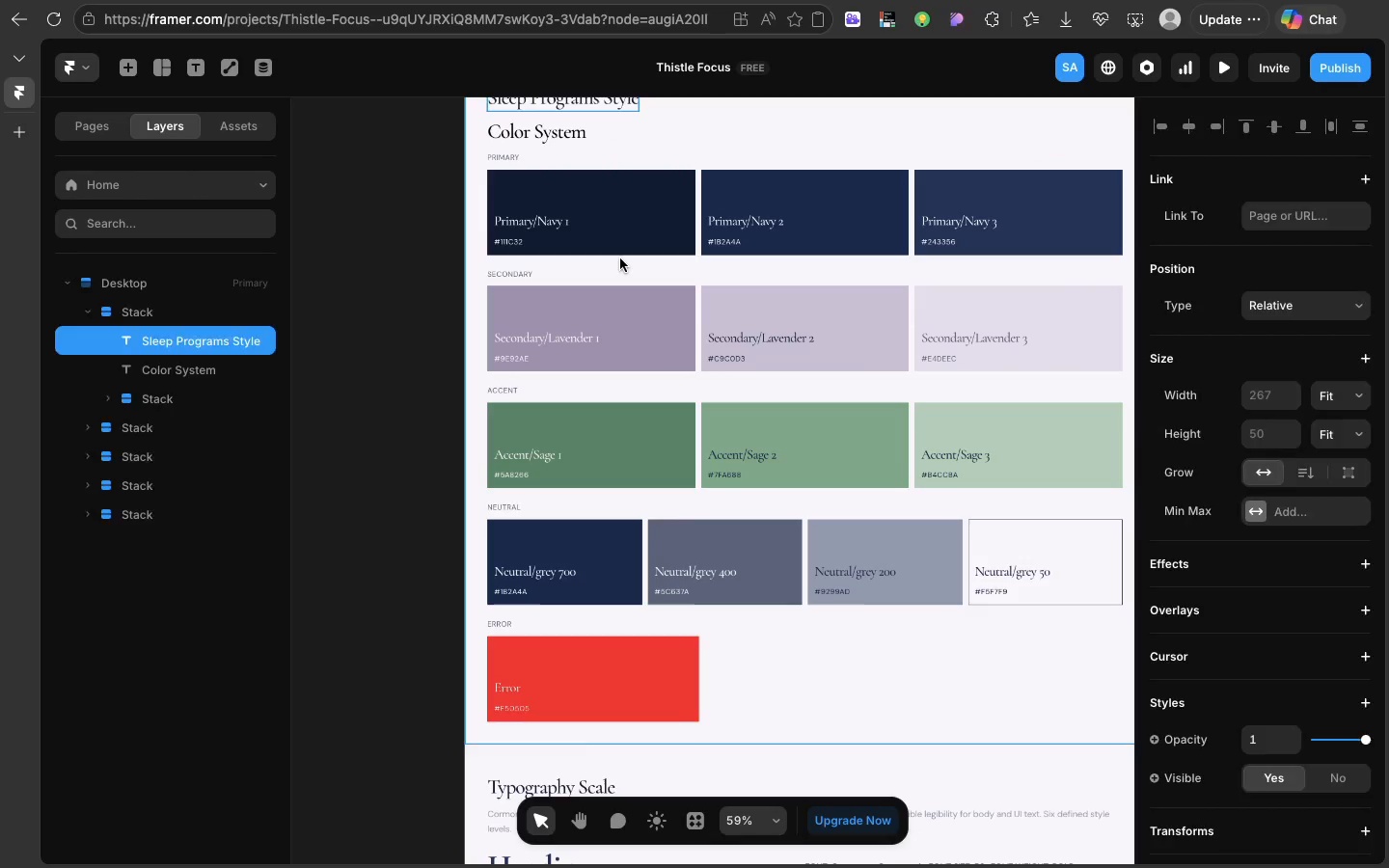 
key(Backspace)
 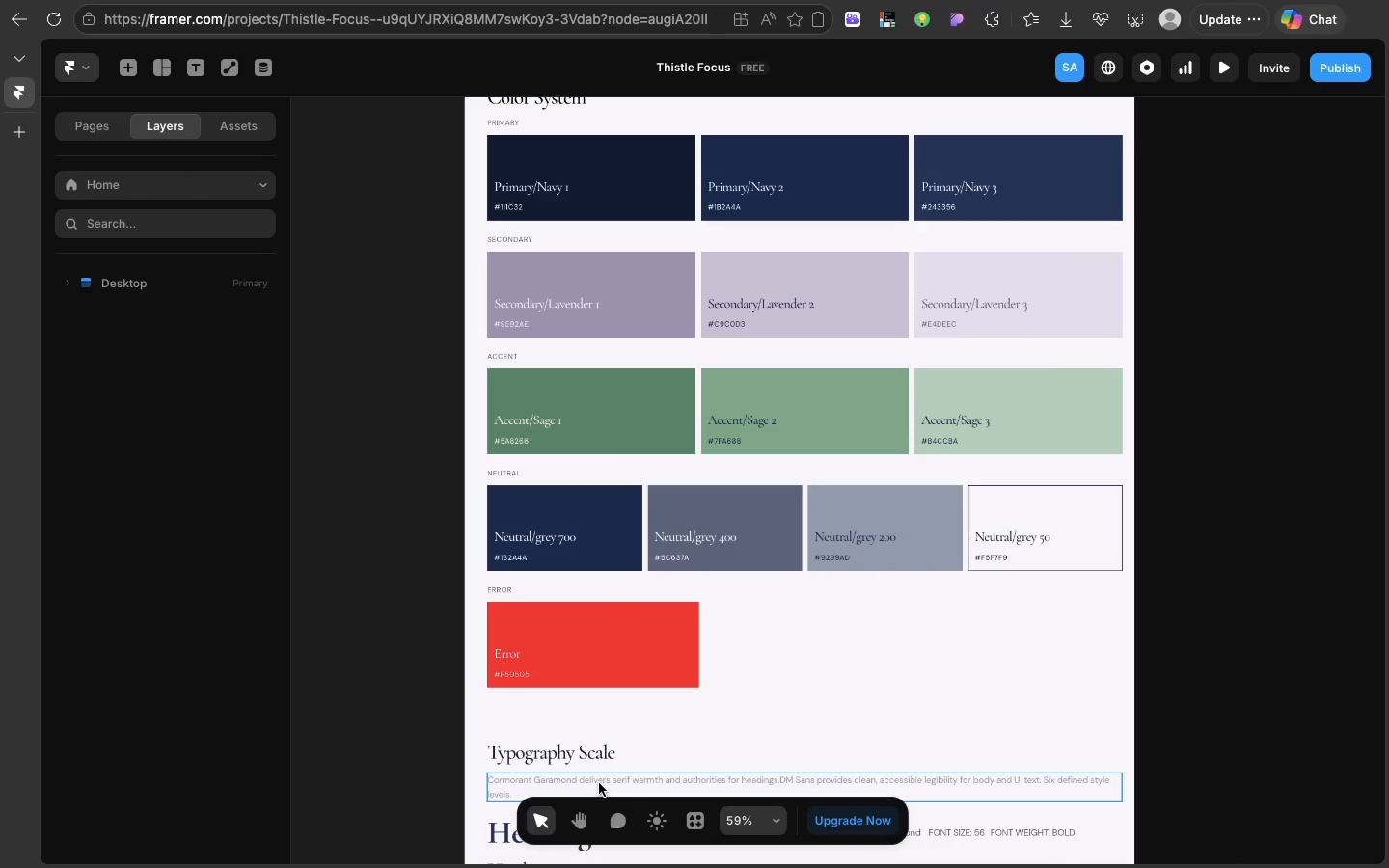 
left_click([599, 783])
 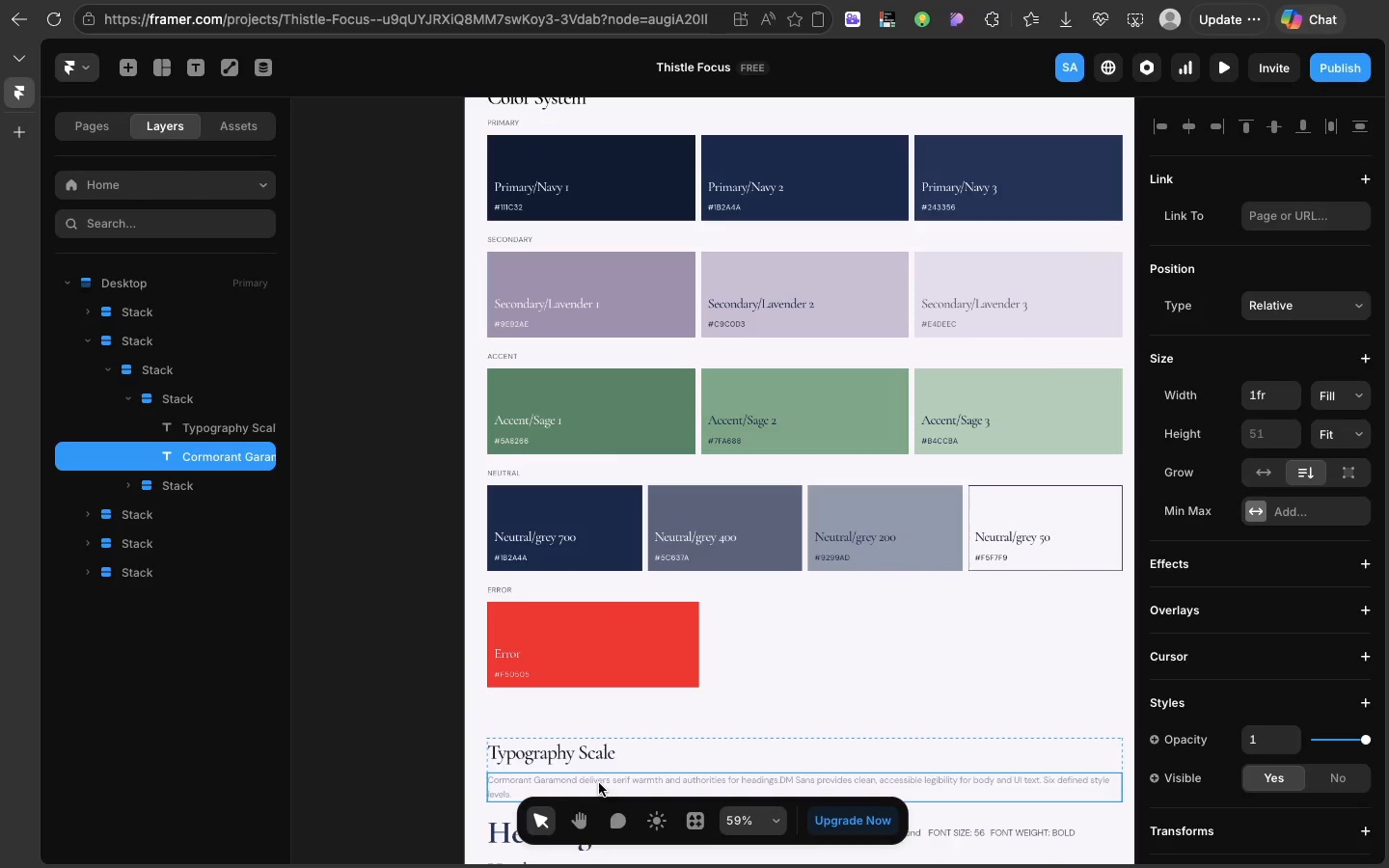 
key(Meta+C)
 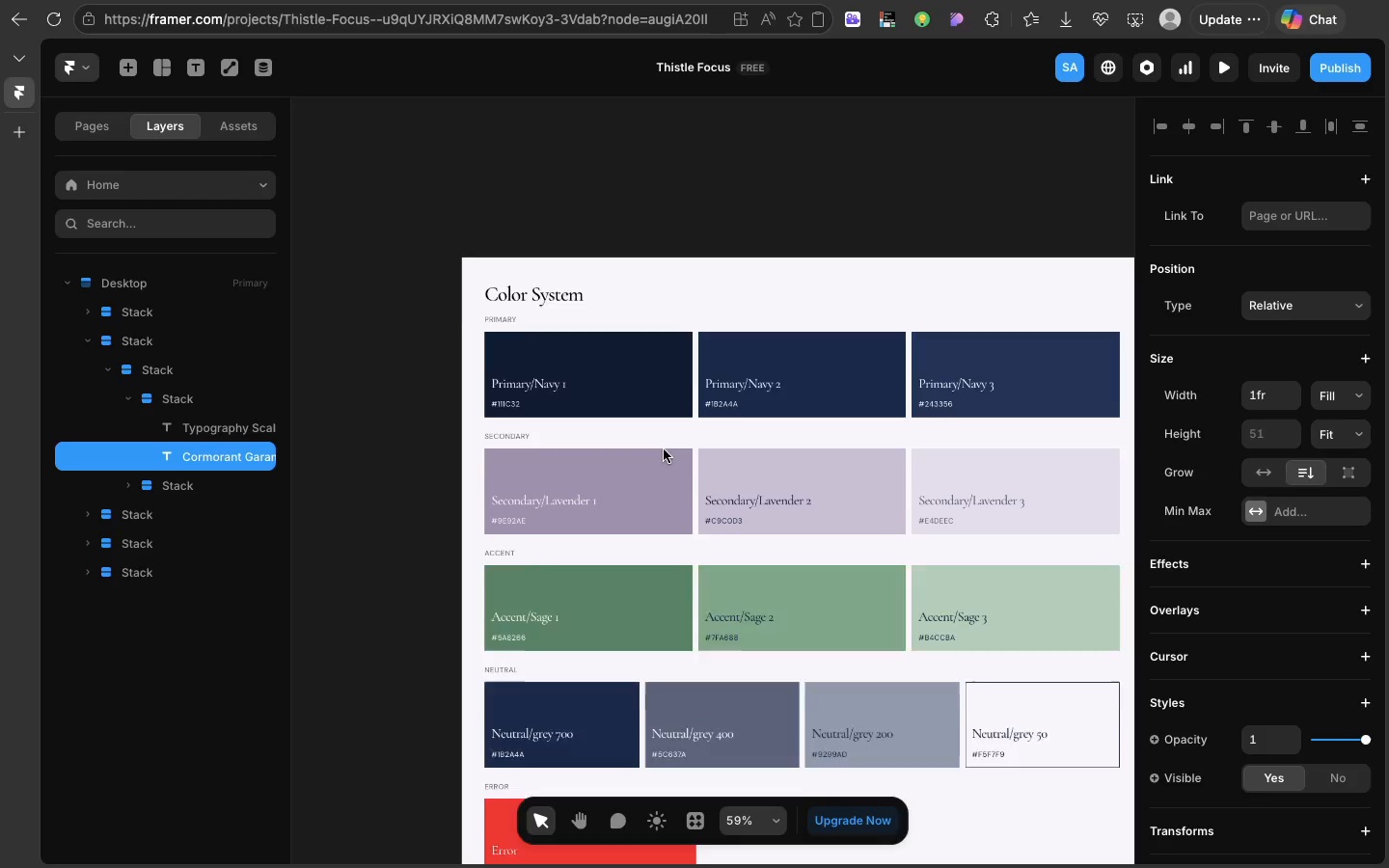 
scroll: coordinate [664, 449], scroll_direction: up, amount: 23.0
 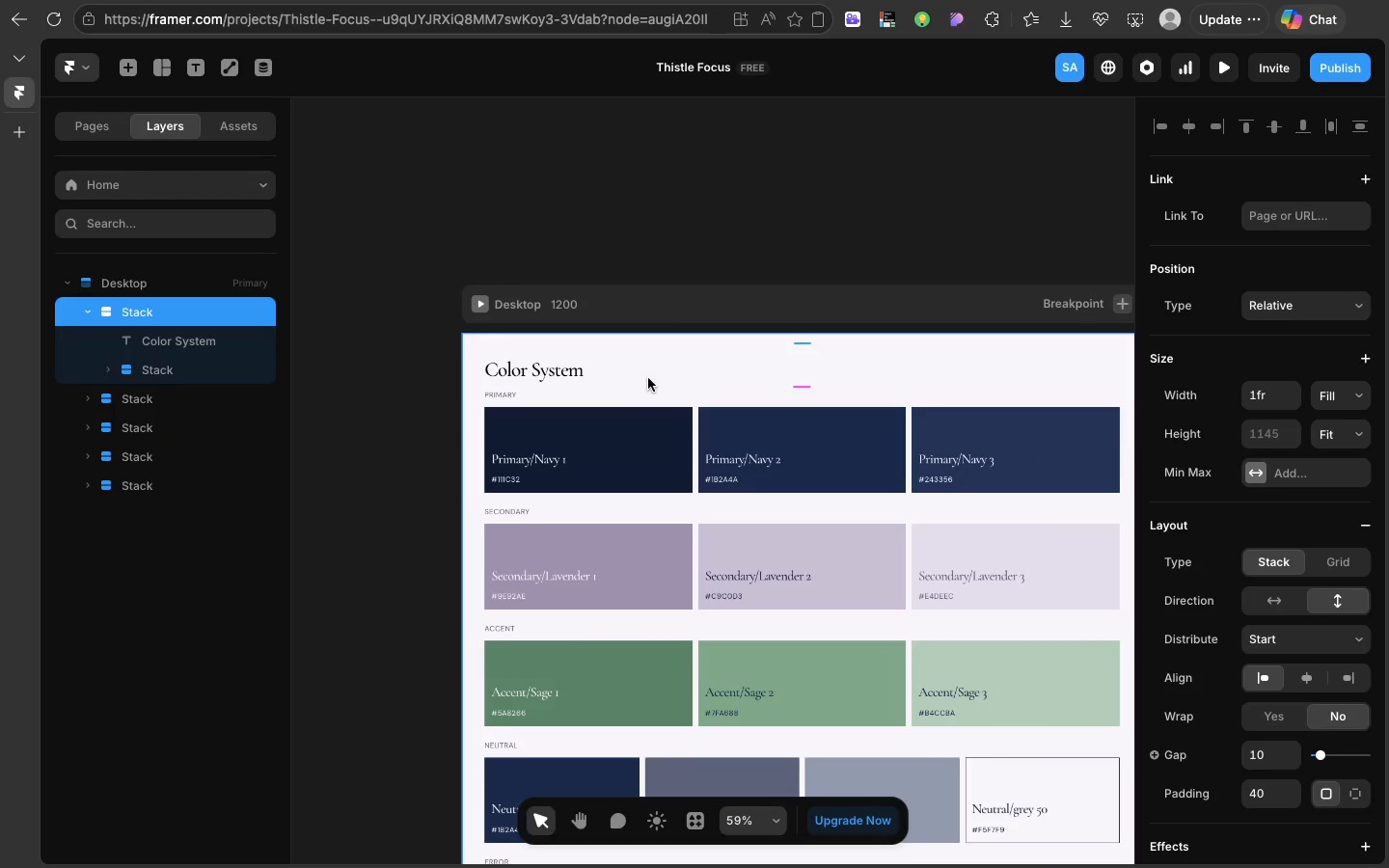 
left_click([648, 378])
 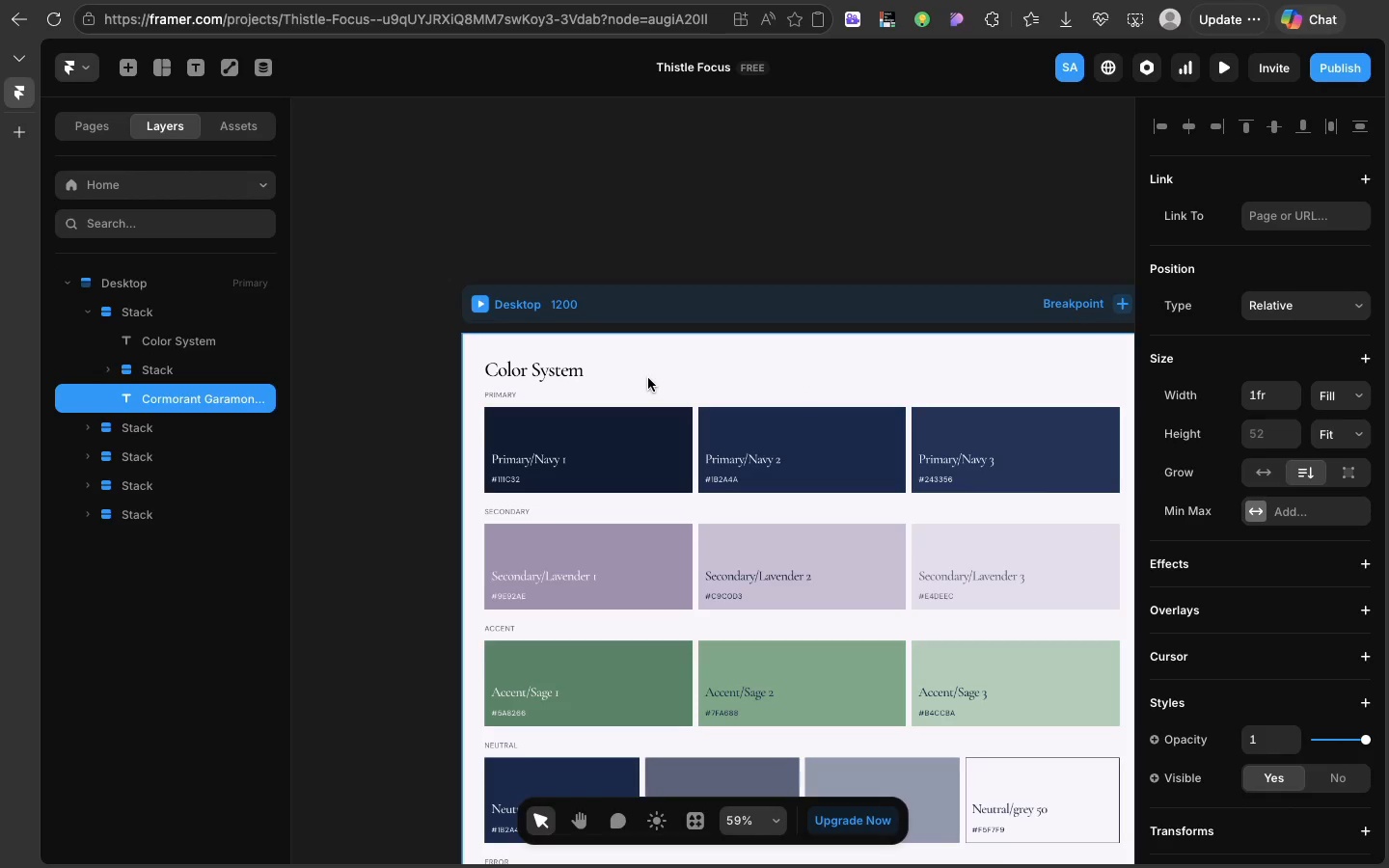 
key(Meta+CommandLeft)
 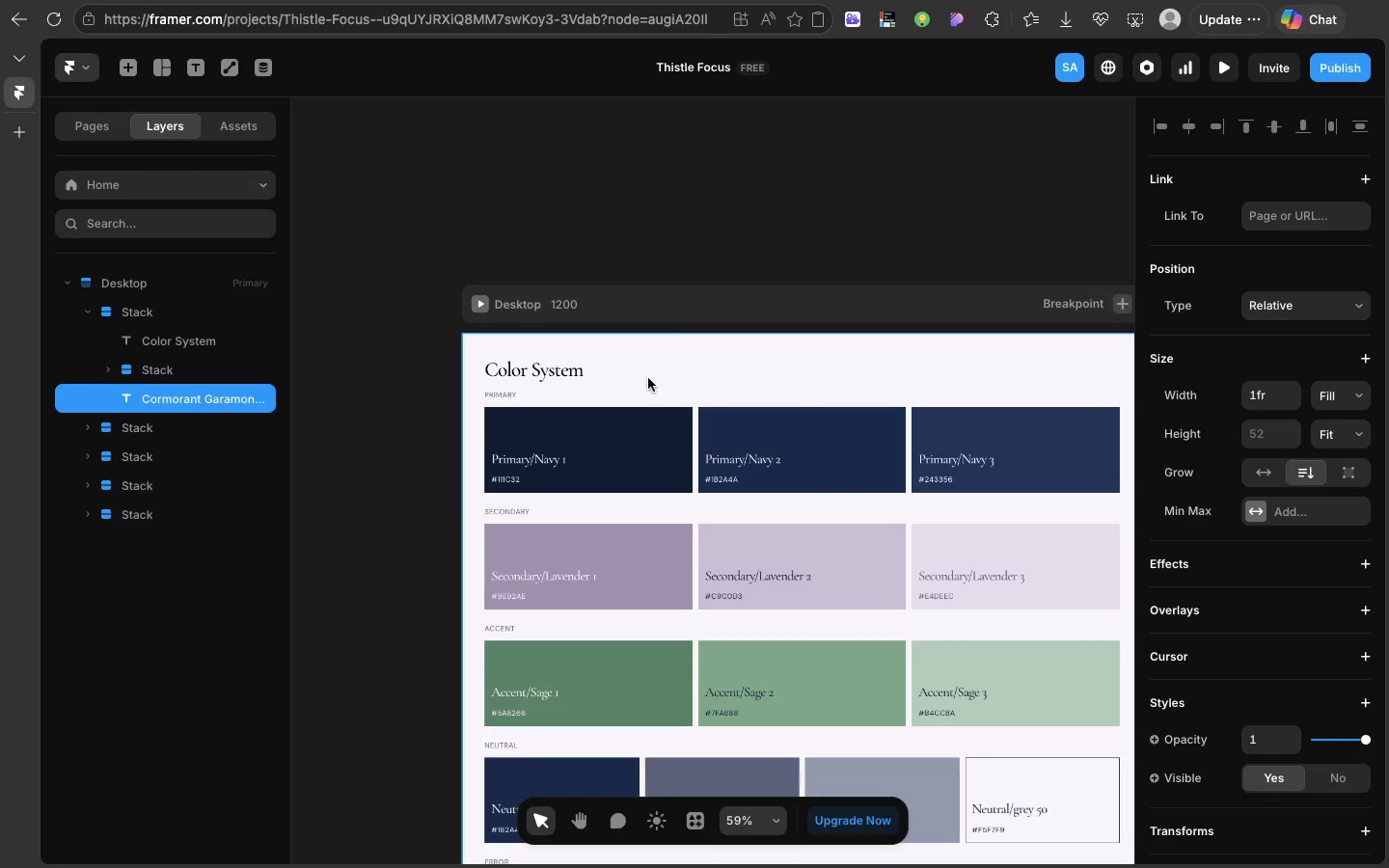 
key(Meta+V)
 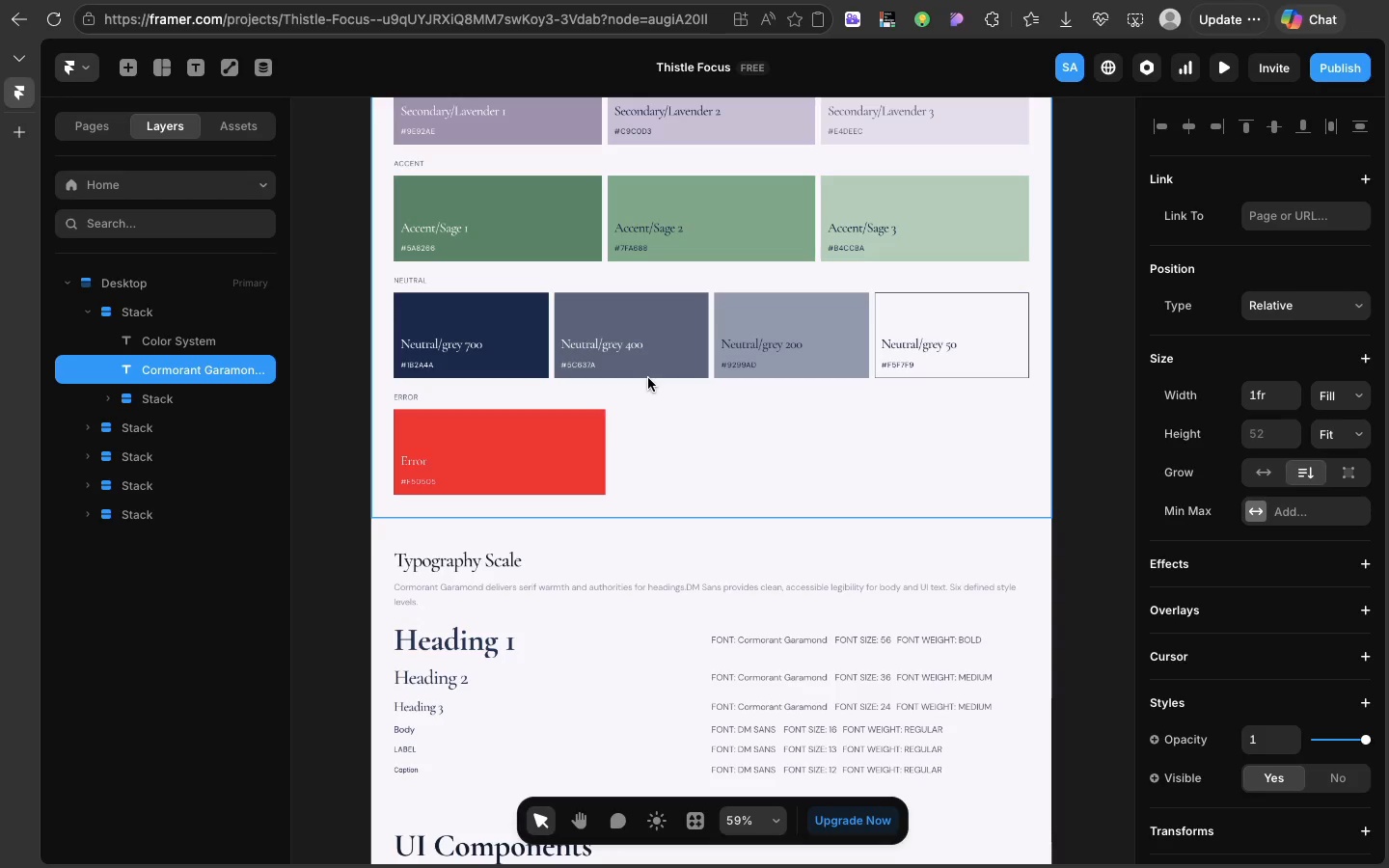 
key(ArrowUp)
 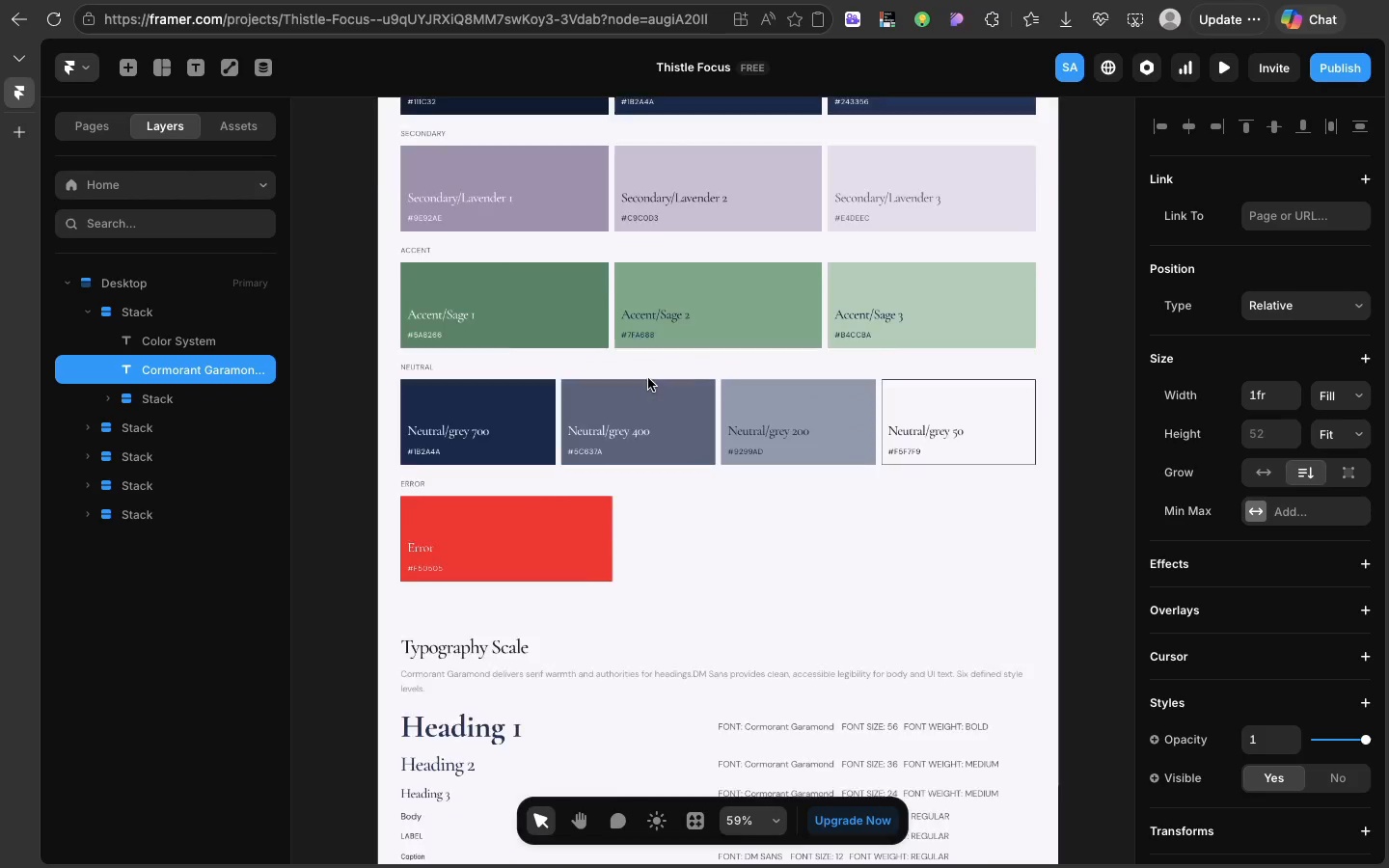 
scroll: coordinate [648, 378], scroll_direction: up, amount: 70.0
 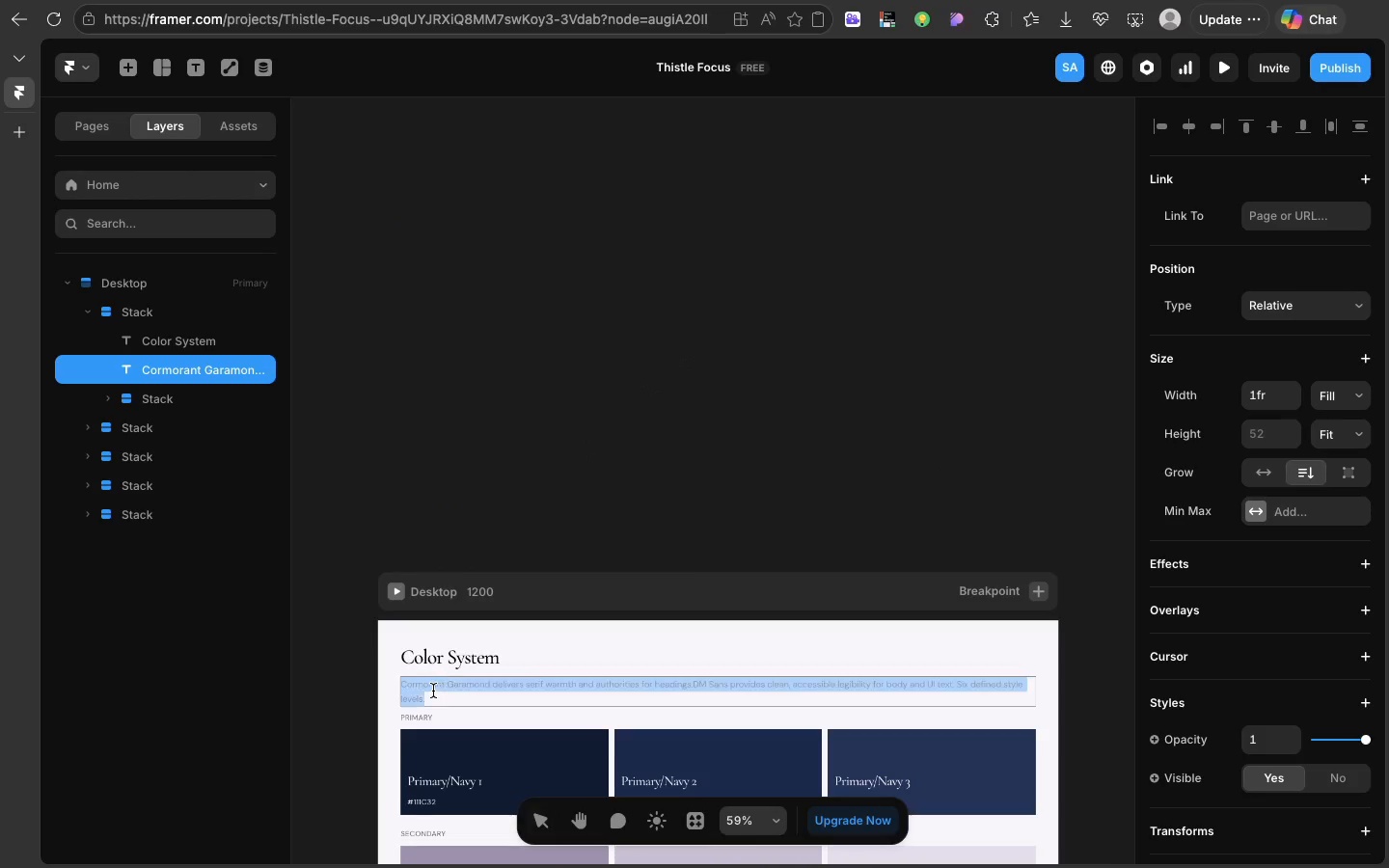 
double_click([433, 691])
 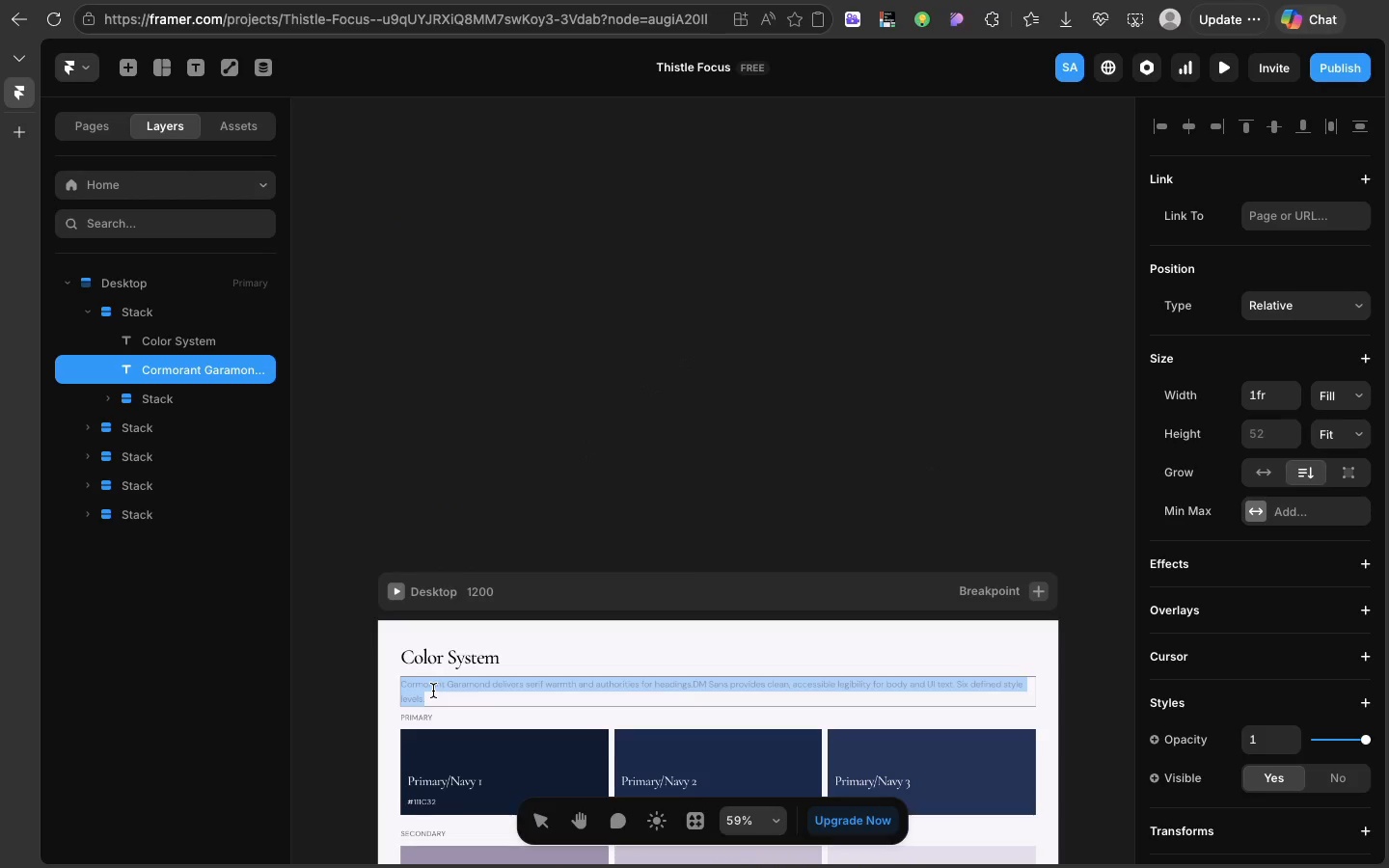 
triple_click([433, 691])
 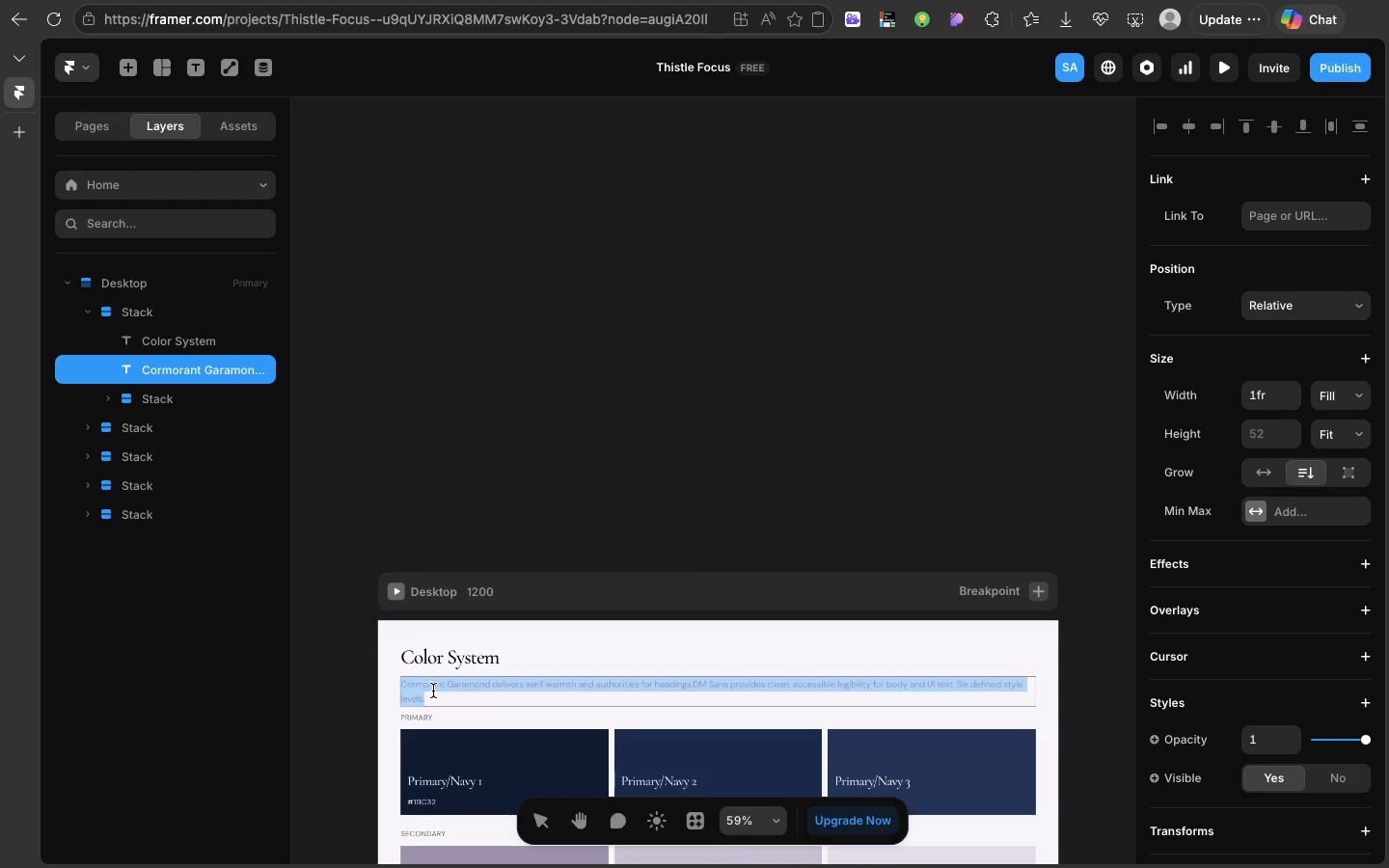 
triple_click([433, 691])
 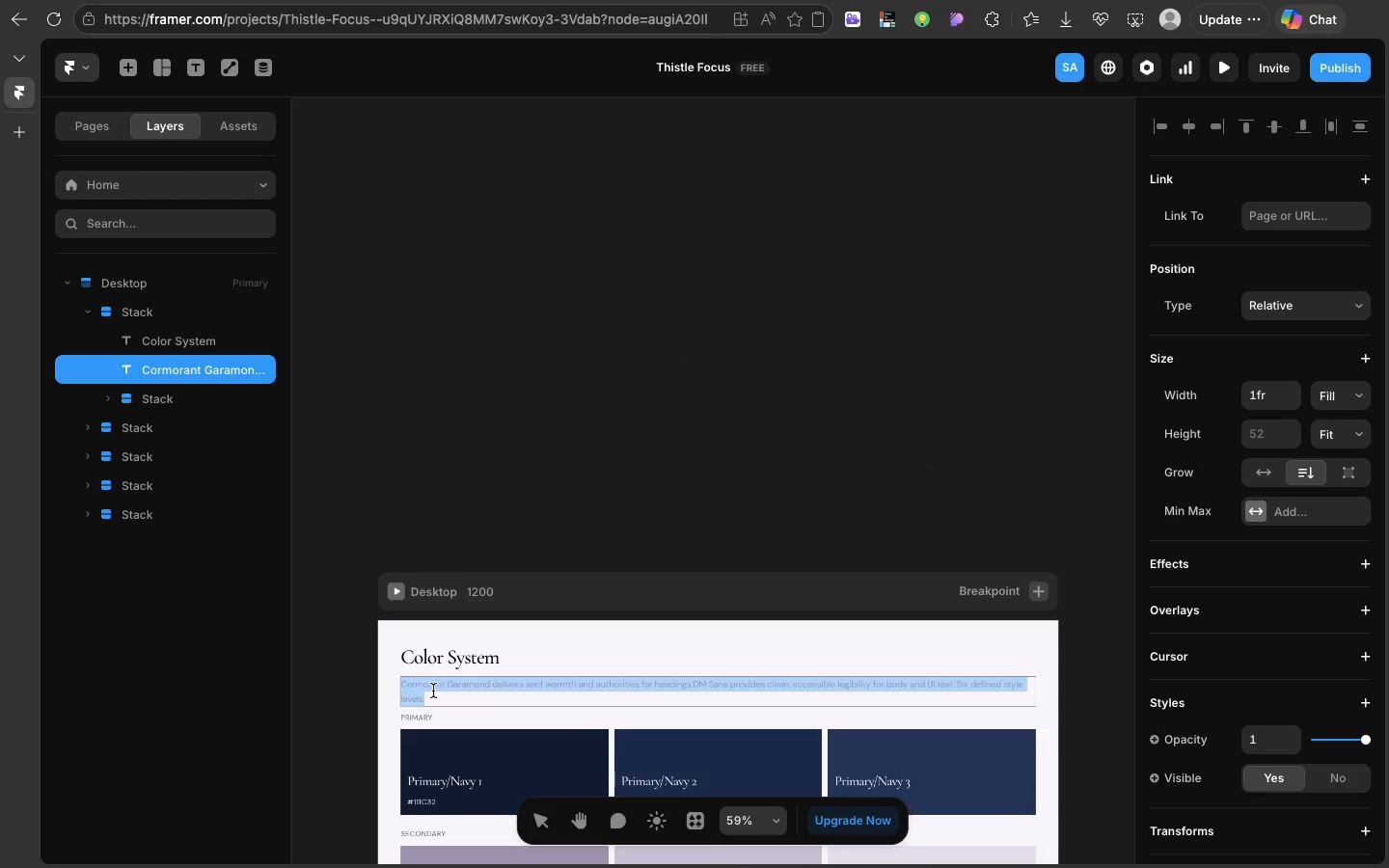 
triple_click([433, 691])
 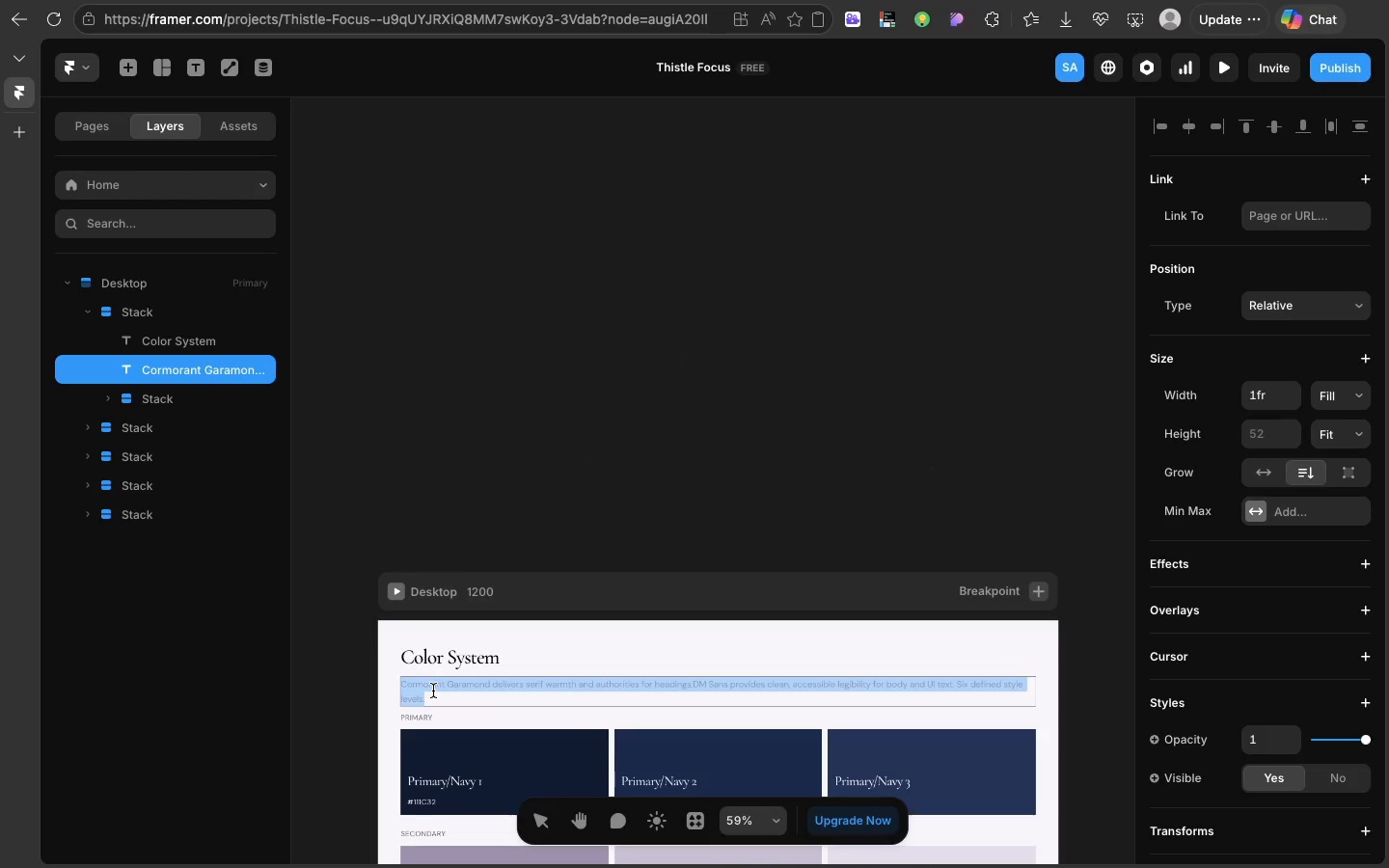 
triple_click([433, 691])
 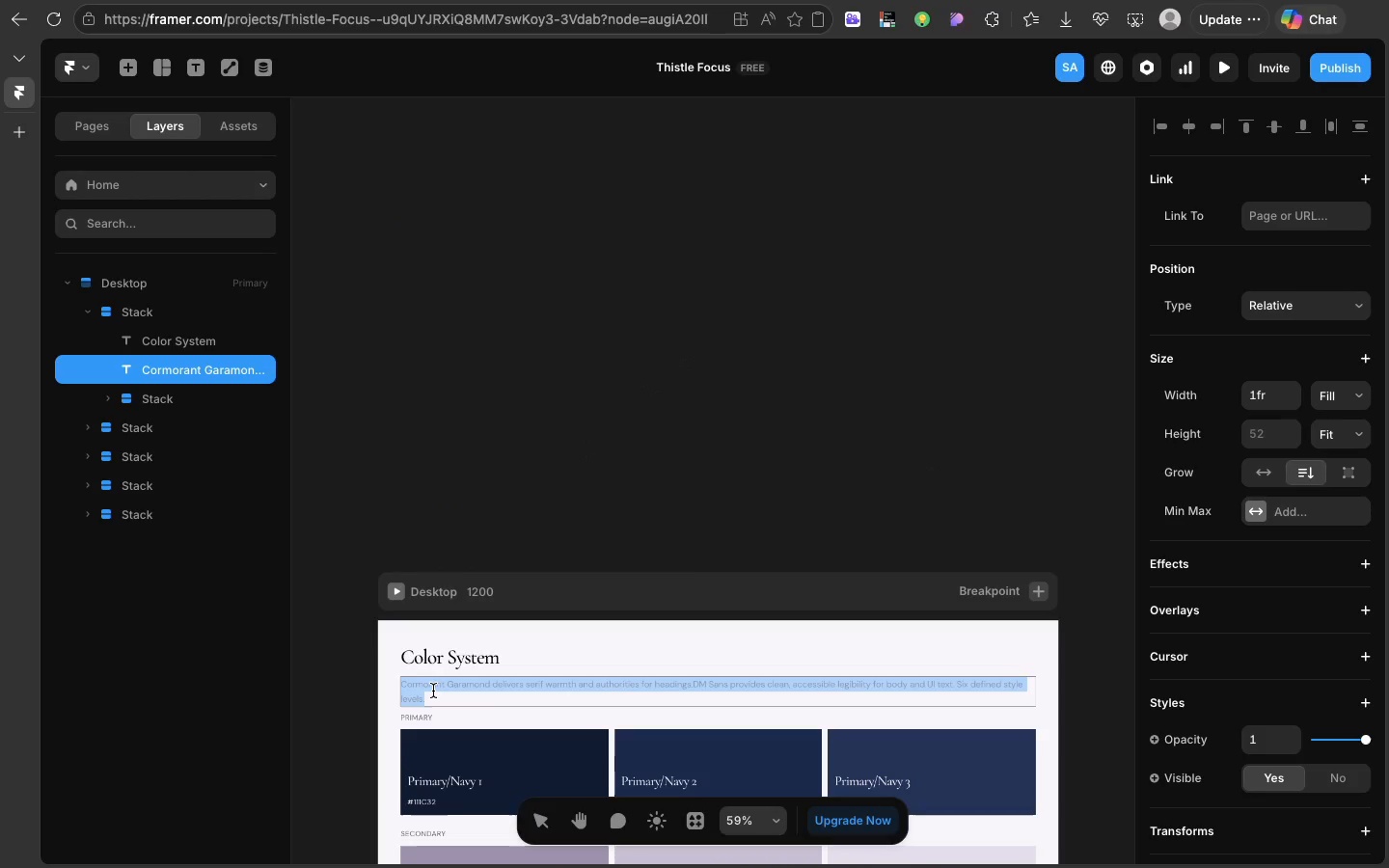 
triple_click([433, 691])
 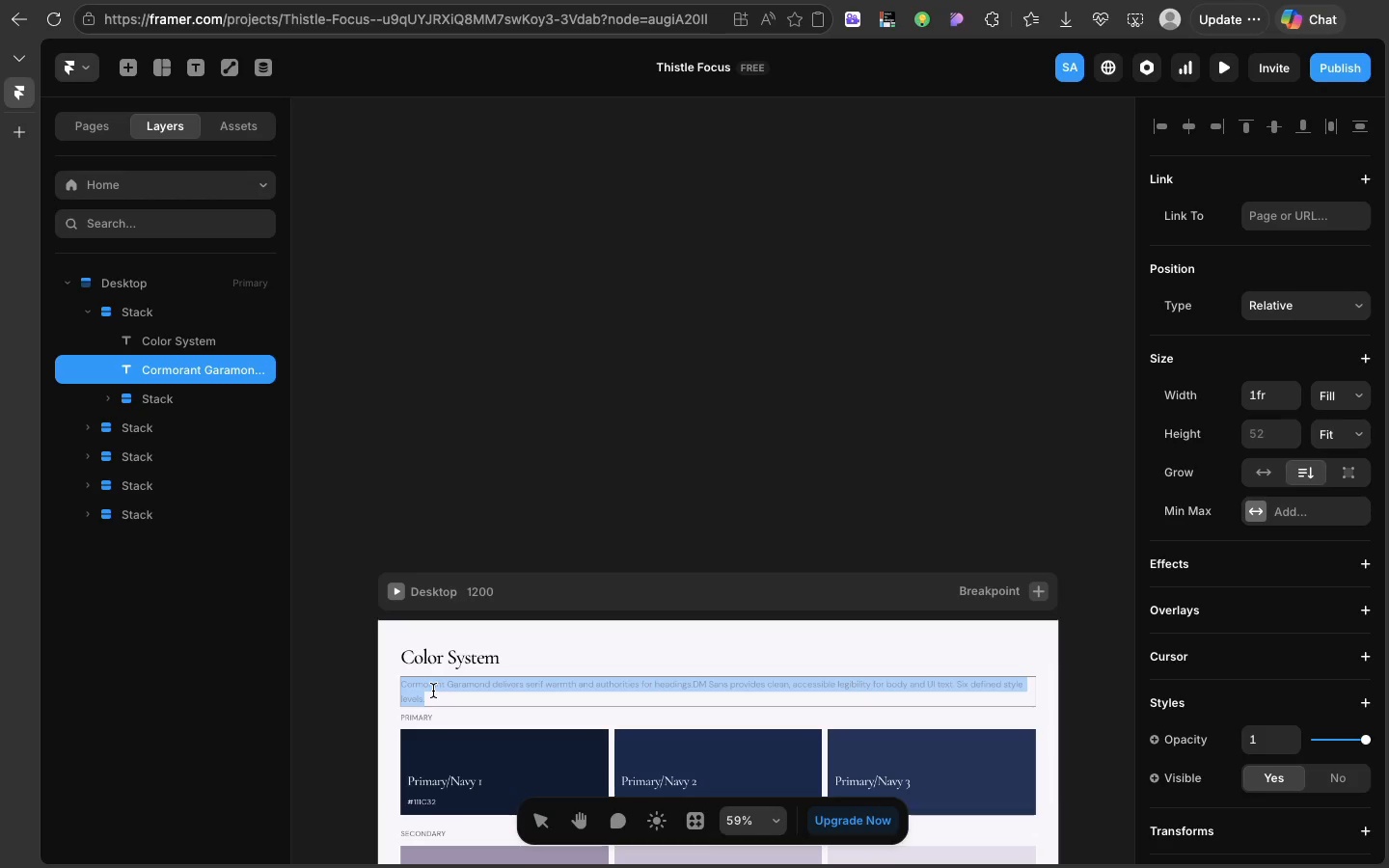 
wait(7.35)
 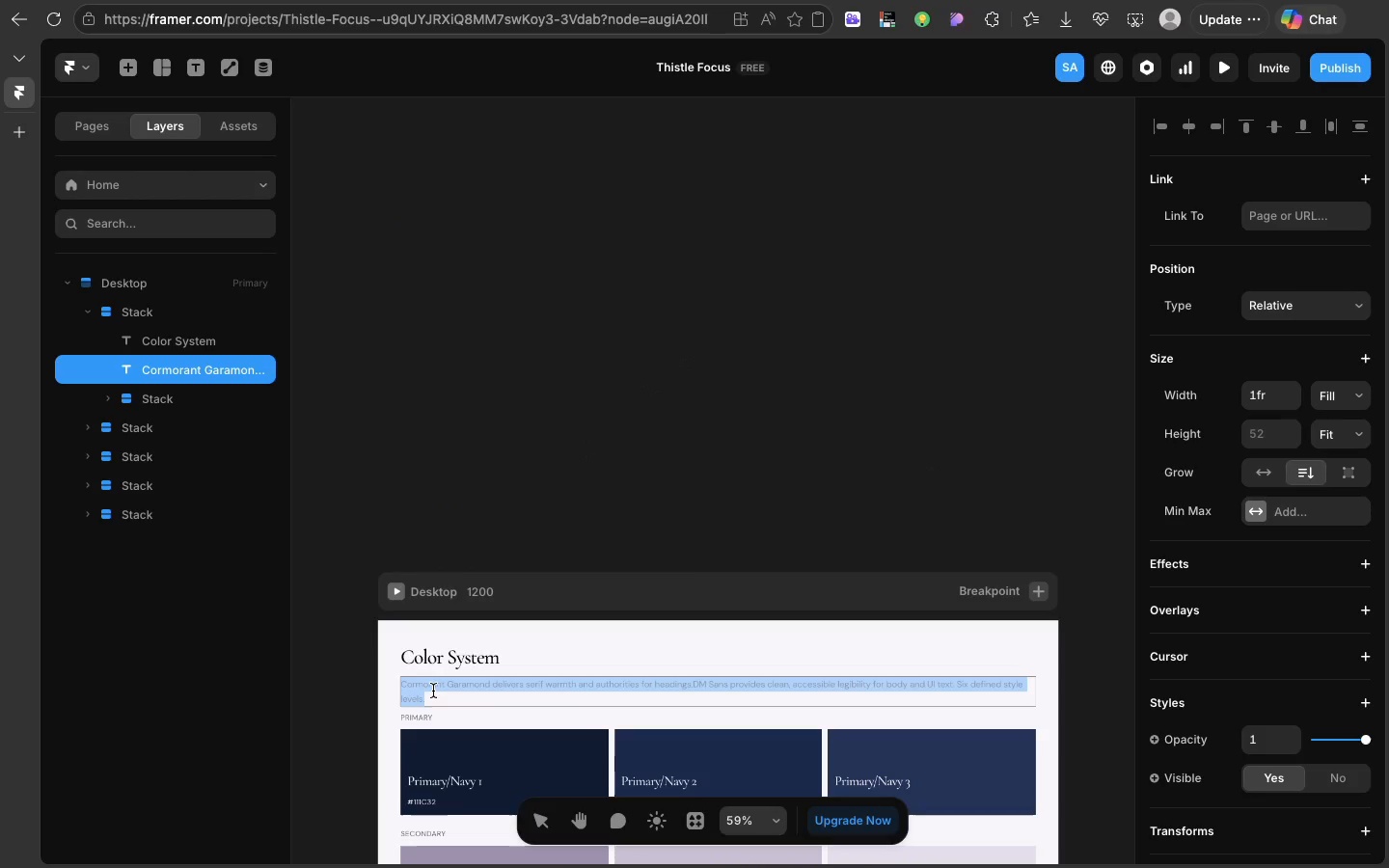 
type(All colors are drawn from the Twilight palette, co)
 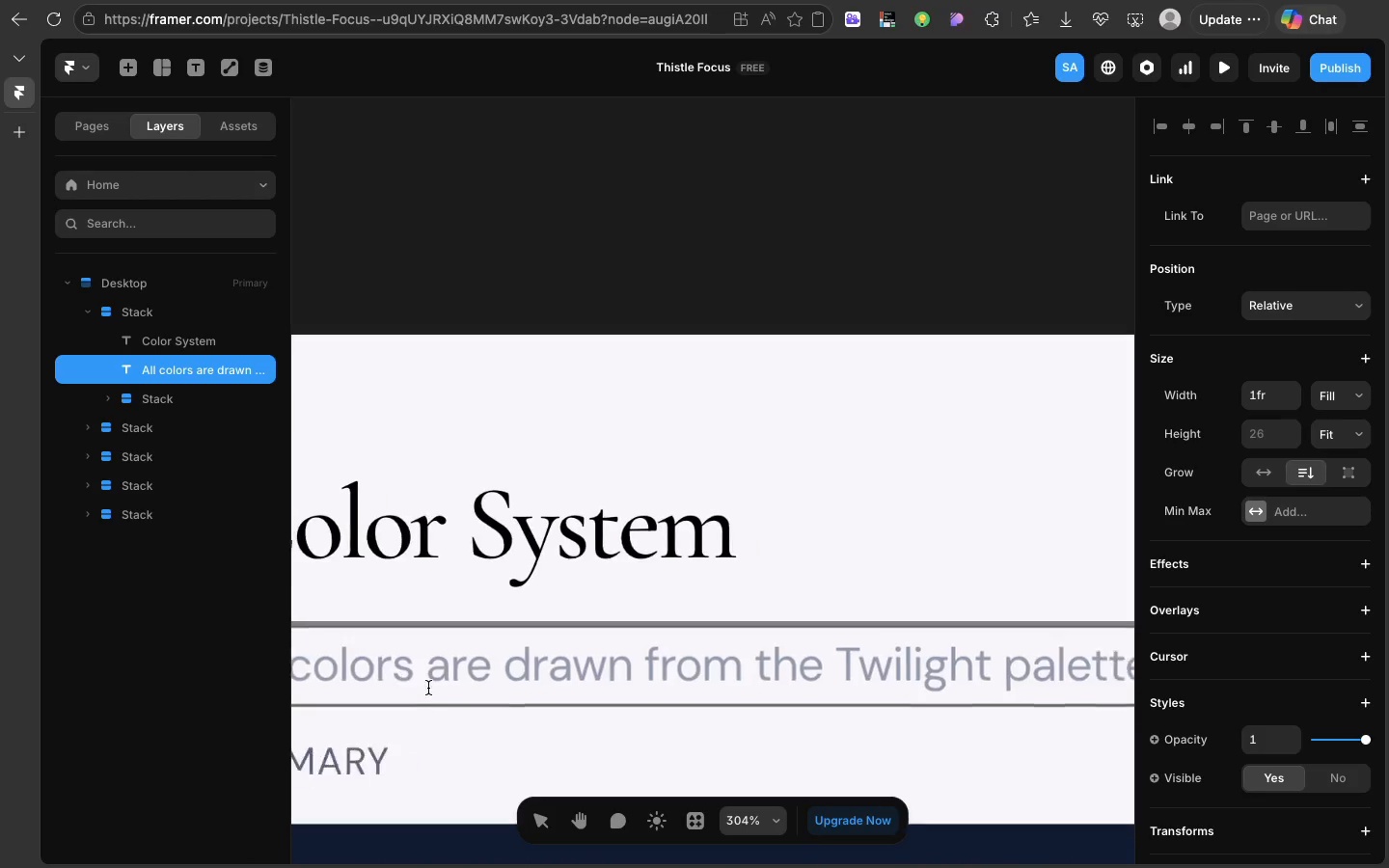 
scroll: coordinate [428, 688], scroll_direction: down, amount: 38.0
 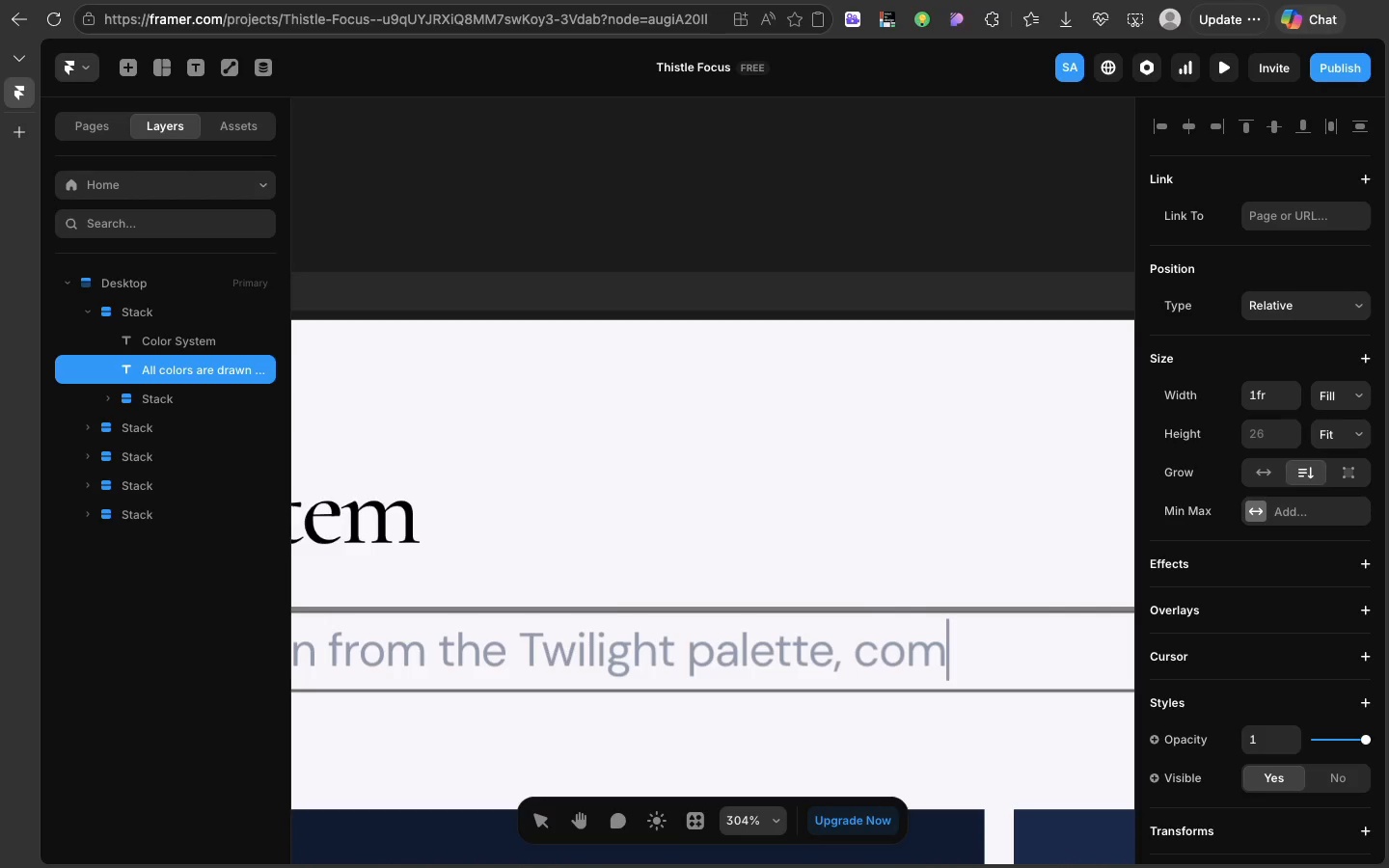 
type(mbining deep navy authority with lavender calm and safe)
 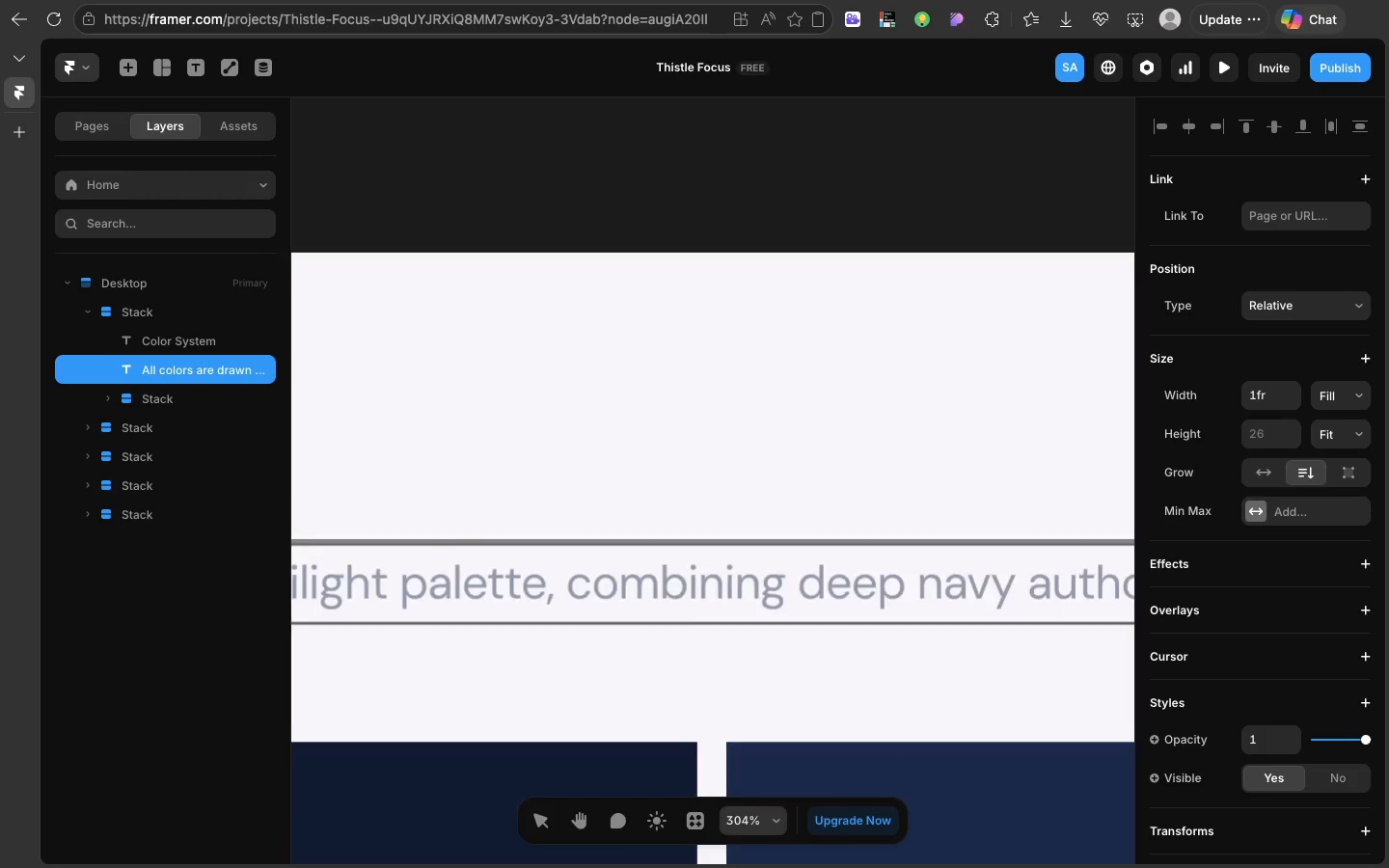 
scroll: coordinate [419, 688], scroll_direction: down, amount: 112.0
 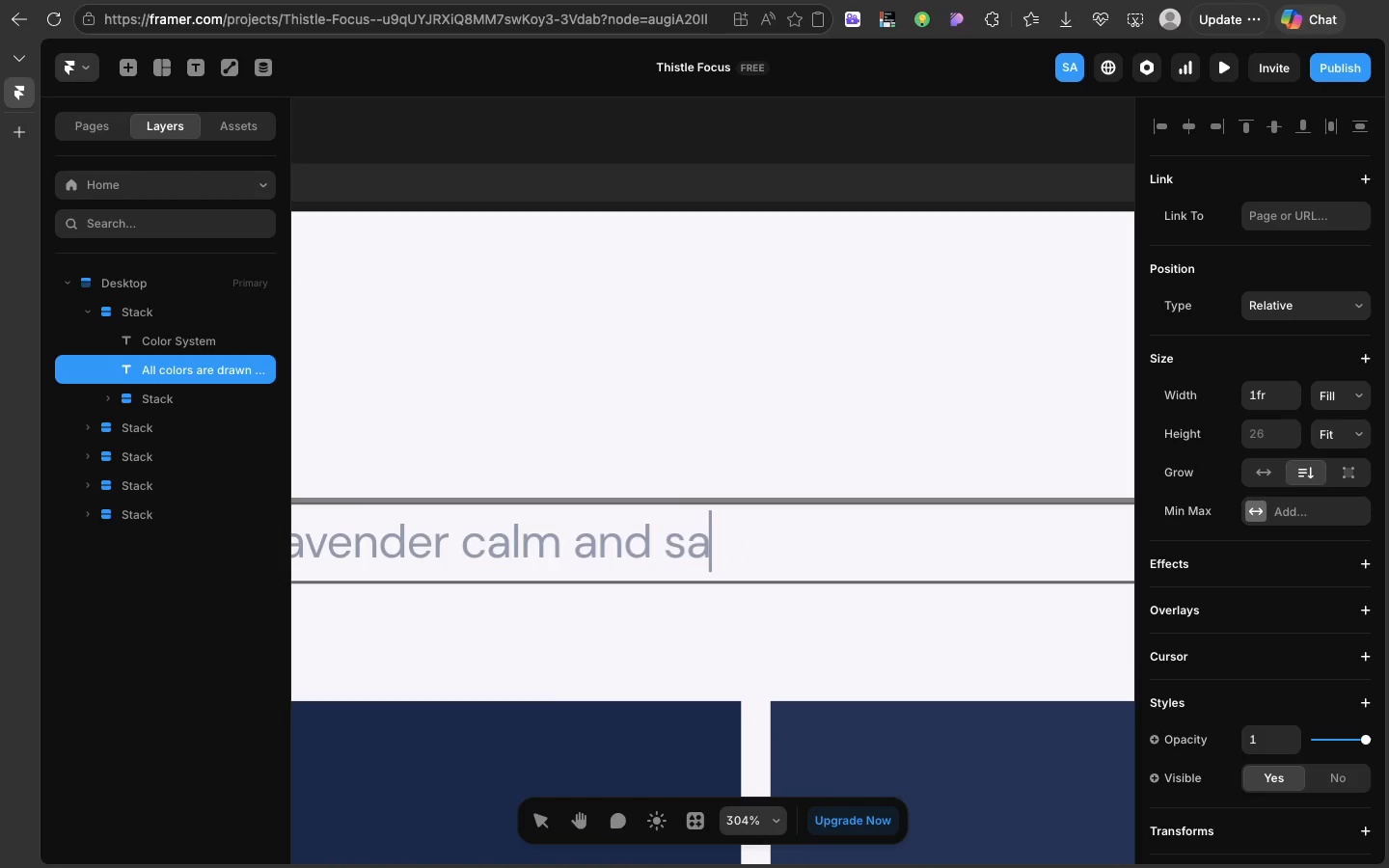 
key(Backspace)
key(Backspace)
type(ge vitality. Each Swatch i)
 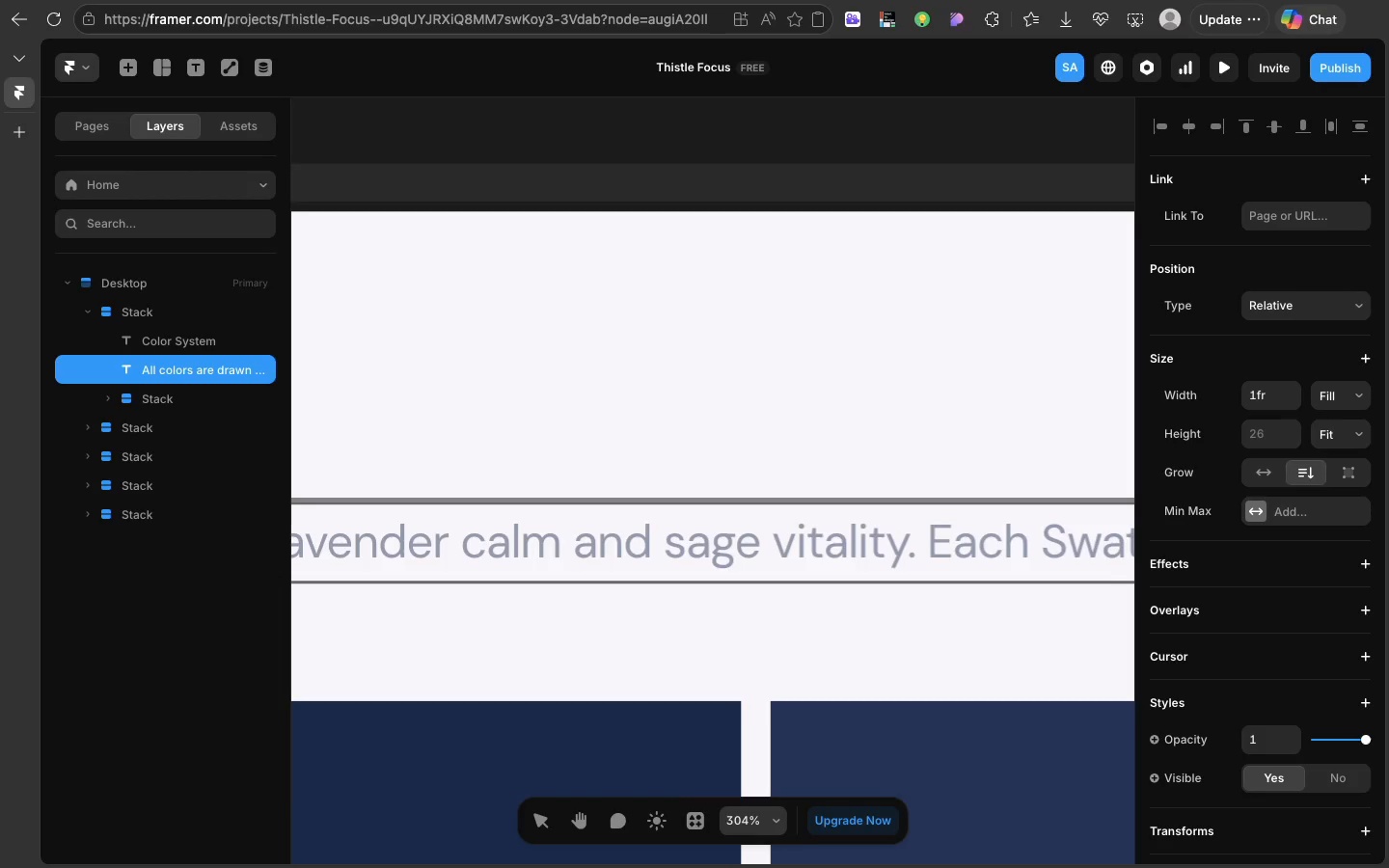 
scroll: coordinate [419, 688], scroll_direction: down, amount: 35.0
 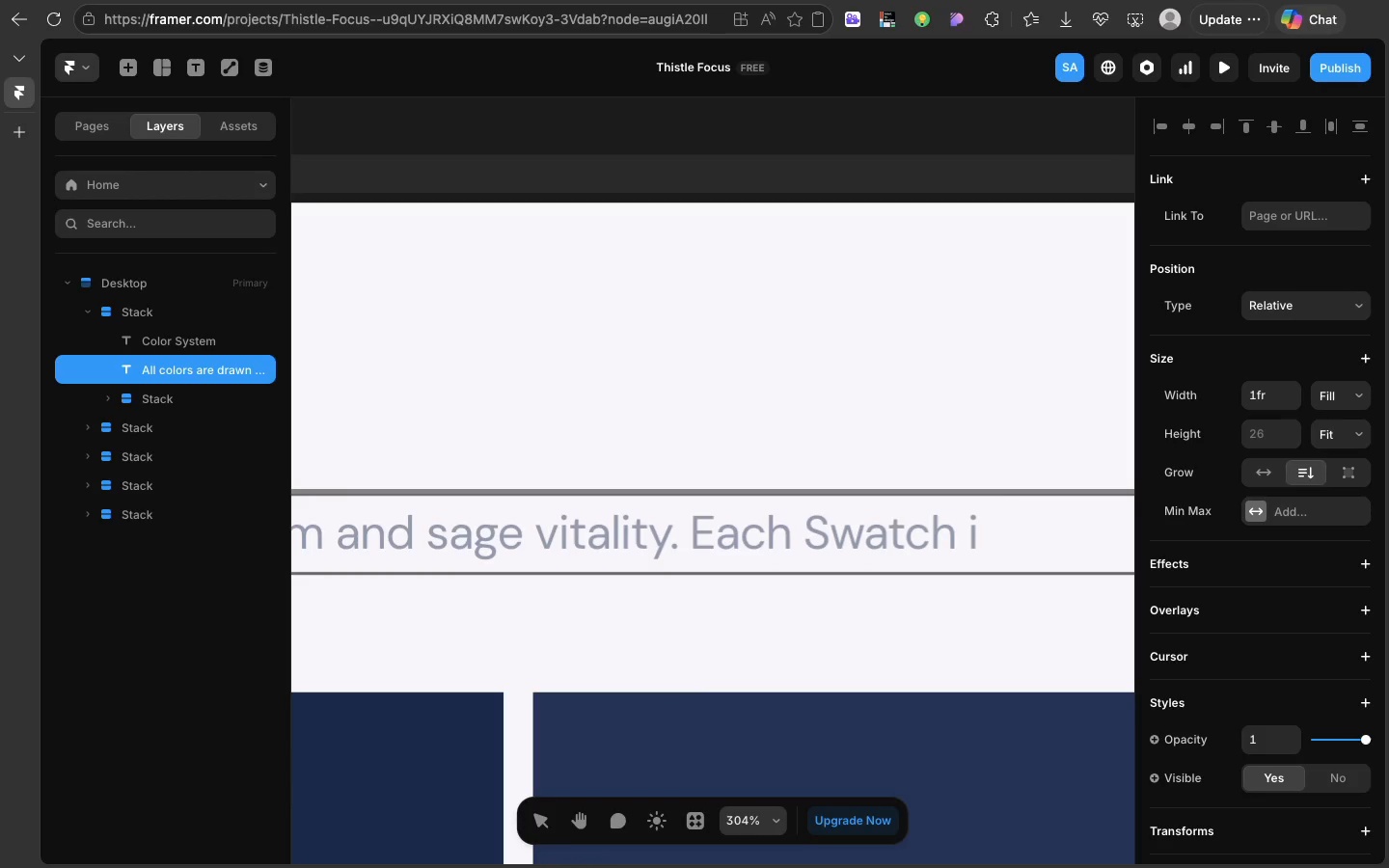 
key(N)
 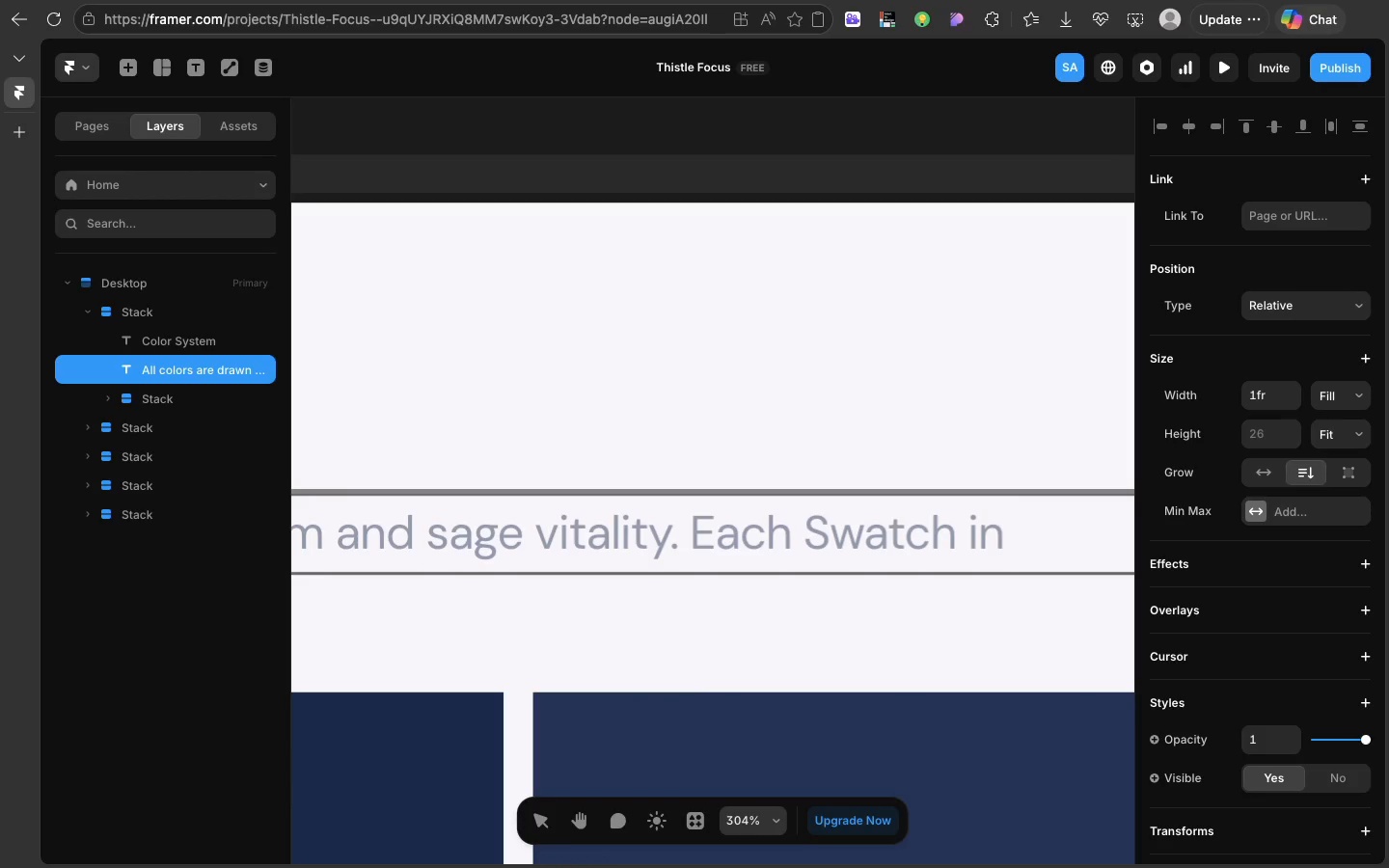 
key(Space)
 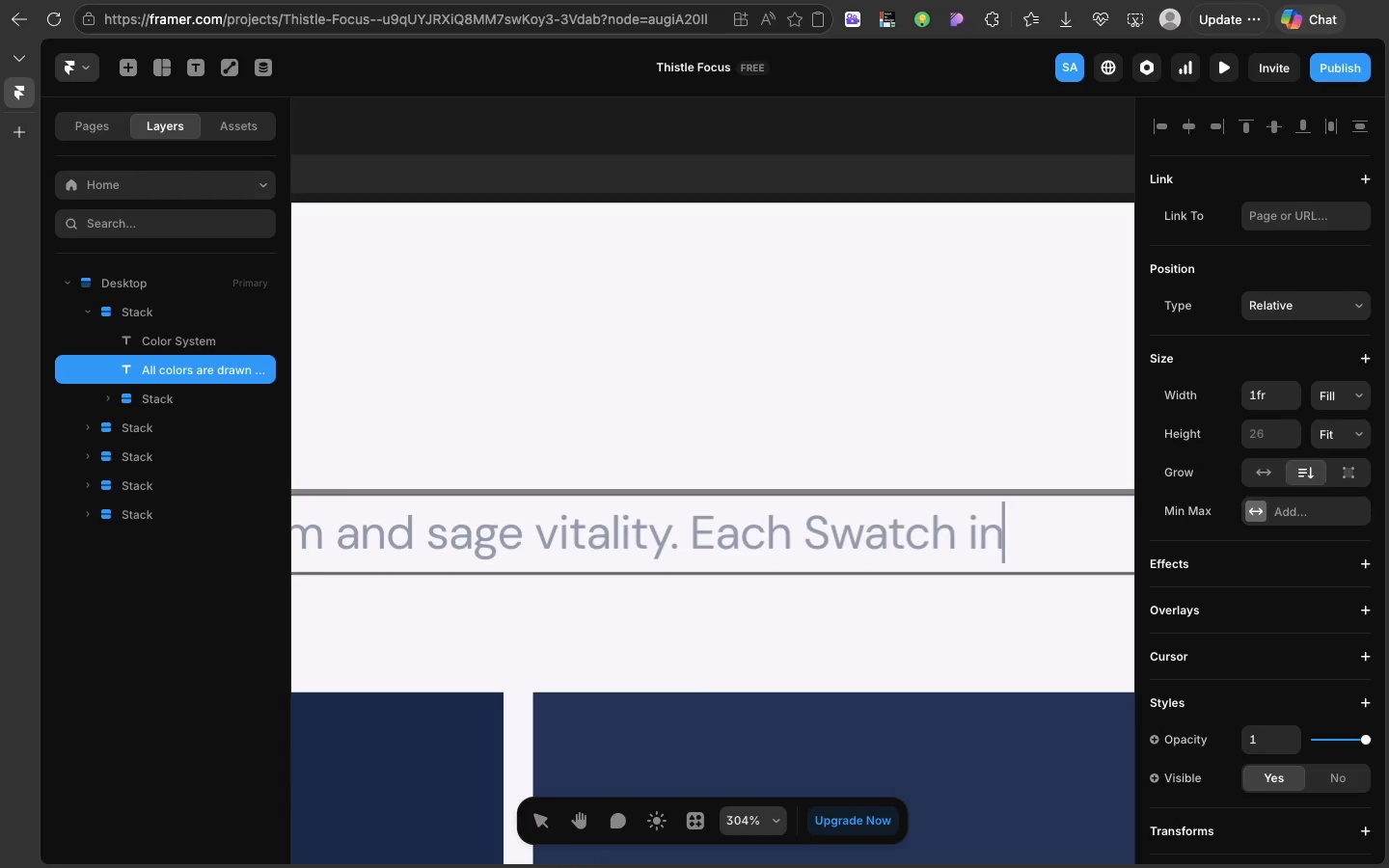 
hold_key(key=Backspace, duration=1.5)
 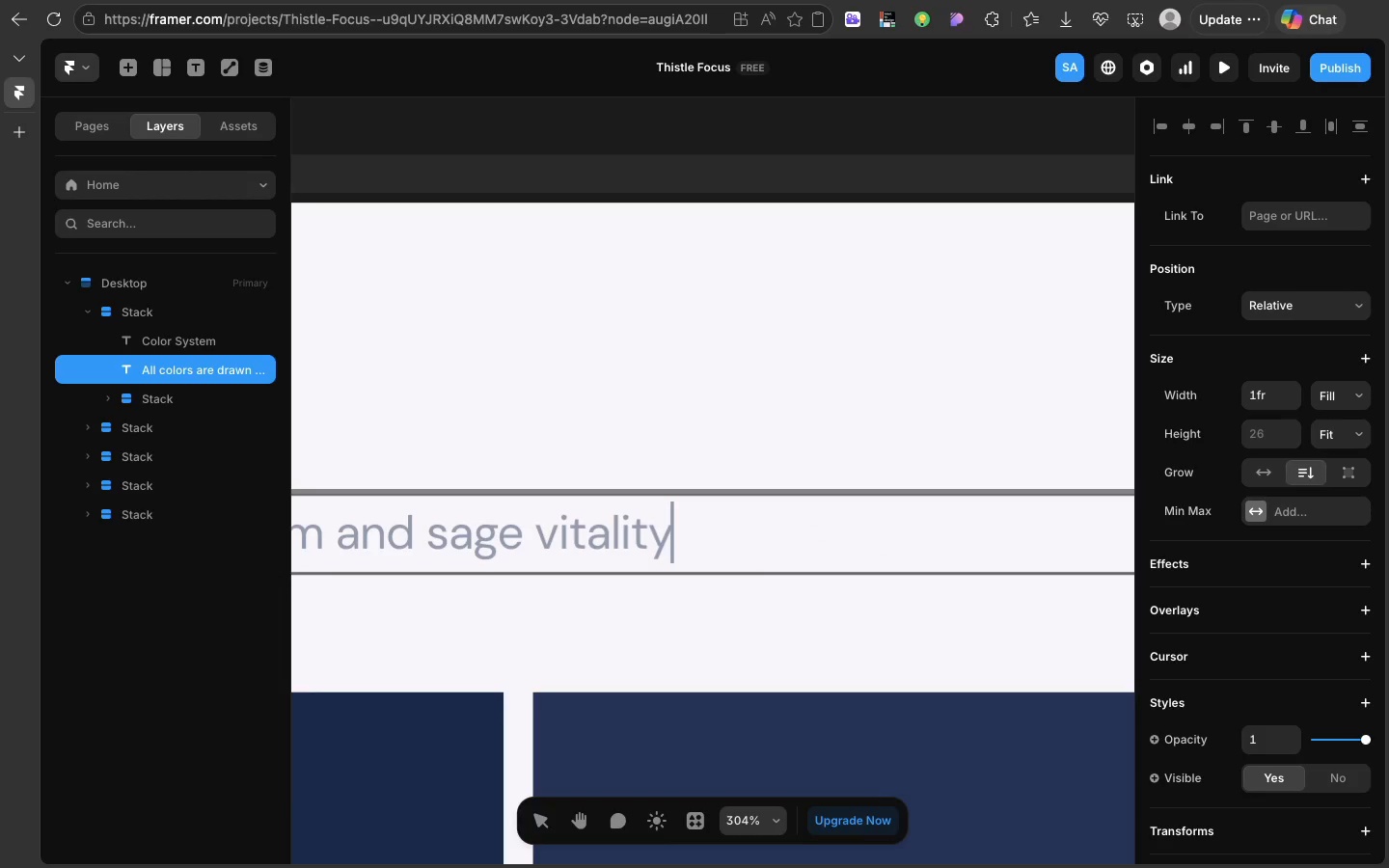 
key(Backspace)
 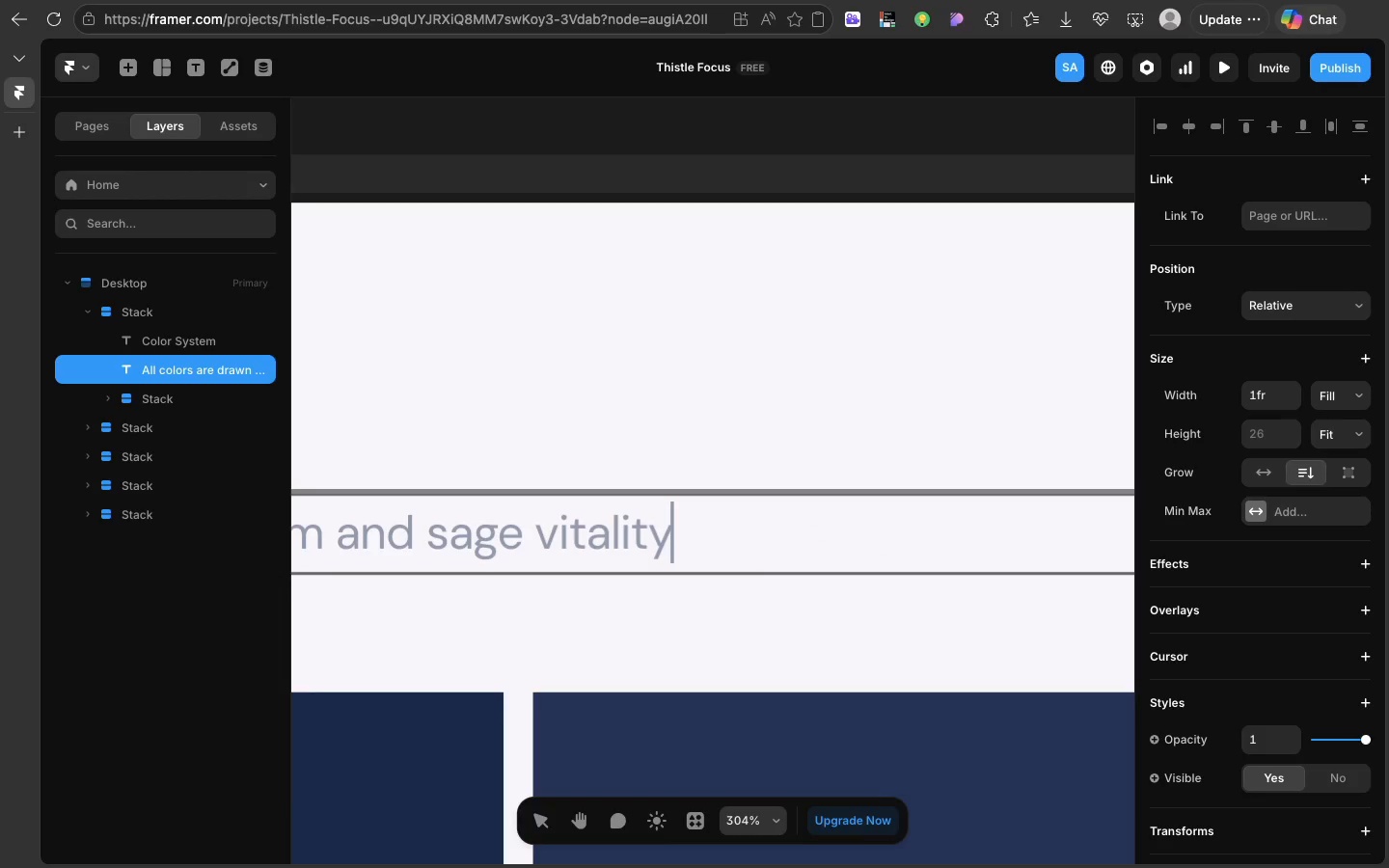 
key(Backspace)
 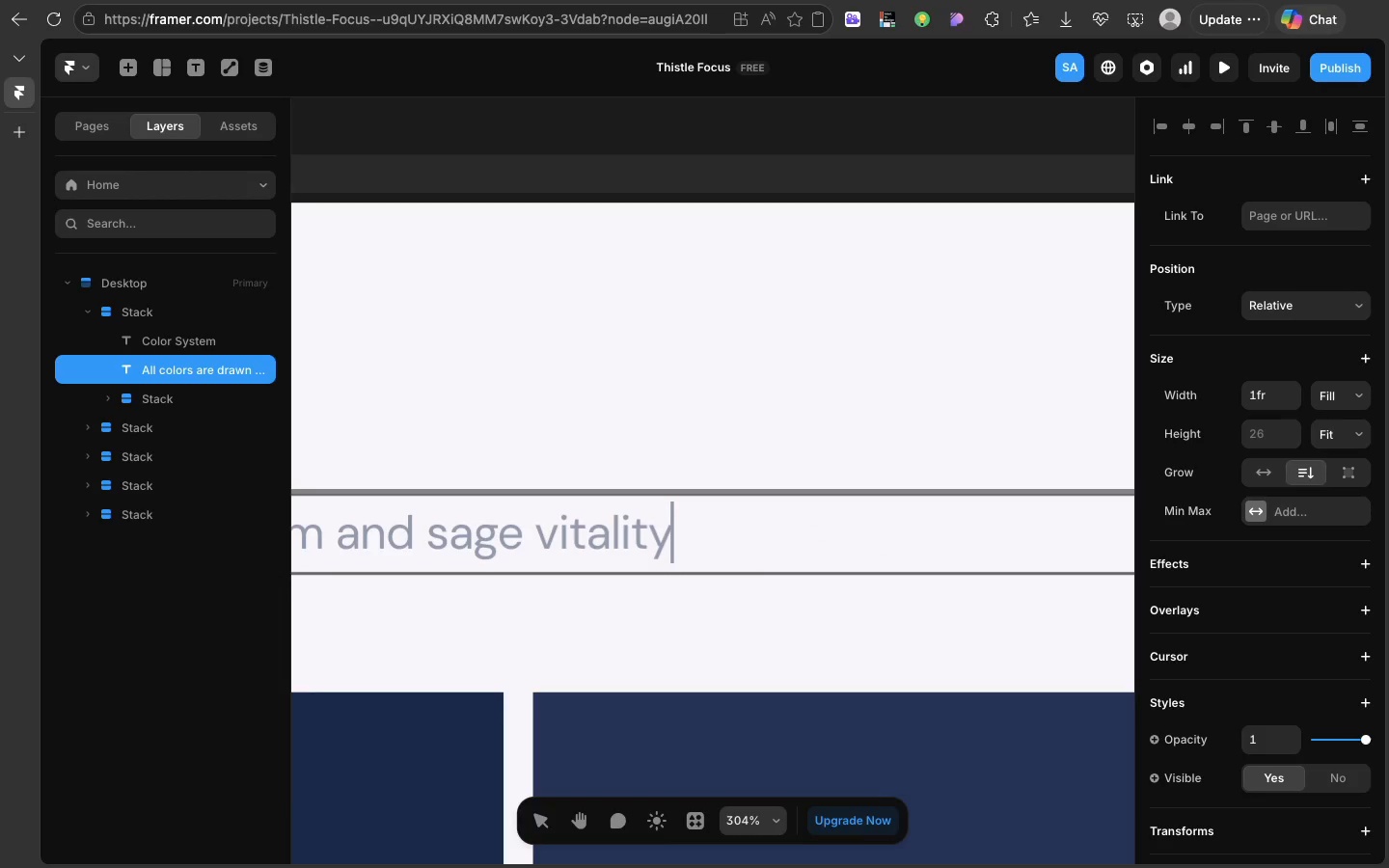 
key(Backspace)
 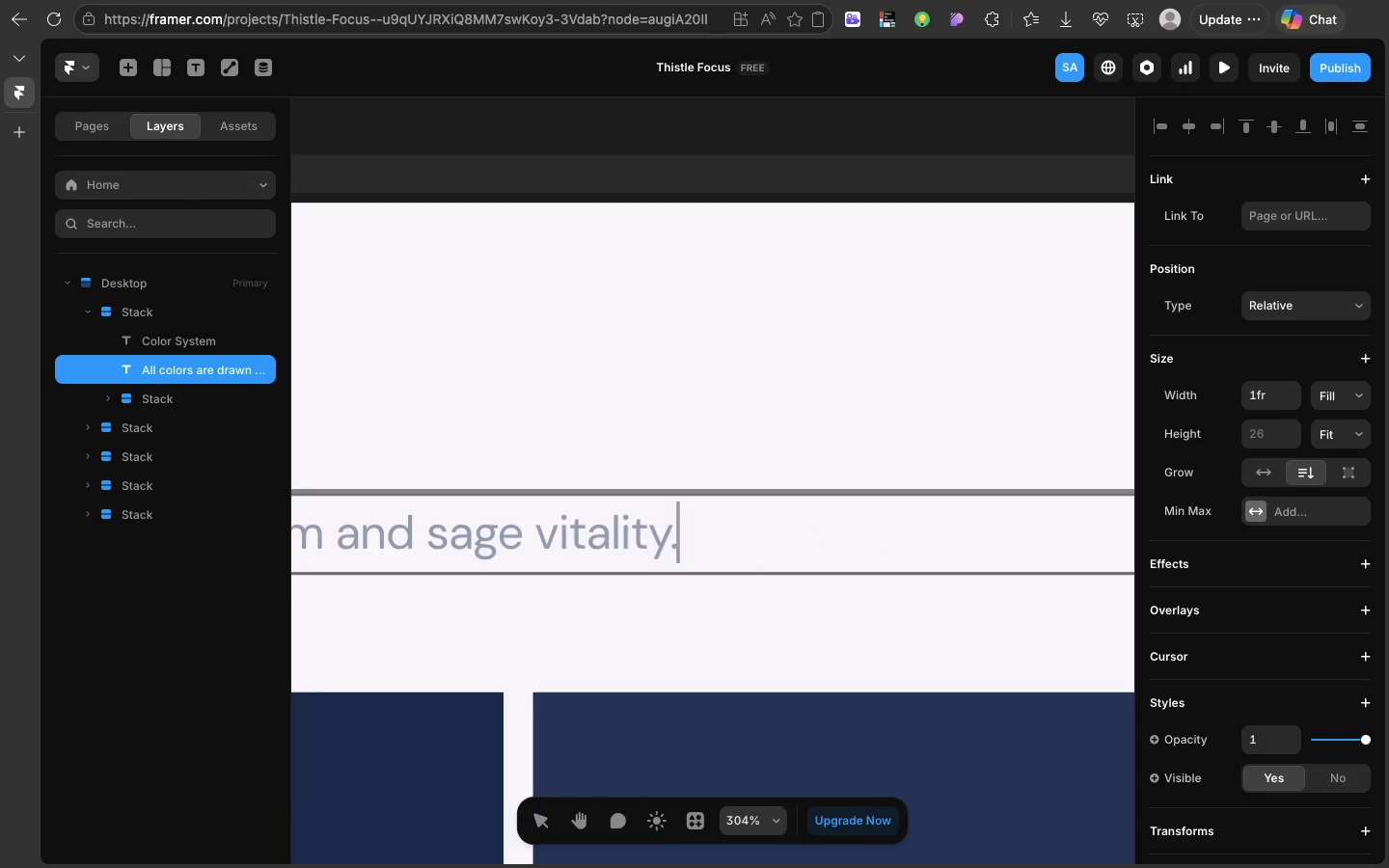 
key(Period)
 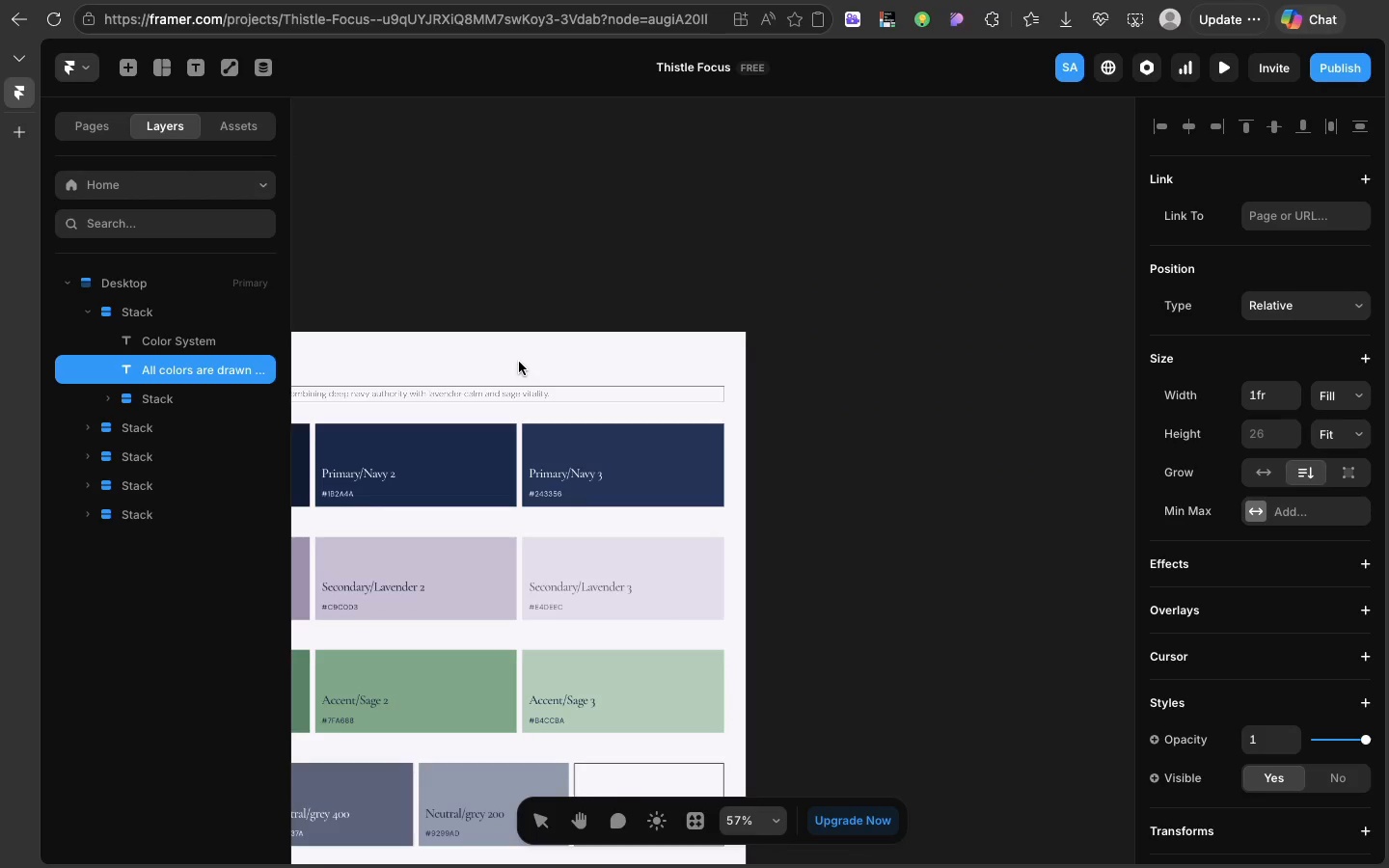 
scroll: coordinate [847, 452], scroll_direction: down, amount: 47.0
 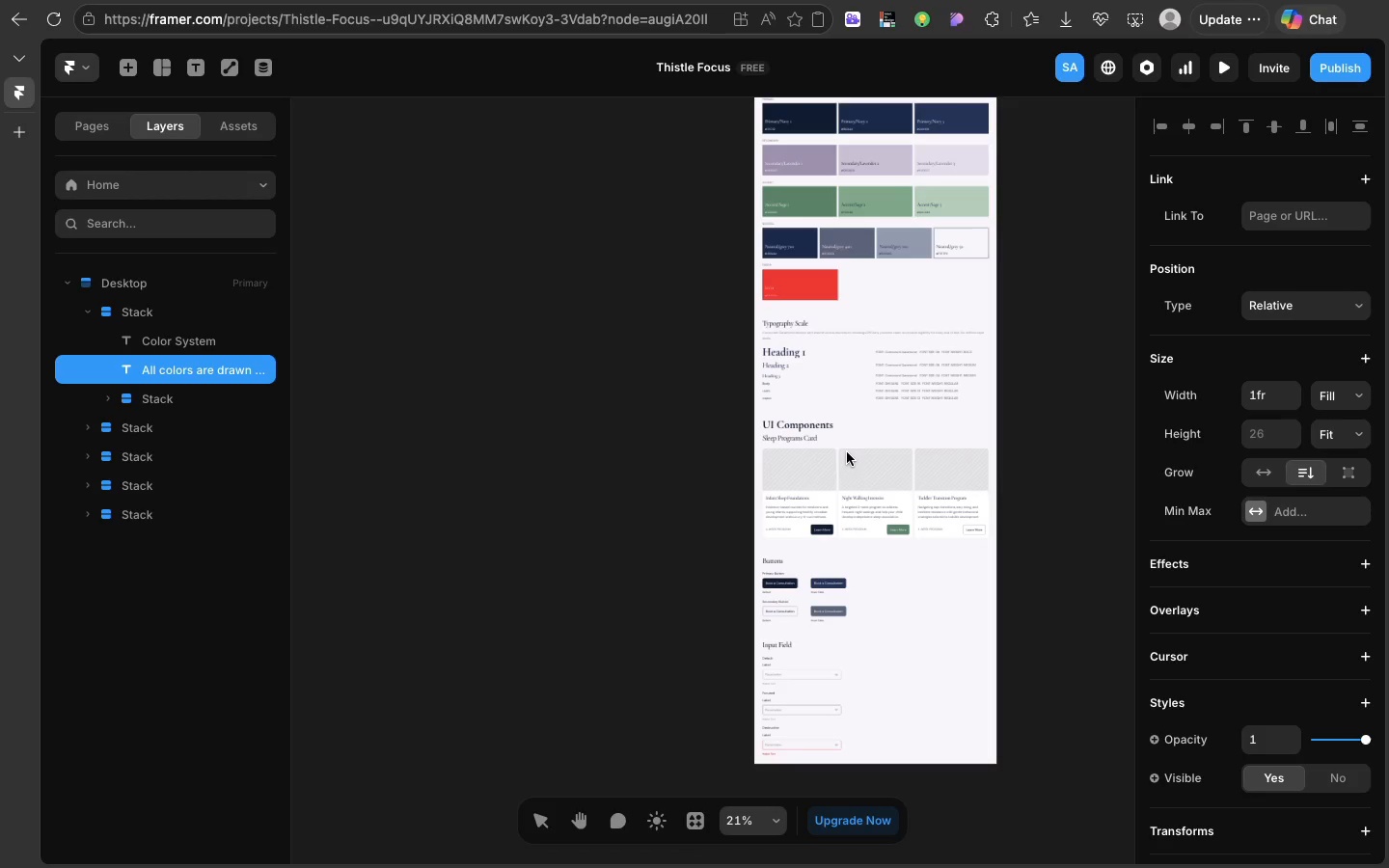 
wait(13.94)
 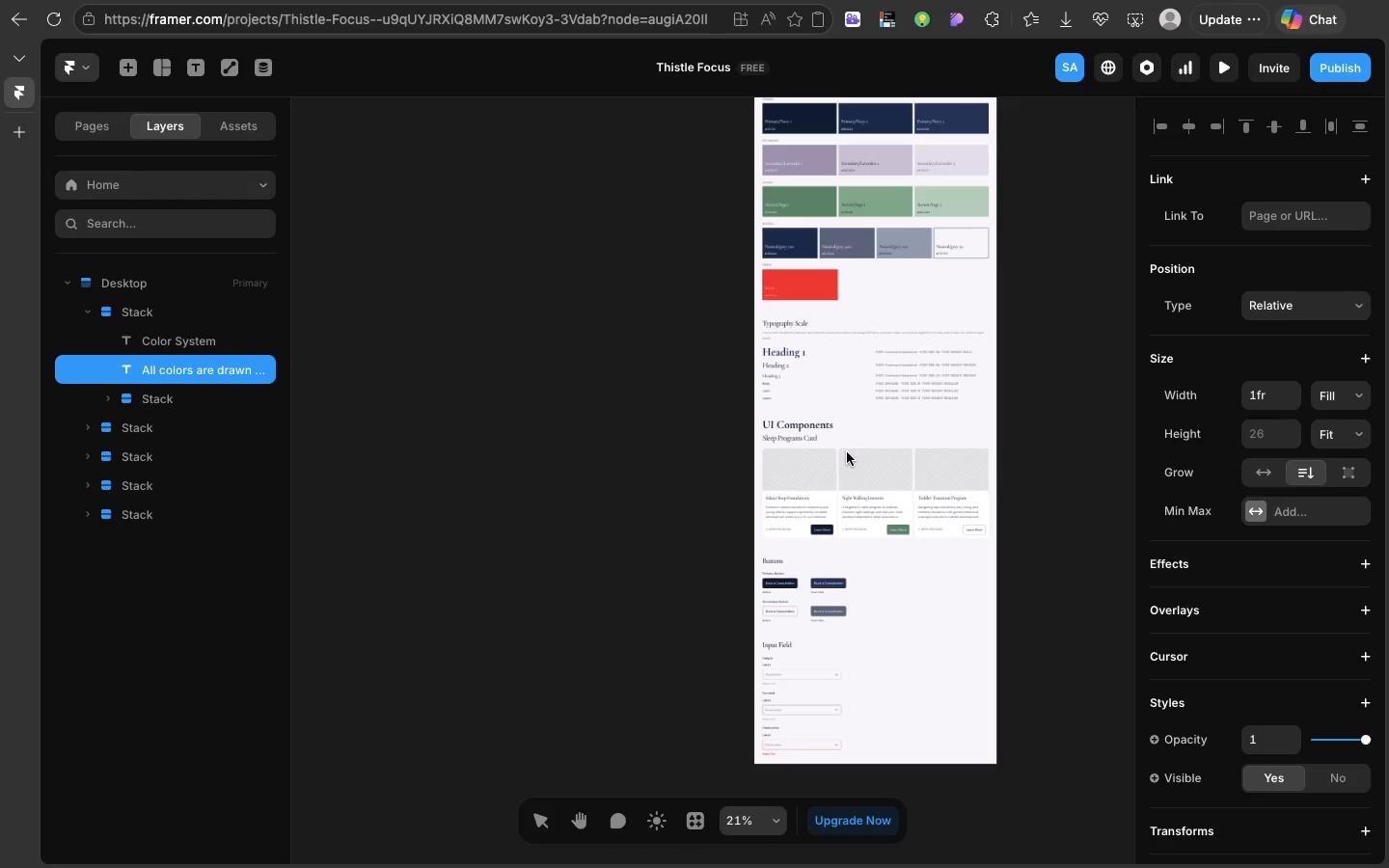 
scroll: coordinate [847, 452], scroll_direction: down, amount: 27.0
 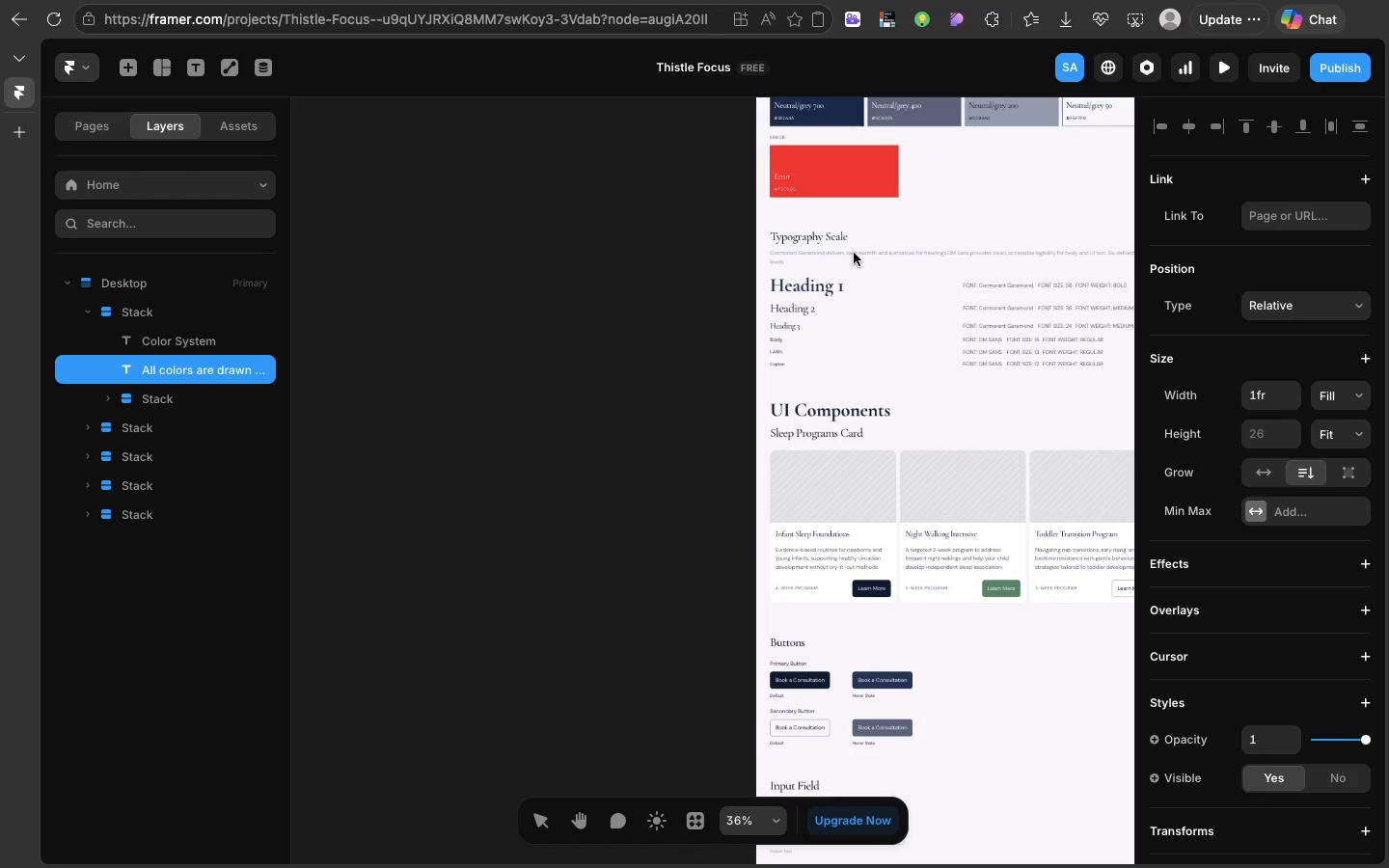 
double_click([854, 253])
 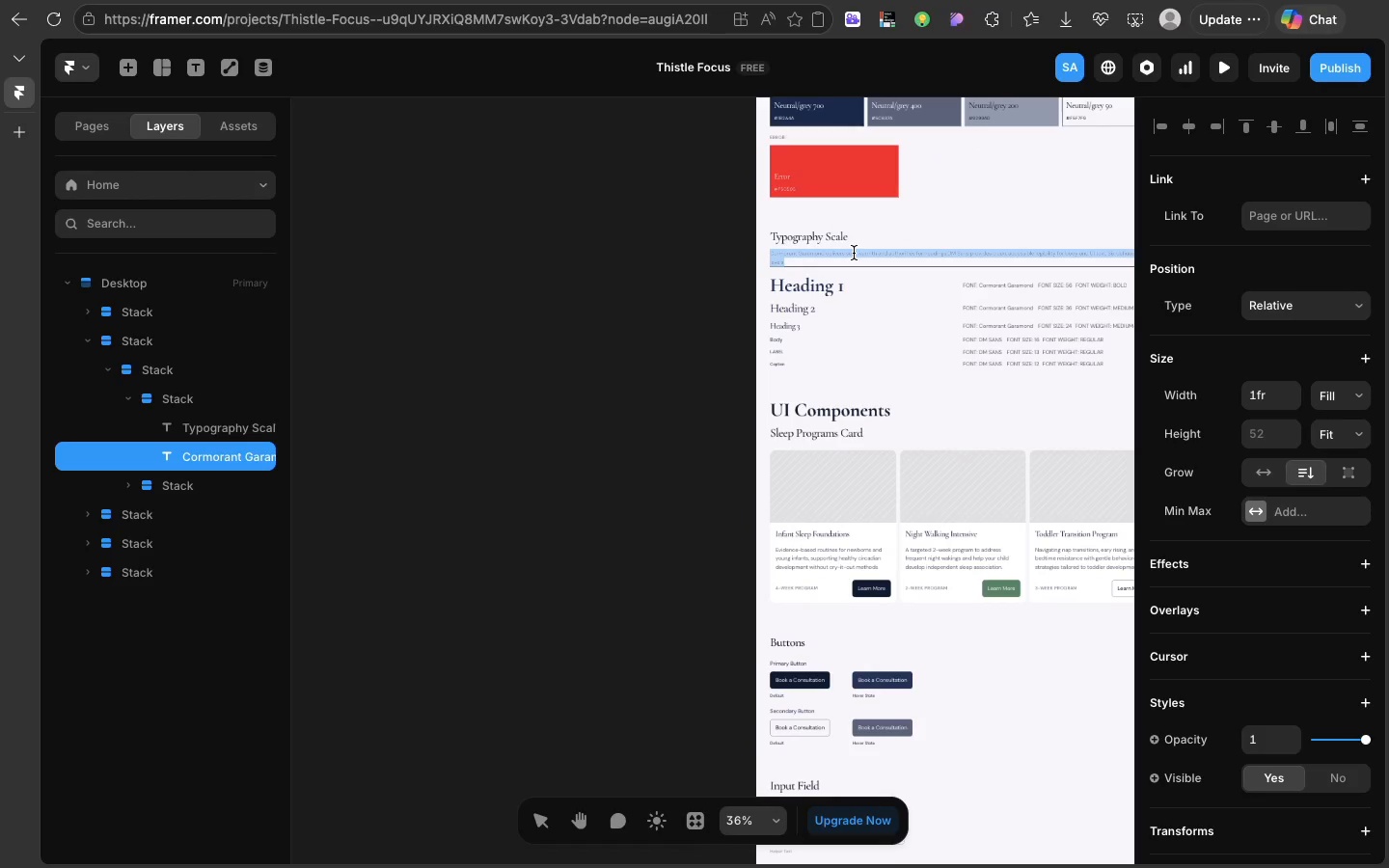 
triple_click([854, 253])
 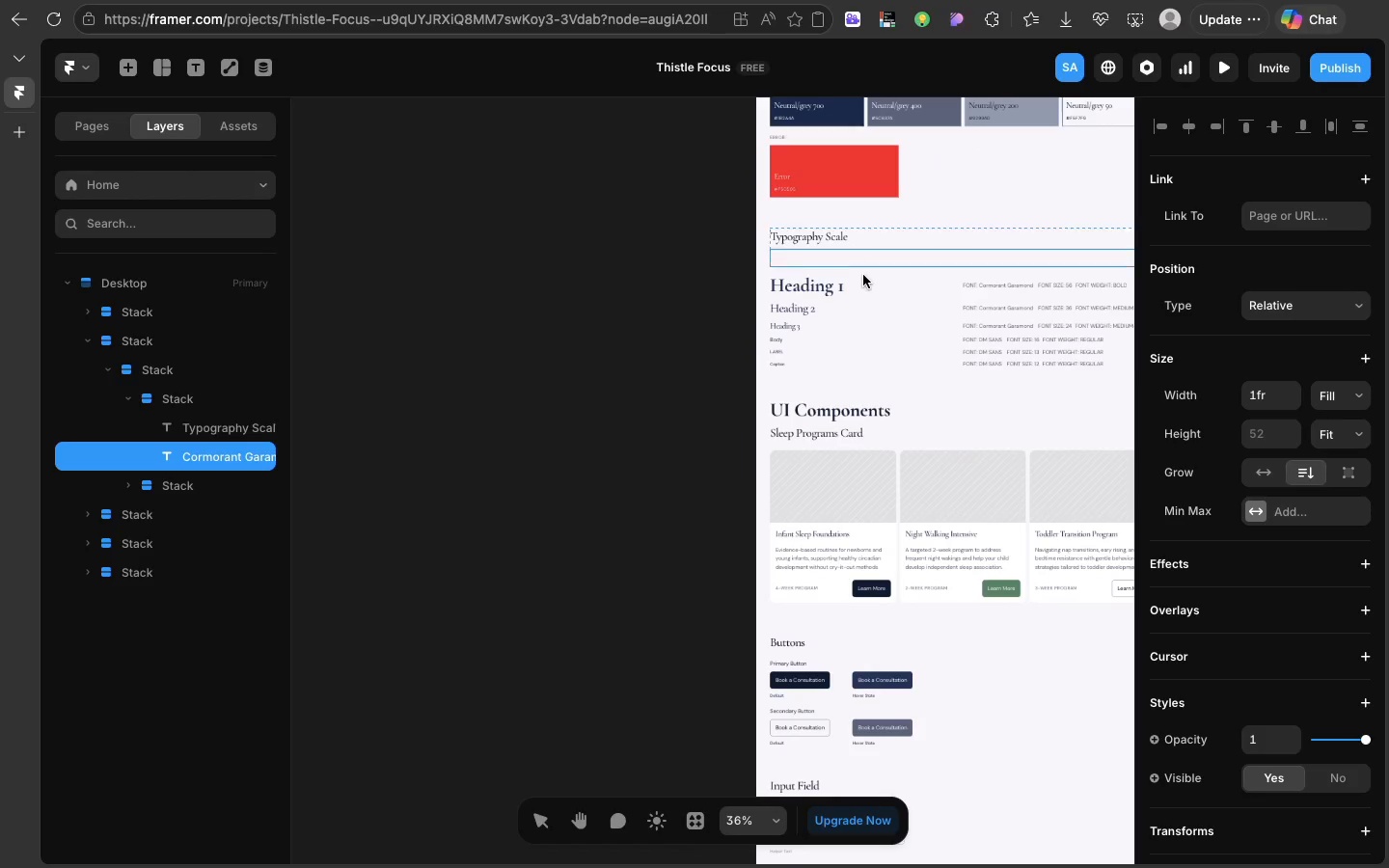 
left_click([863, 275])
 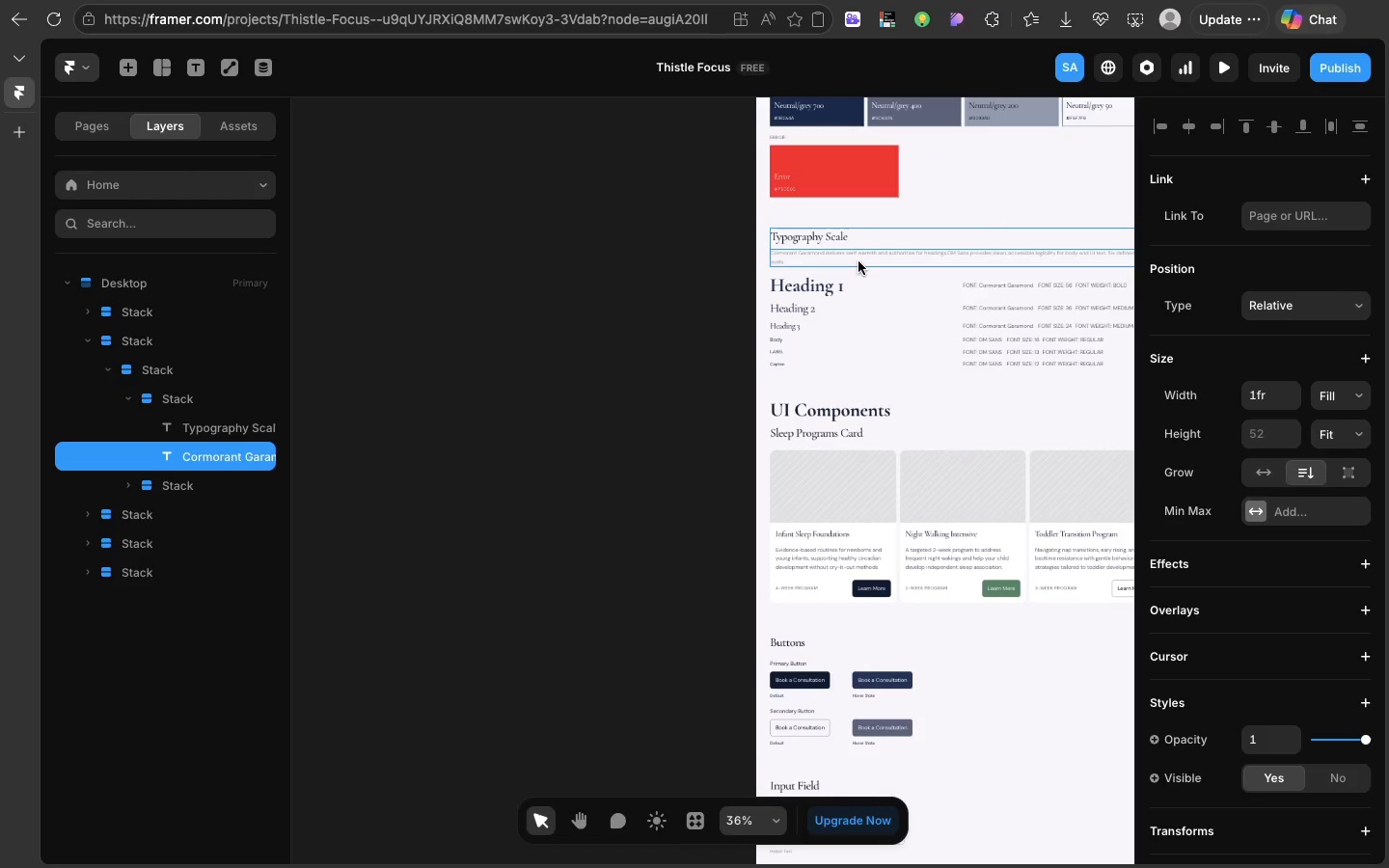 
key(Meta+C)
 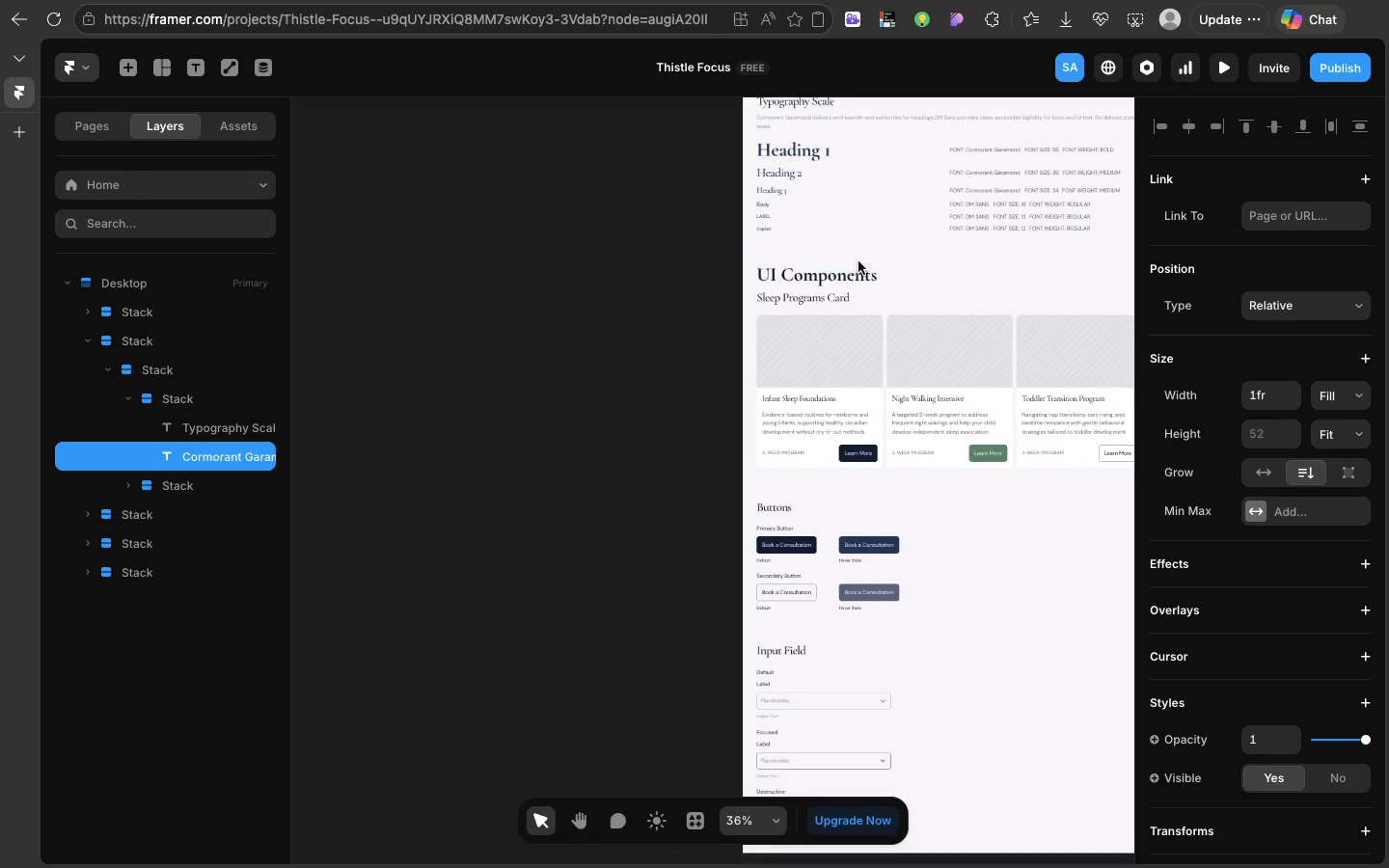 
scroll: coordinate [858, 261], scroll_direction: down, amount: 48.0
 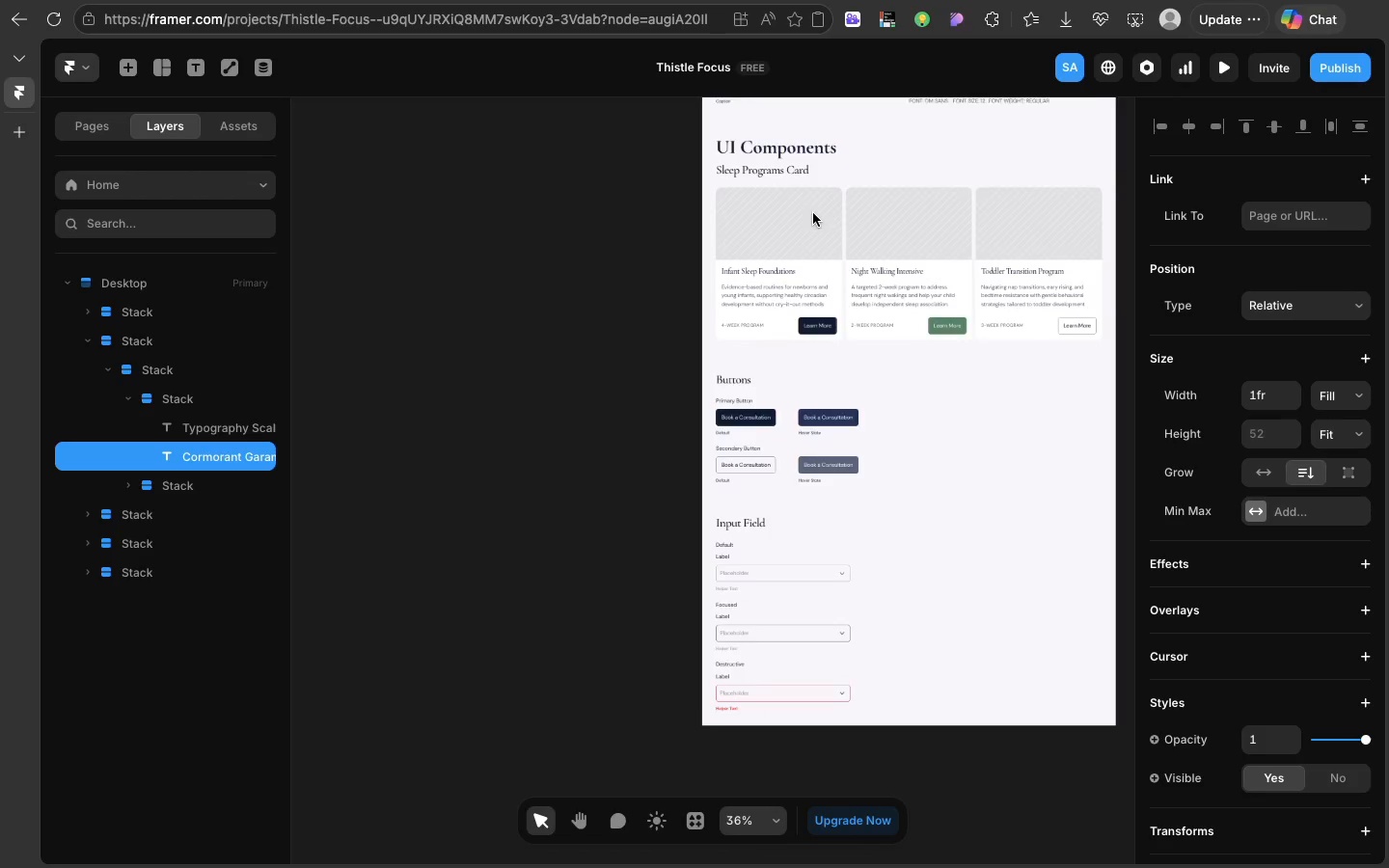 
scroll: coordinate [813, 213], scroll_direction: up, amount: 20.0
 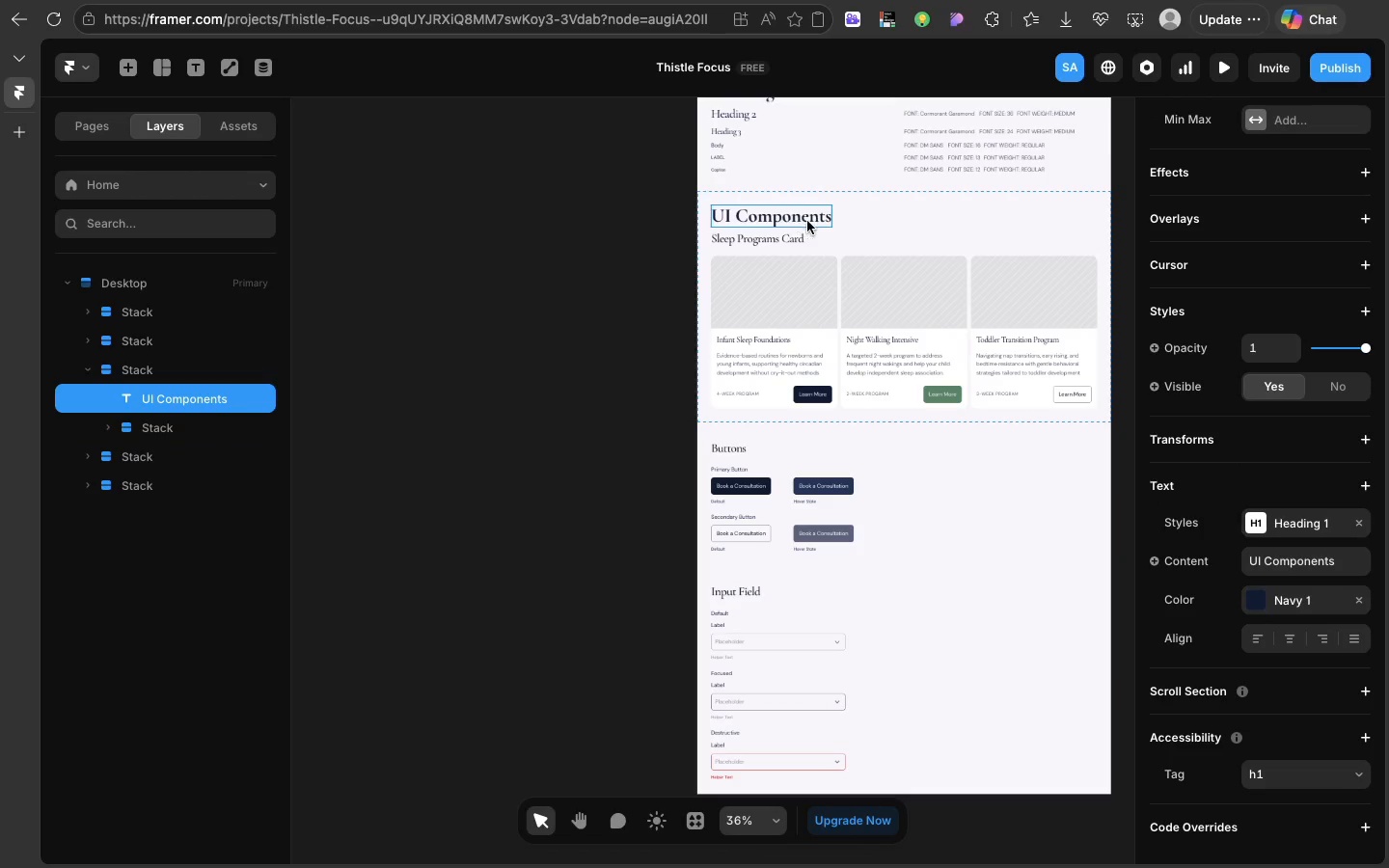 
left_click([797, 220])
 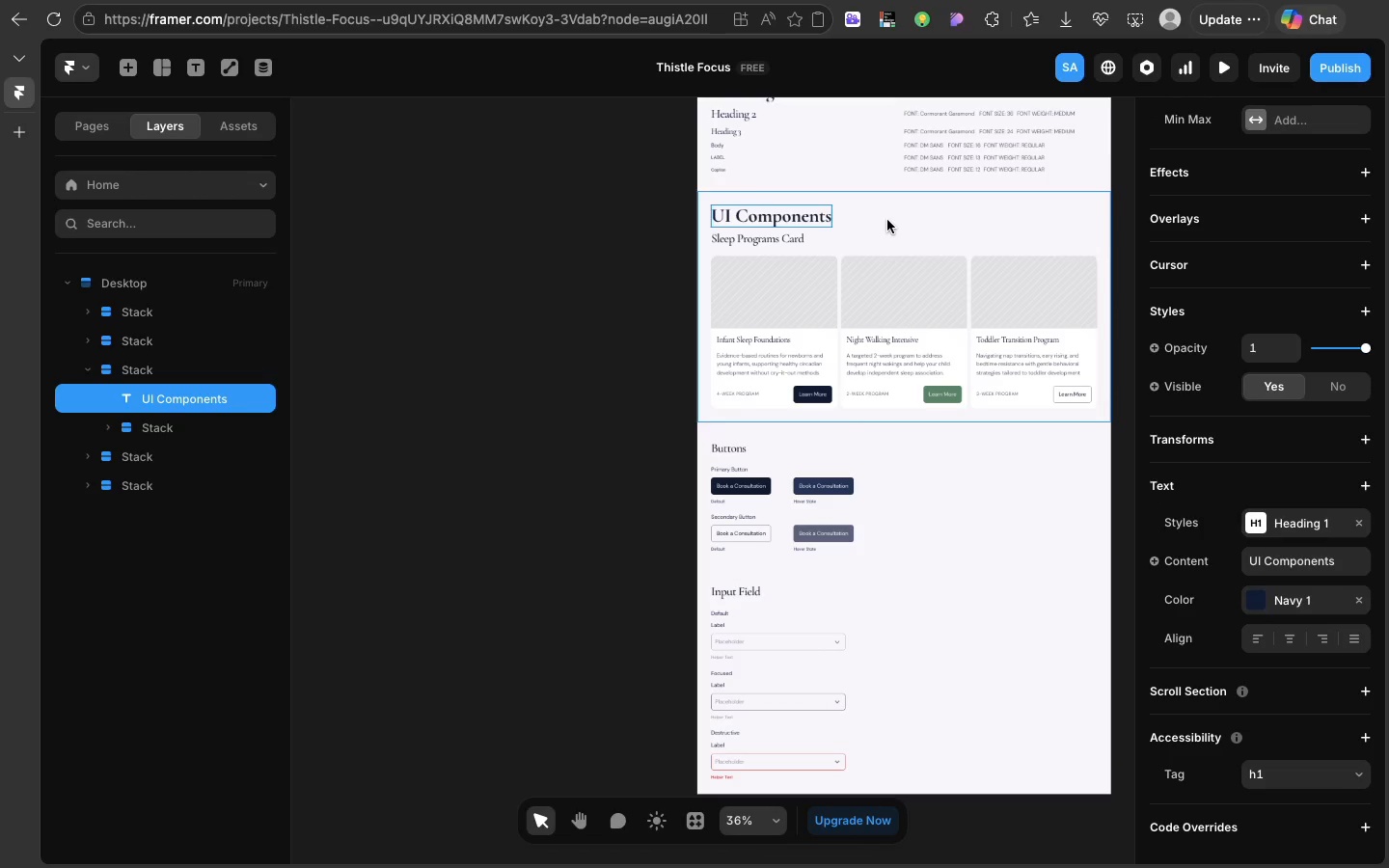 
left_click([887, 220])
 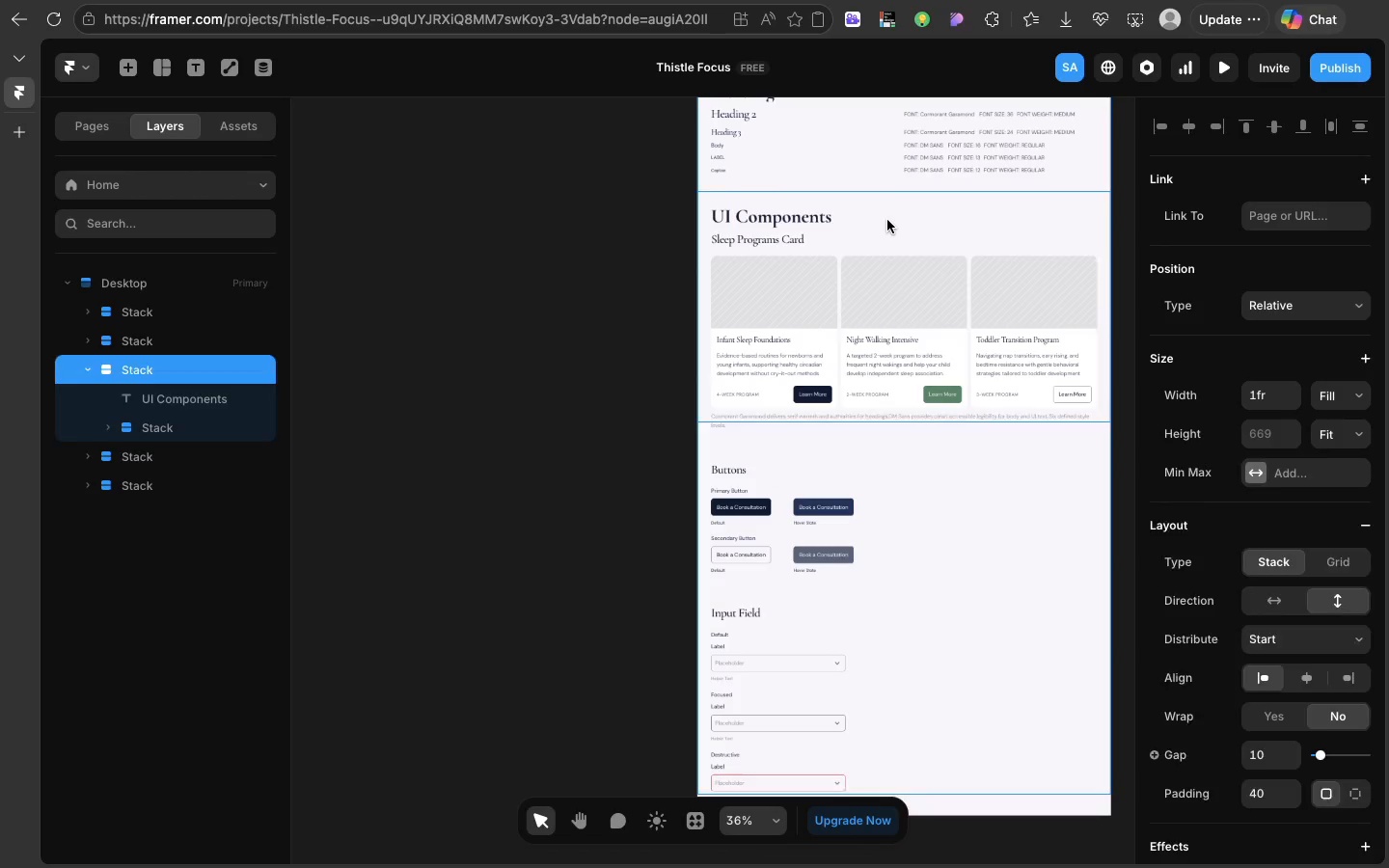 
key(Meta+V)
 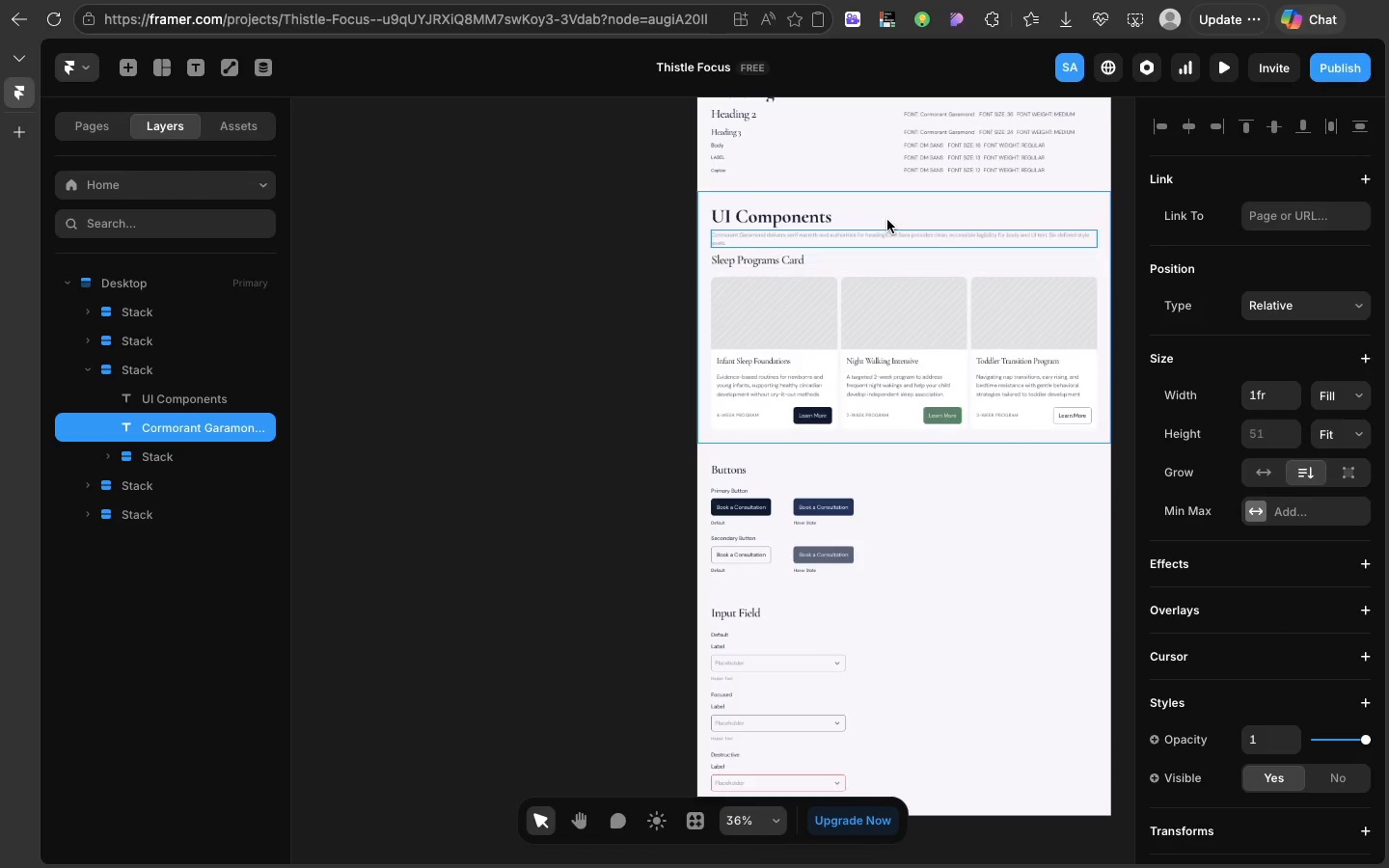 
key(ArrowUp)
 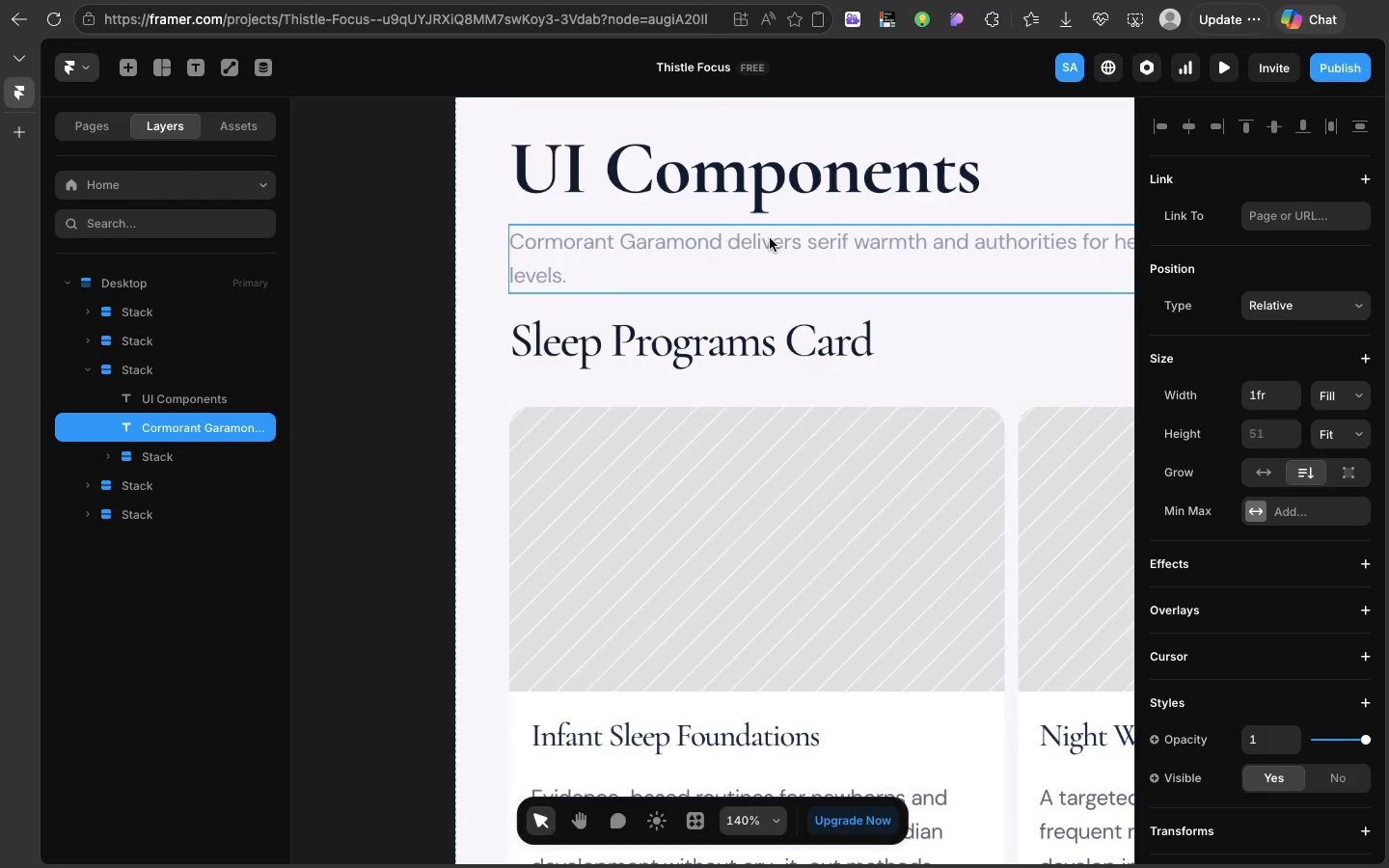 
double_click([770, 238])
 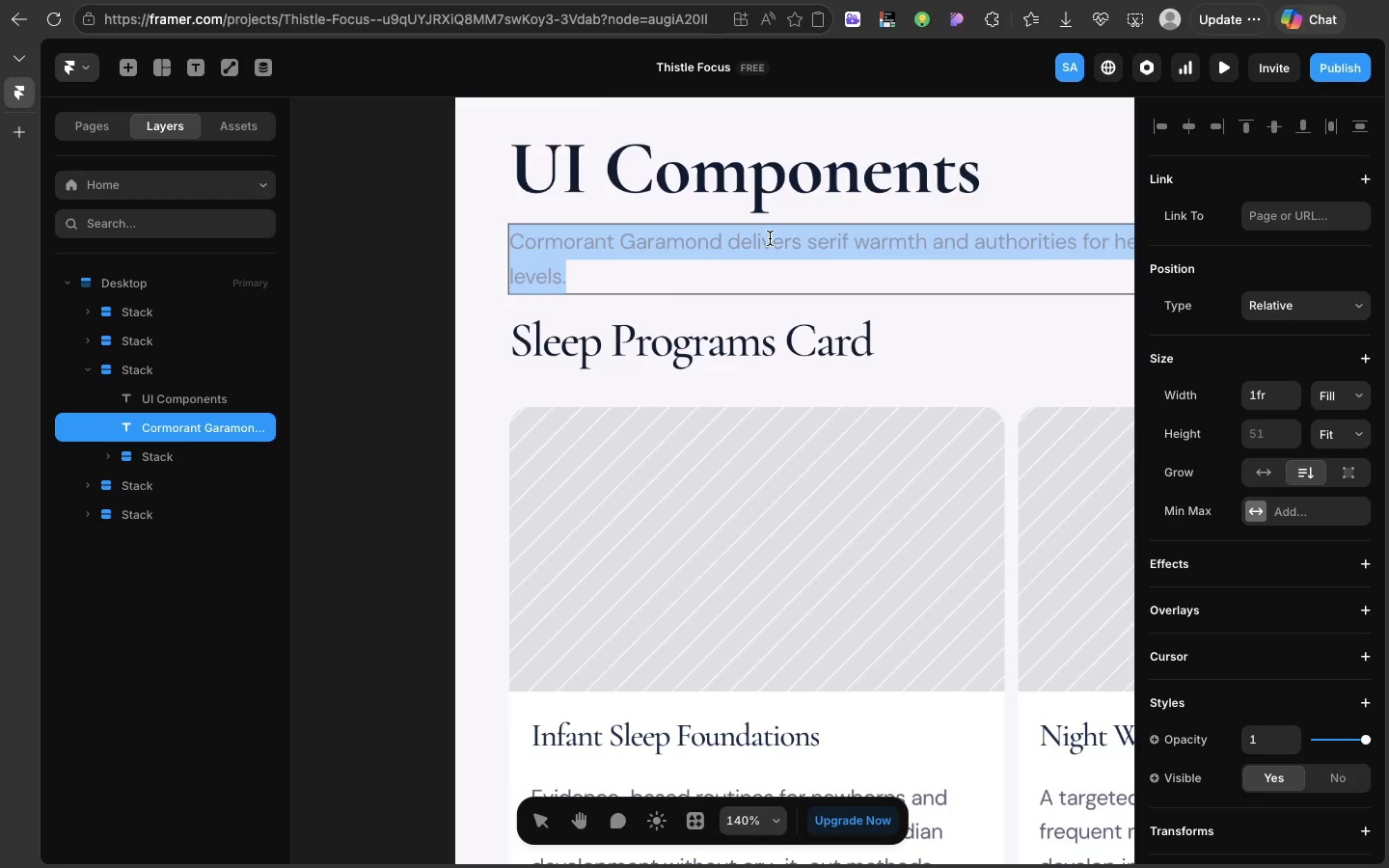 
triple_click([770, 238])
 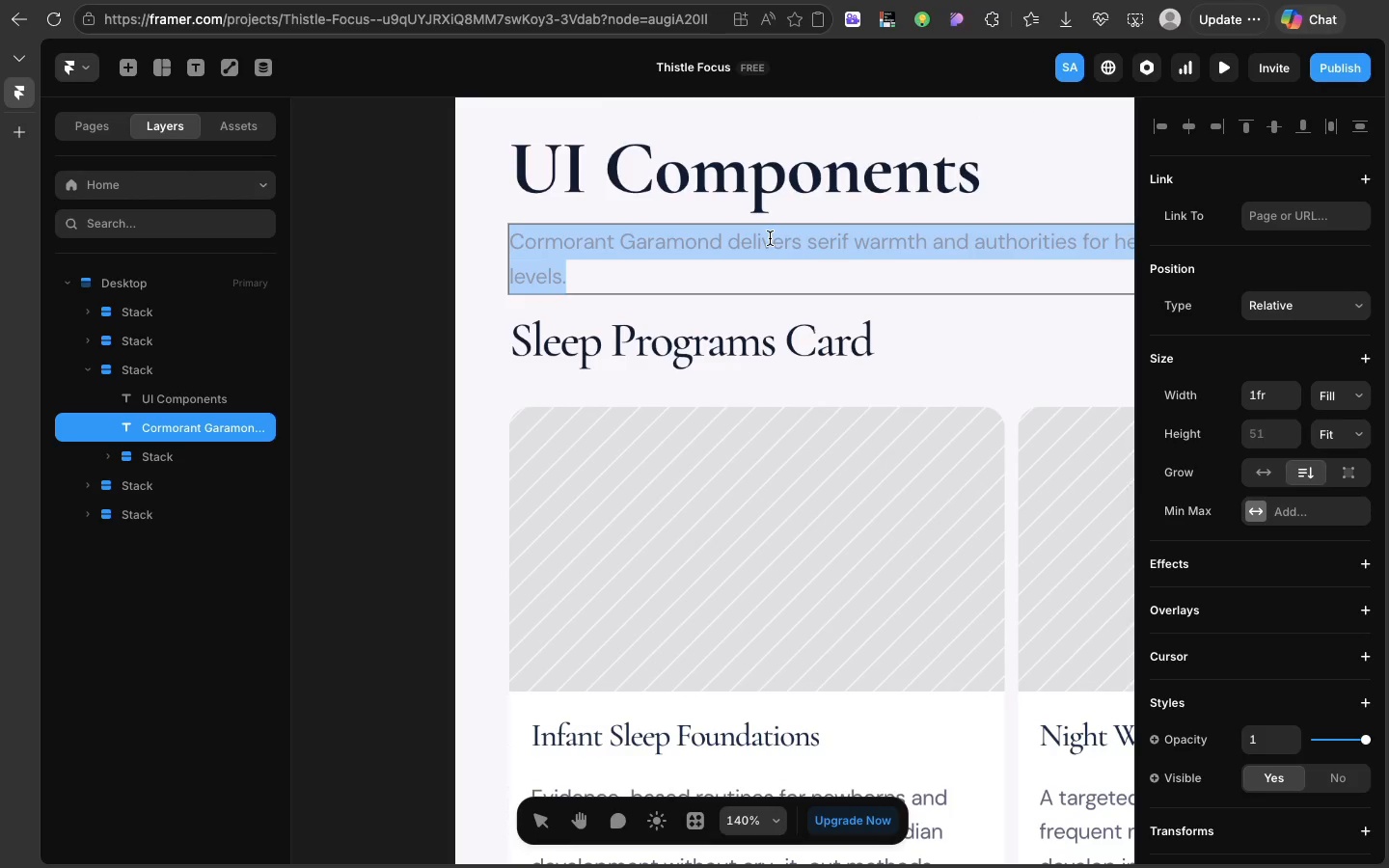 
type(All components use Framer Variables for color tokens)
 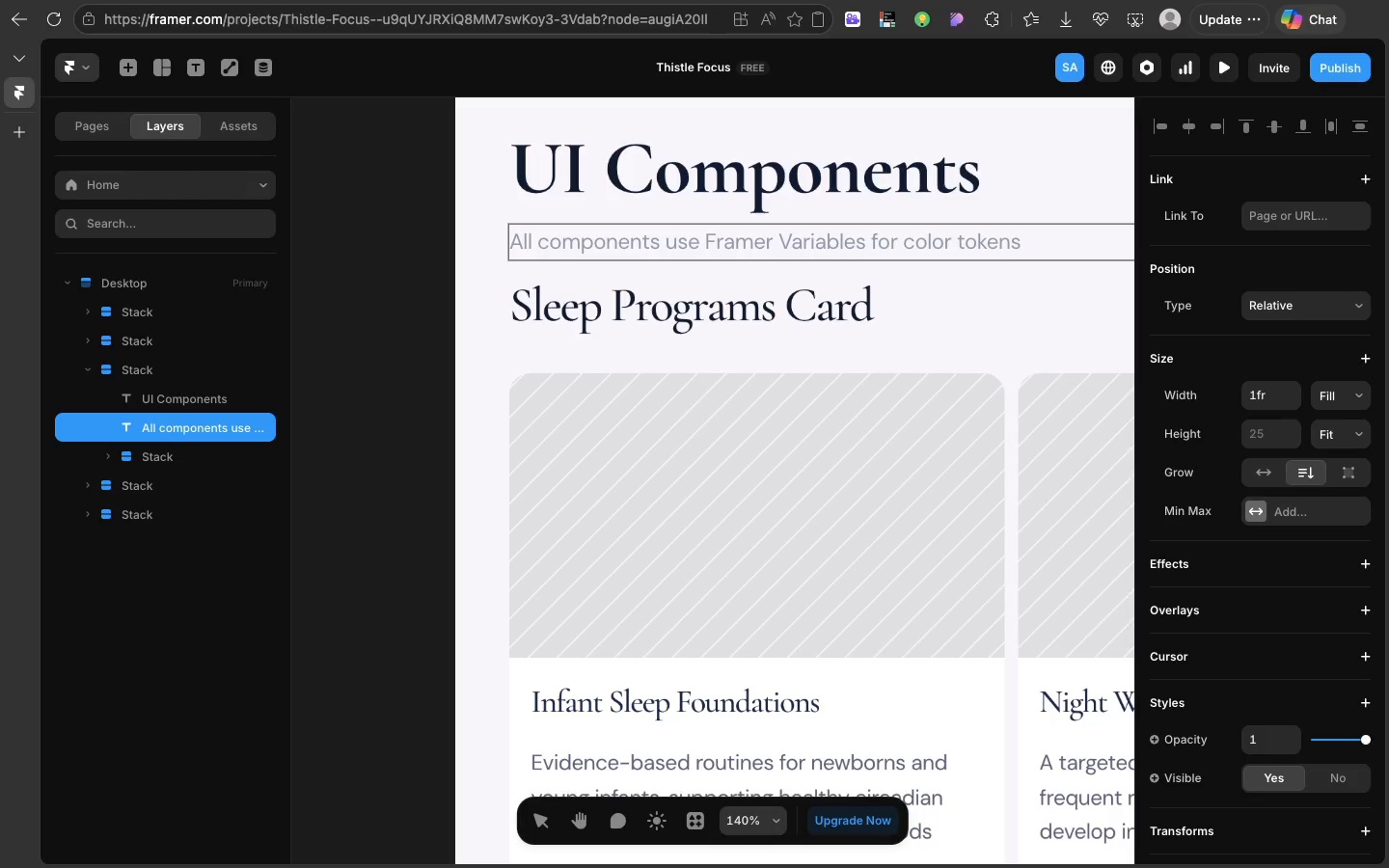 
type(. Names follow the convention)
 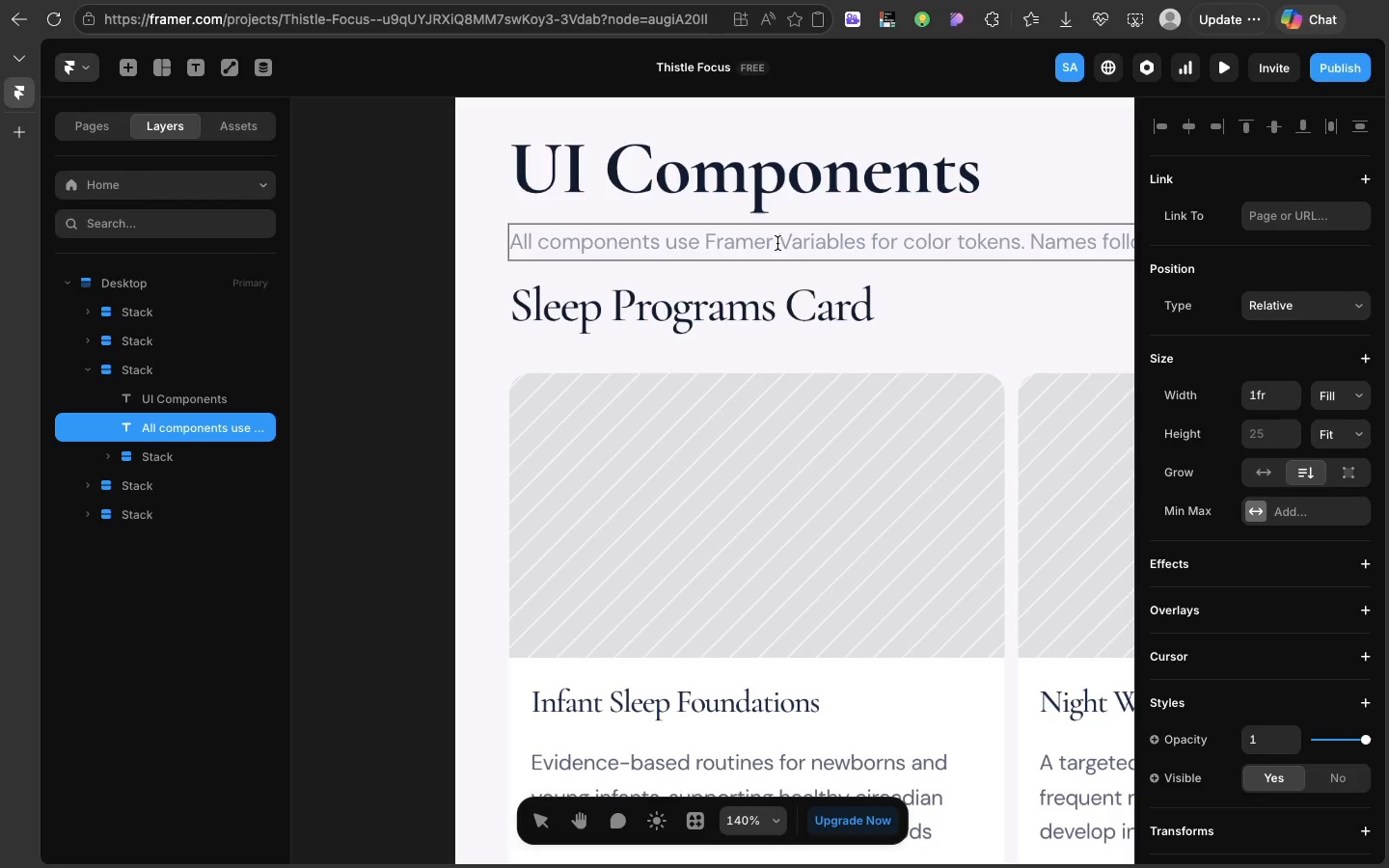 
key(Space)
 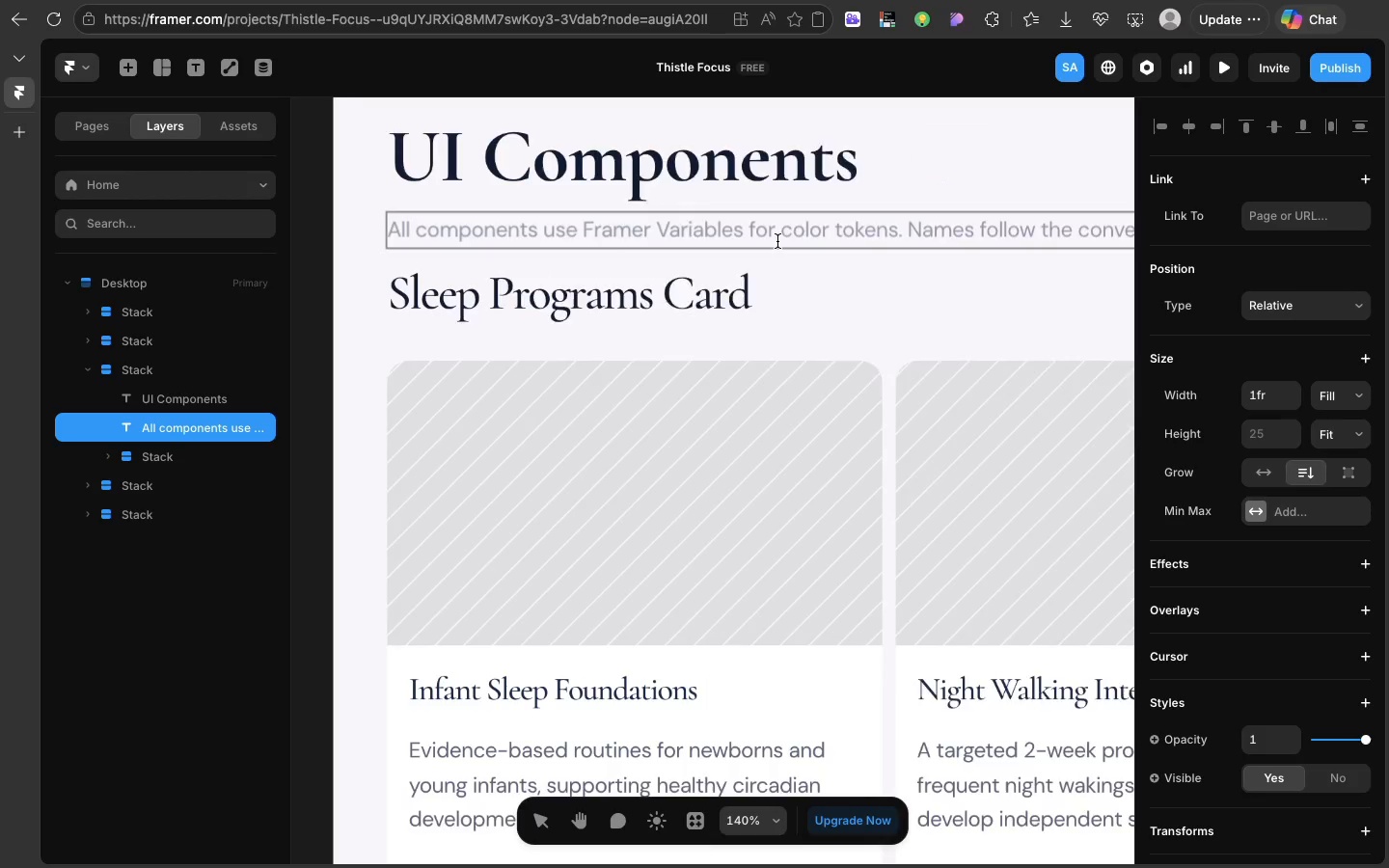 
scroll: coordinate [777, 241], scroll_direction: down, amount: 31.0
 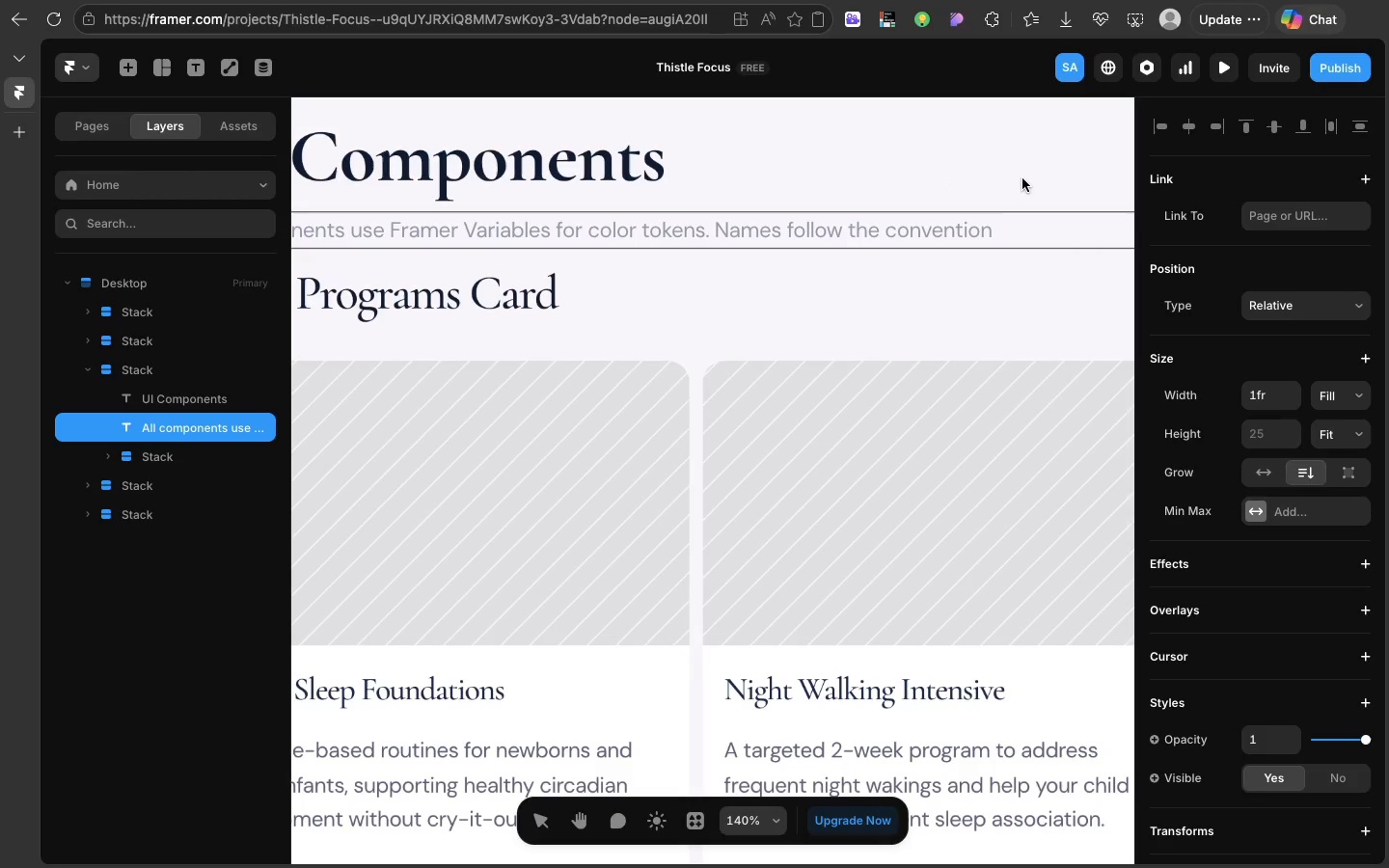 
left_click([1022, 178])
 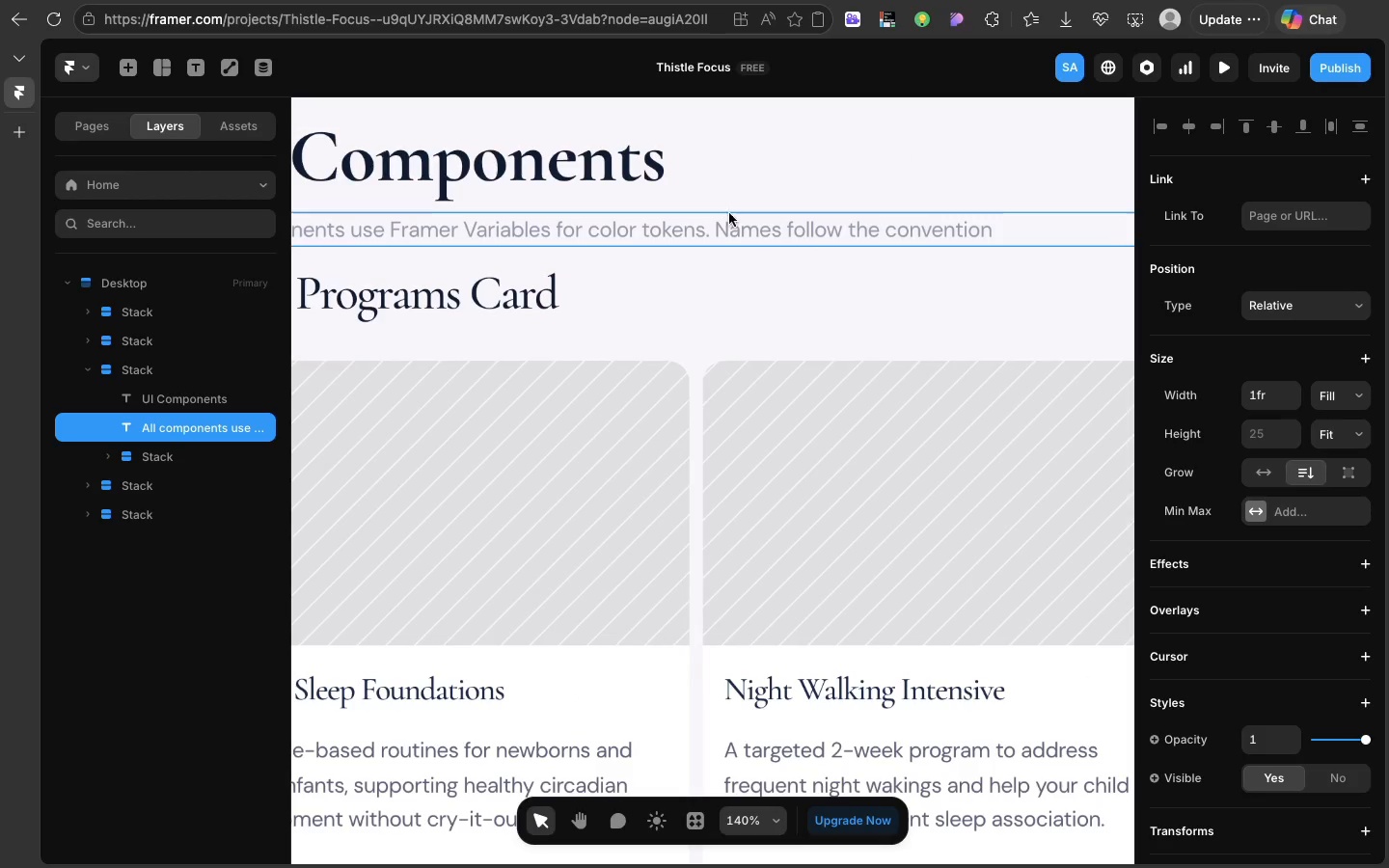 
wait(8.66)
 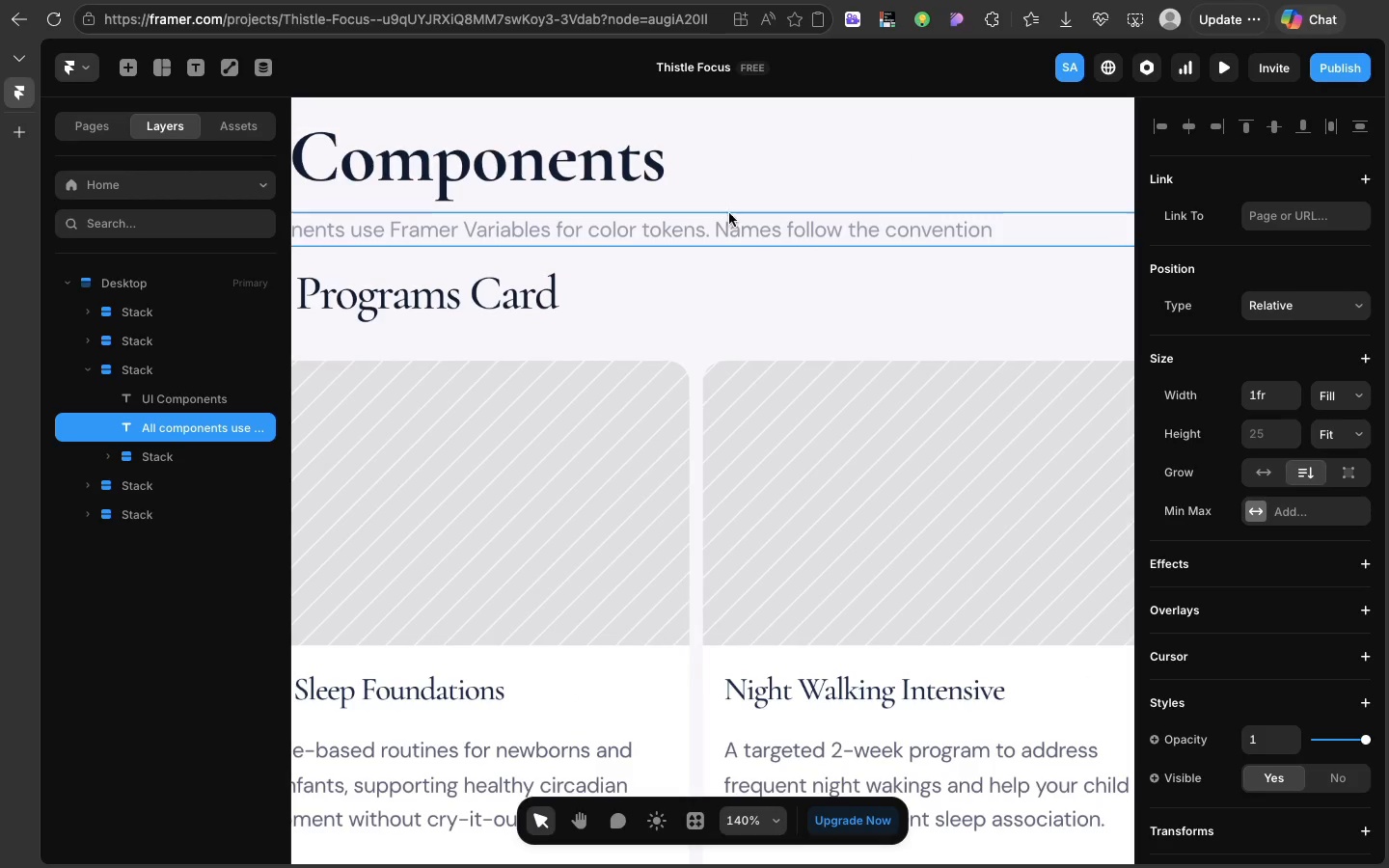 
double_click([761, 233])
 